 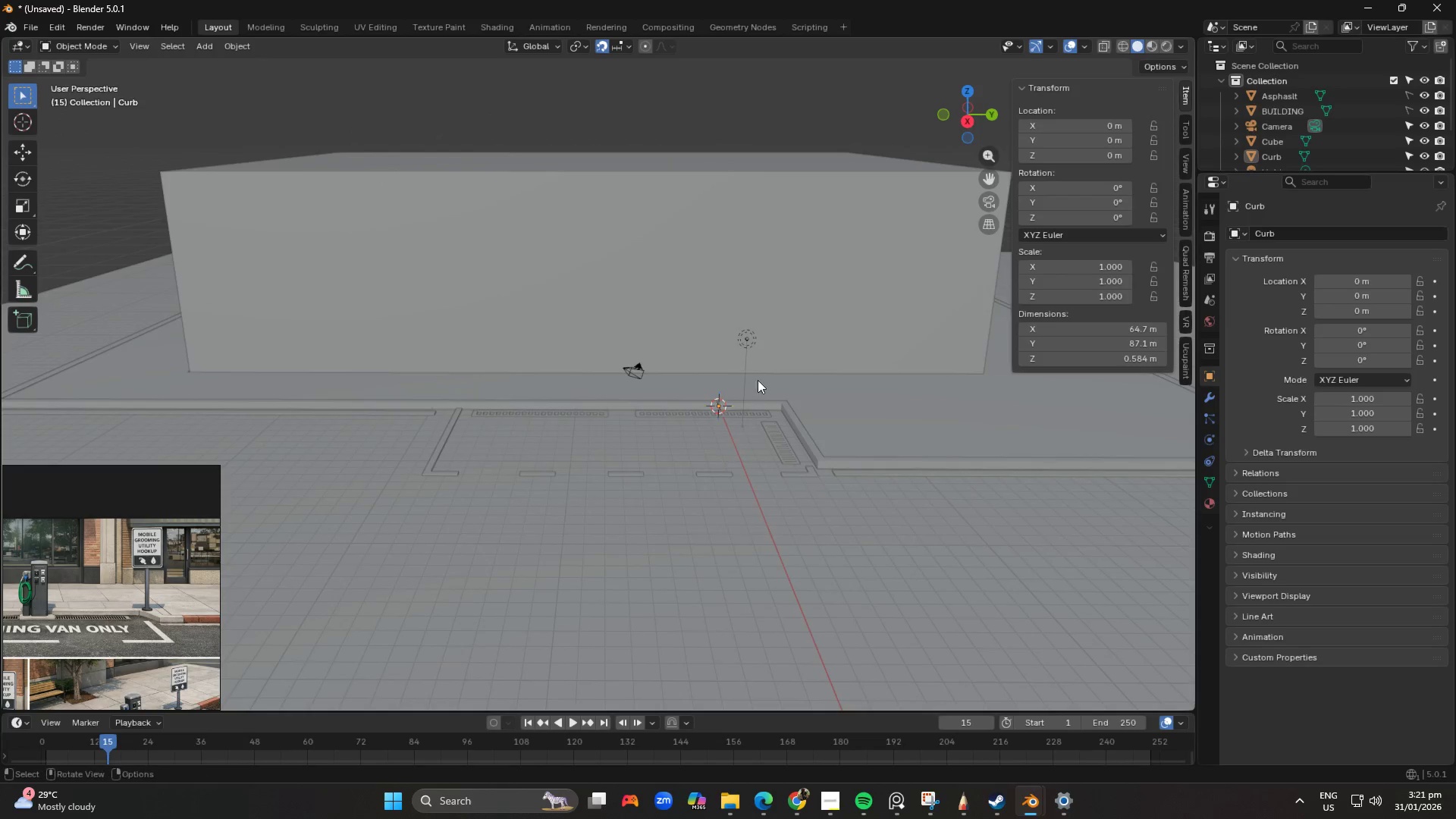 
scroll: coordinate [762, 382], scroll_direction: up, amount: 1.0
 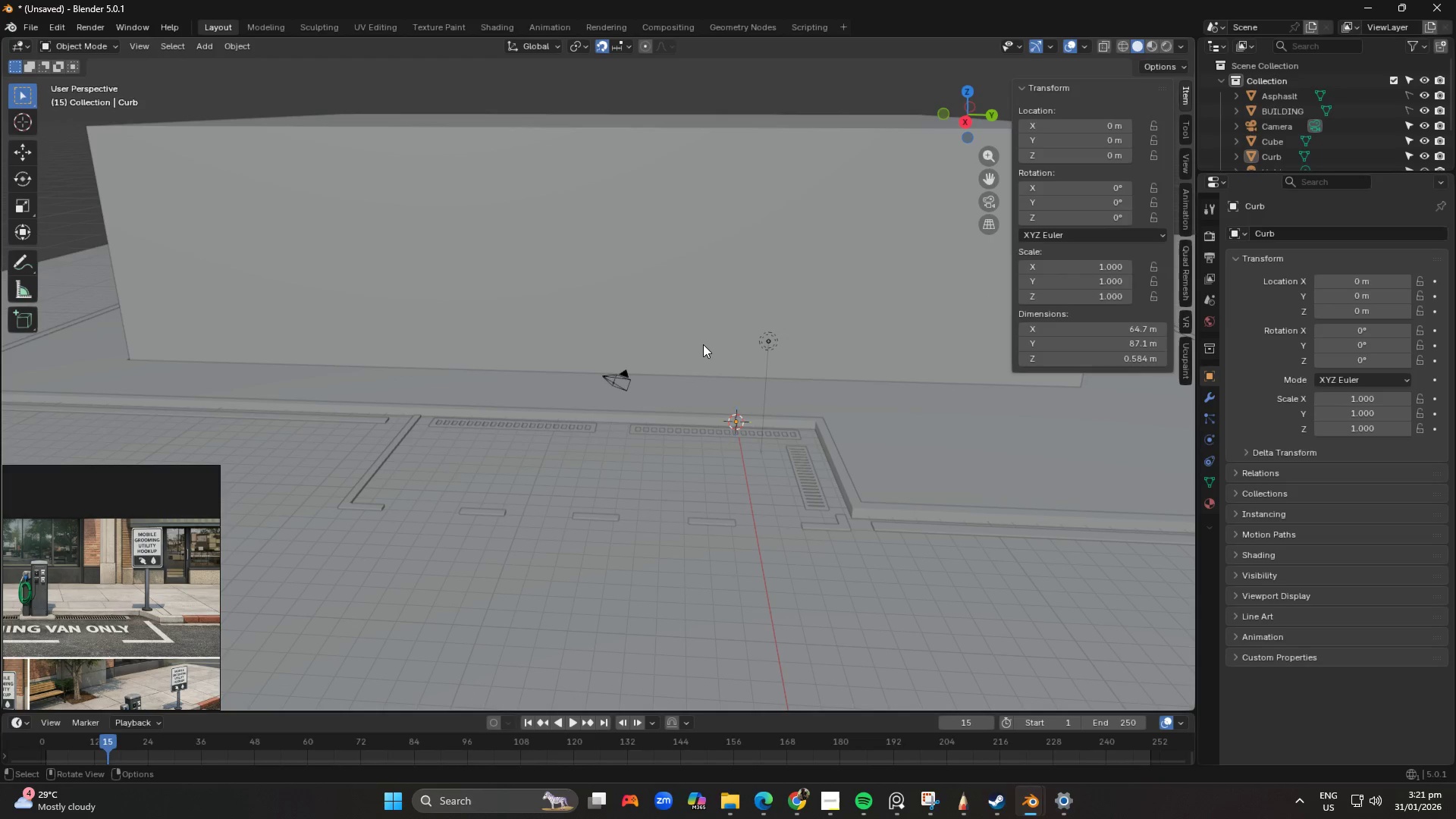 
scroll: coordinate [710, 179], scroll_direction: down, amount: 1.0
 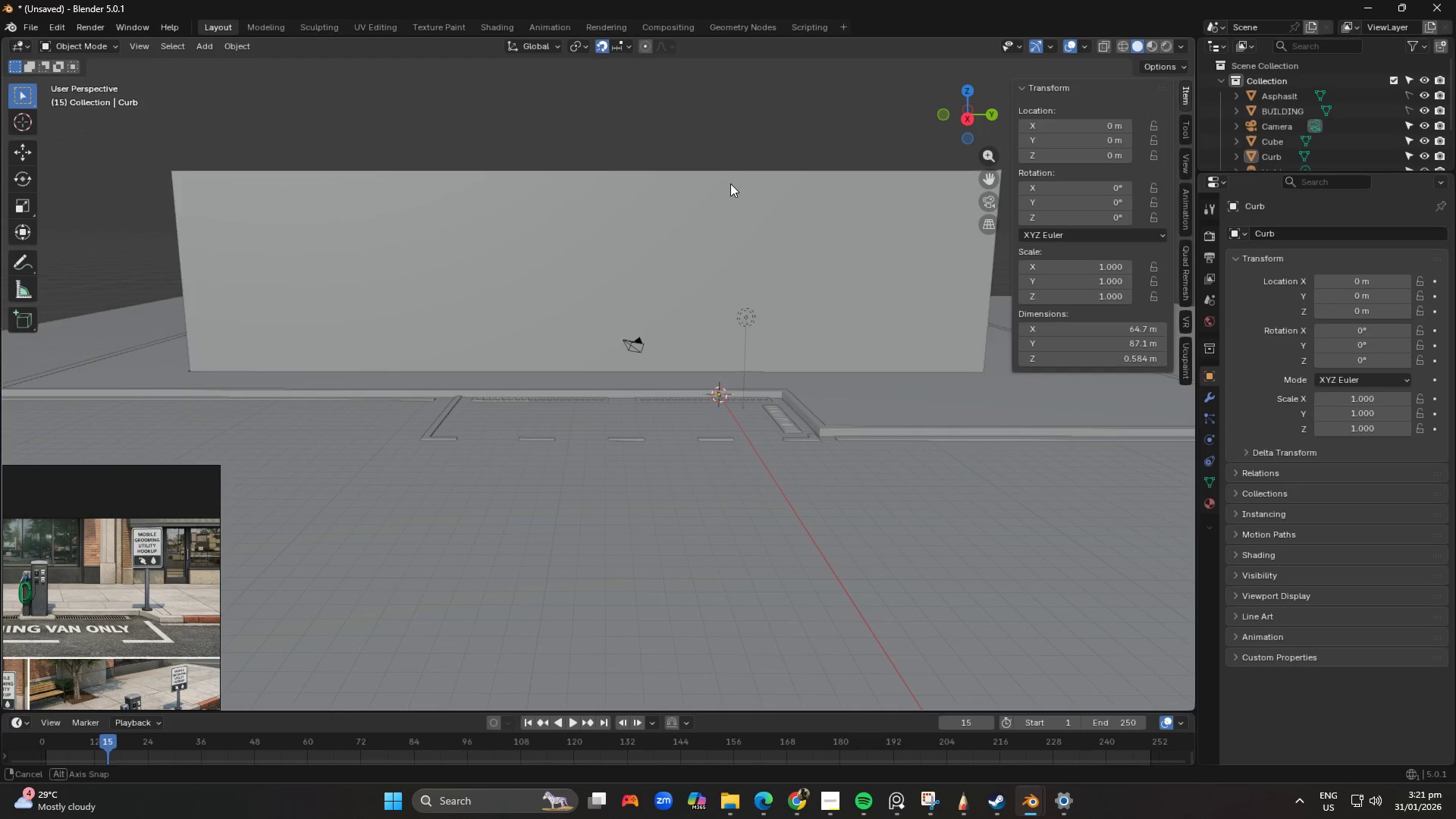 
left_click([753, 110])
 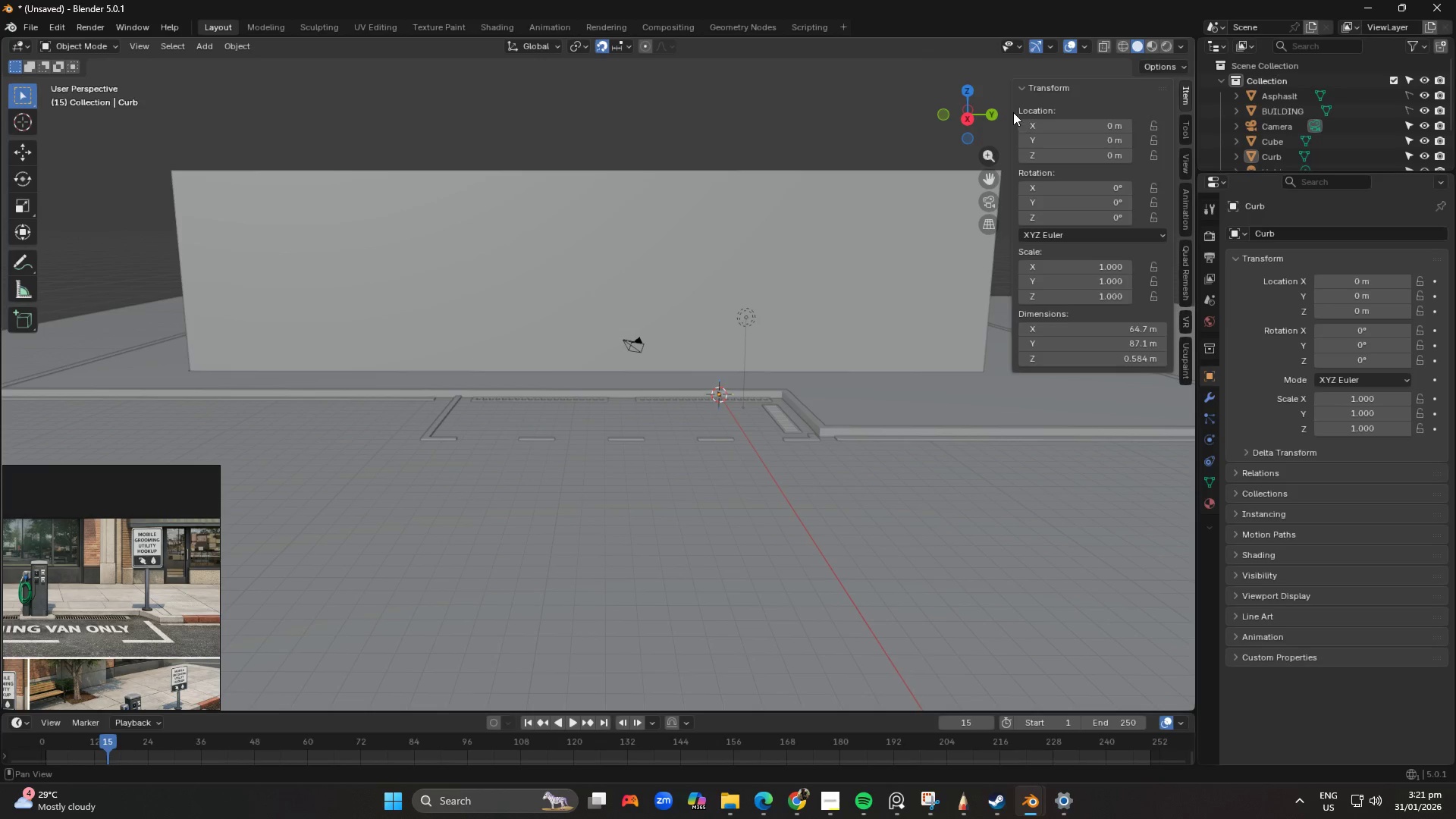 
left_click_drag(start_coordinate=[1010, 109], to_coordinate=[1251, 131])
 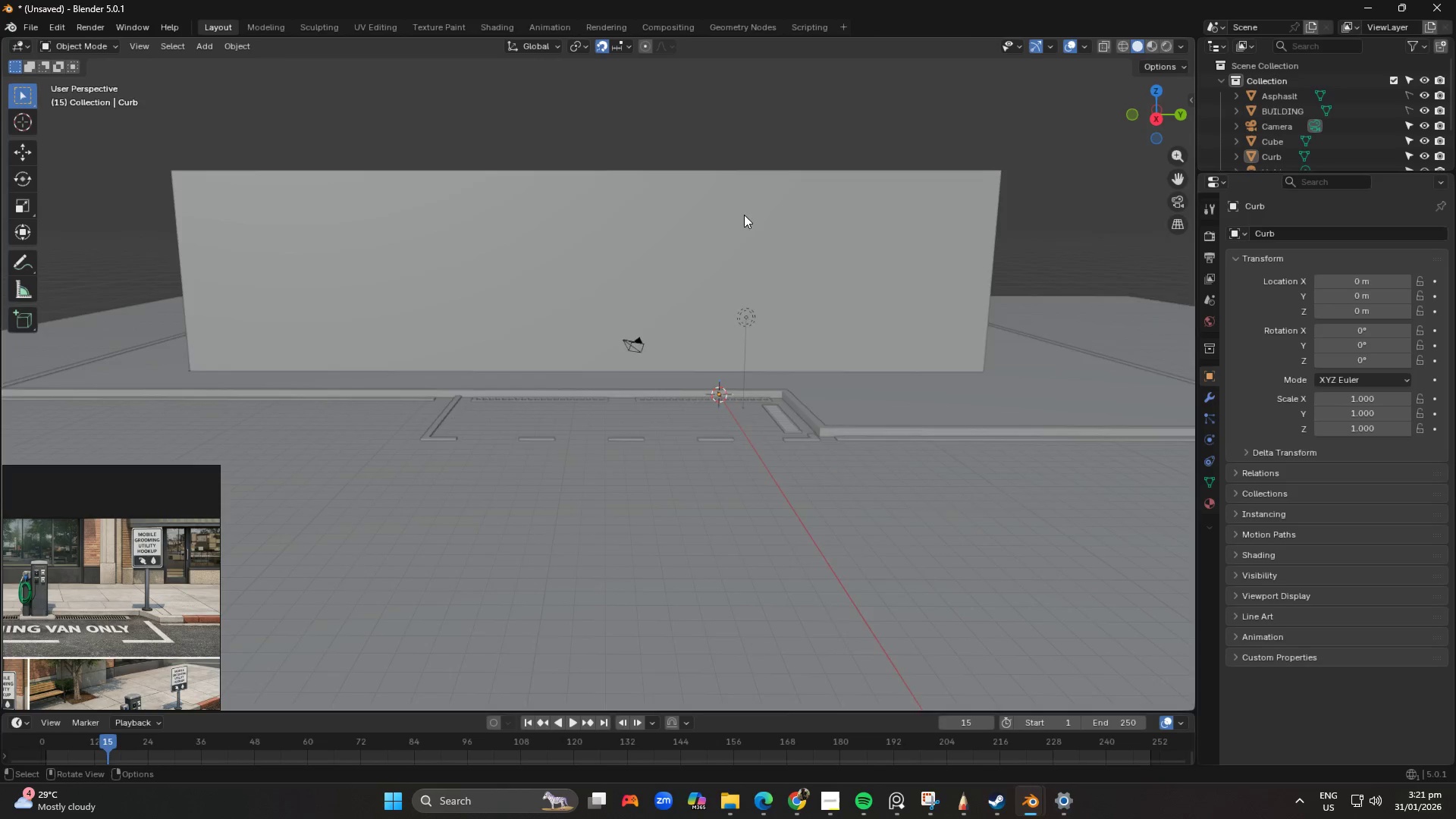 
scroll: coordinate [745, 240], scroll_direction: up, amount: 1.0
 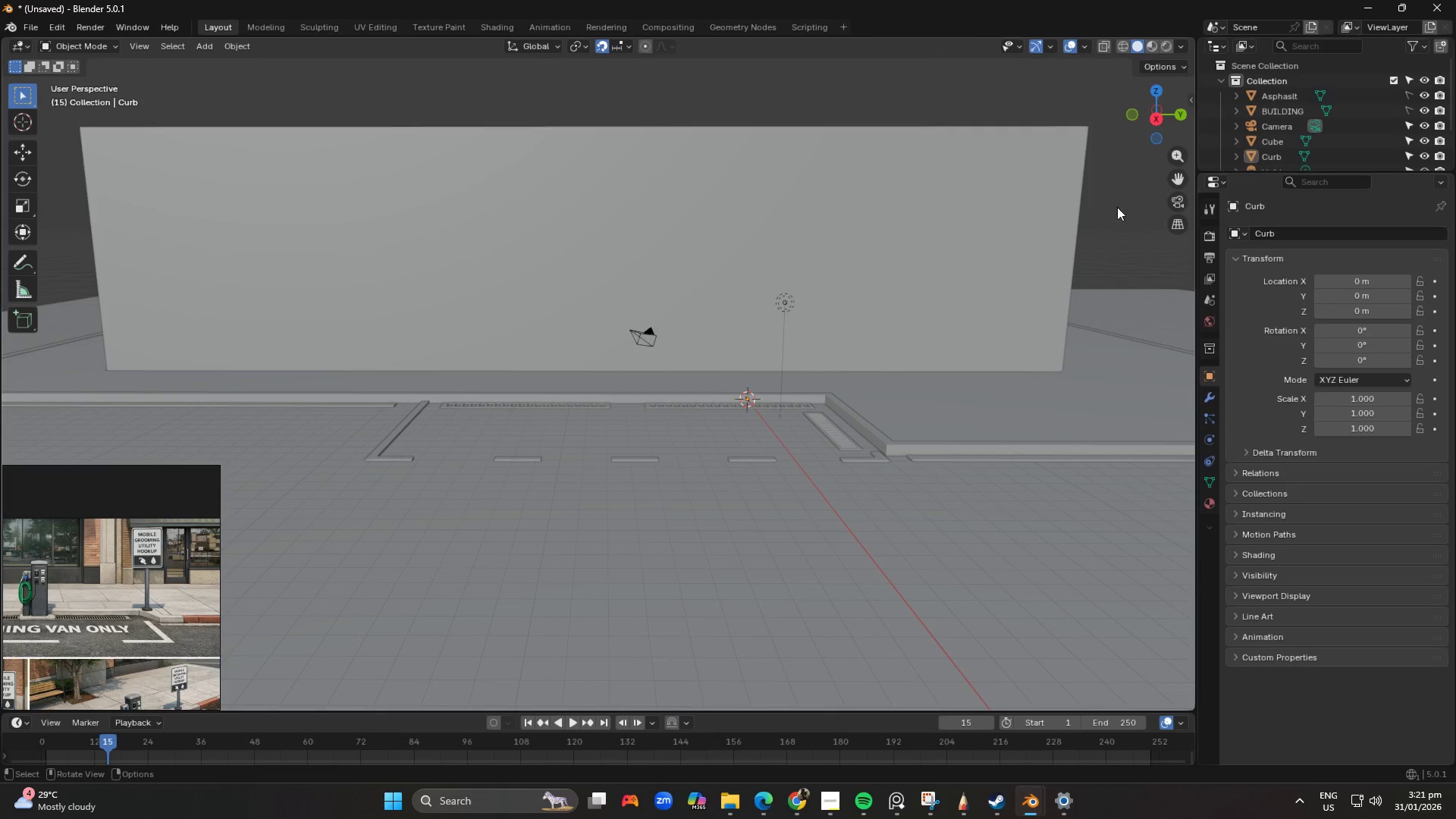 
scroll: coordinate [1062, 253], scroll_direction: down, amount: 1.0
 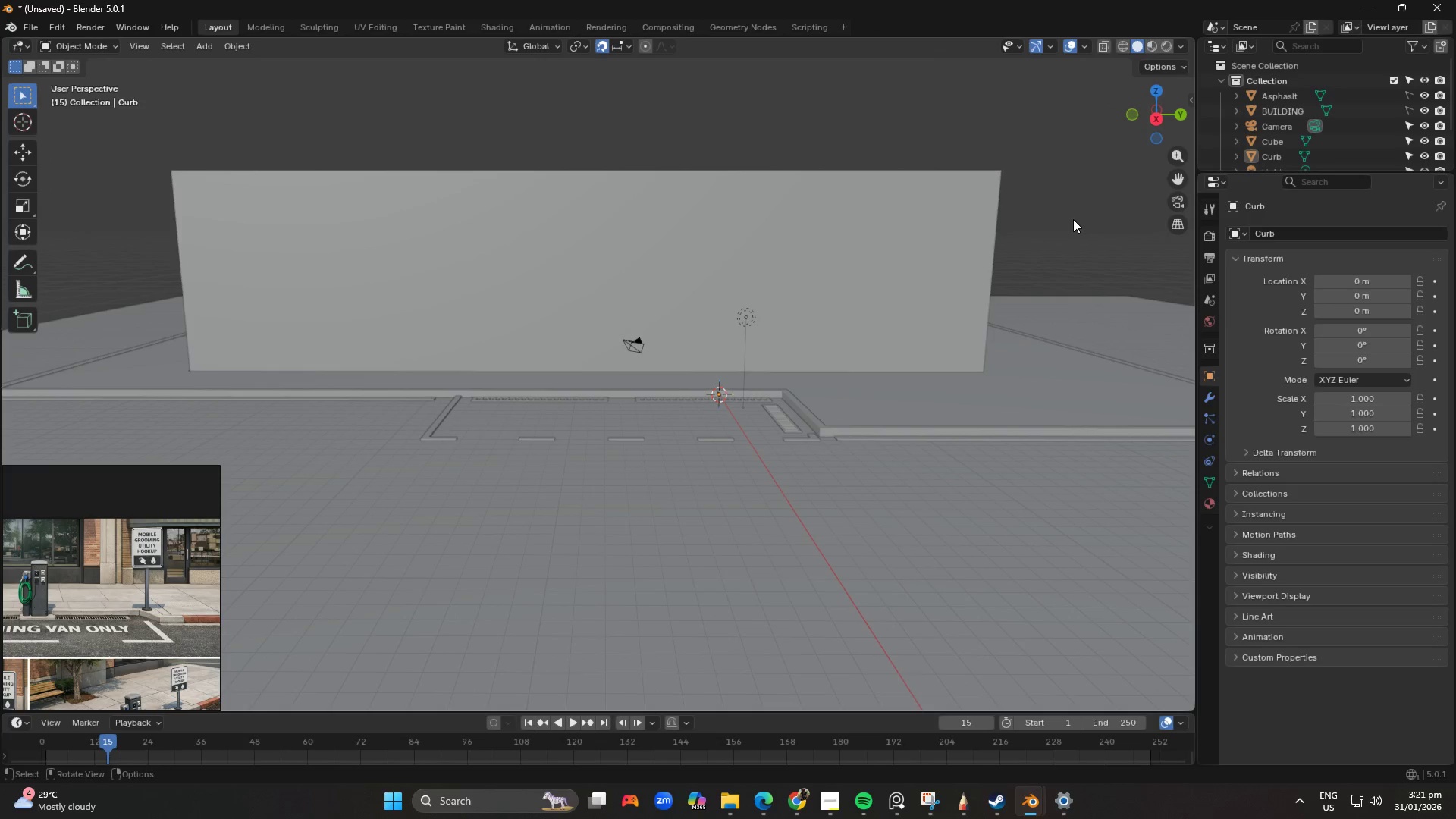 
left_click([1073, 219])
 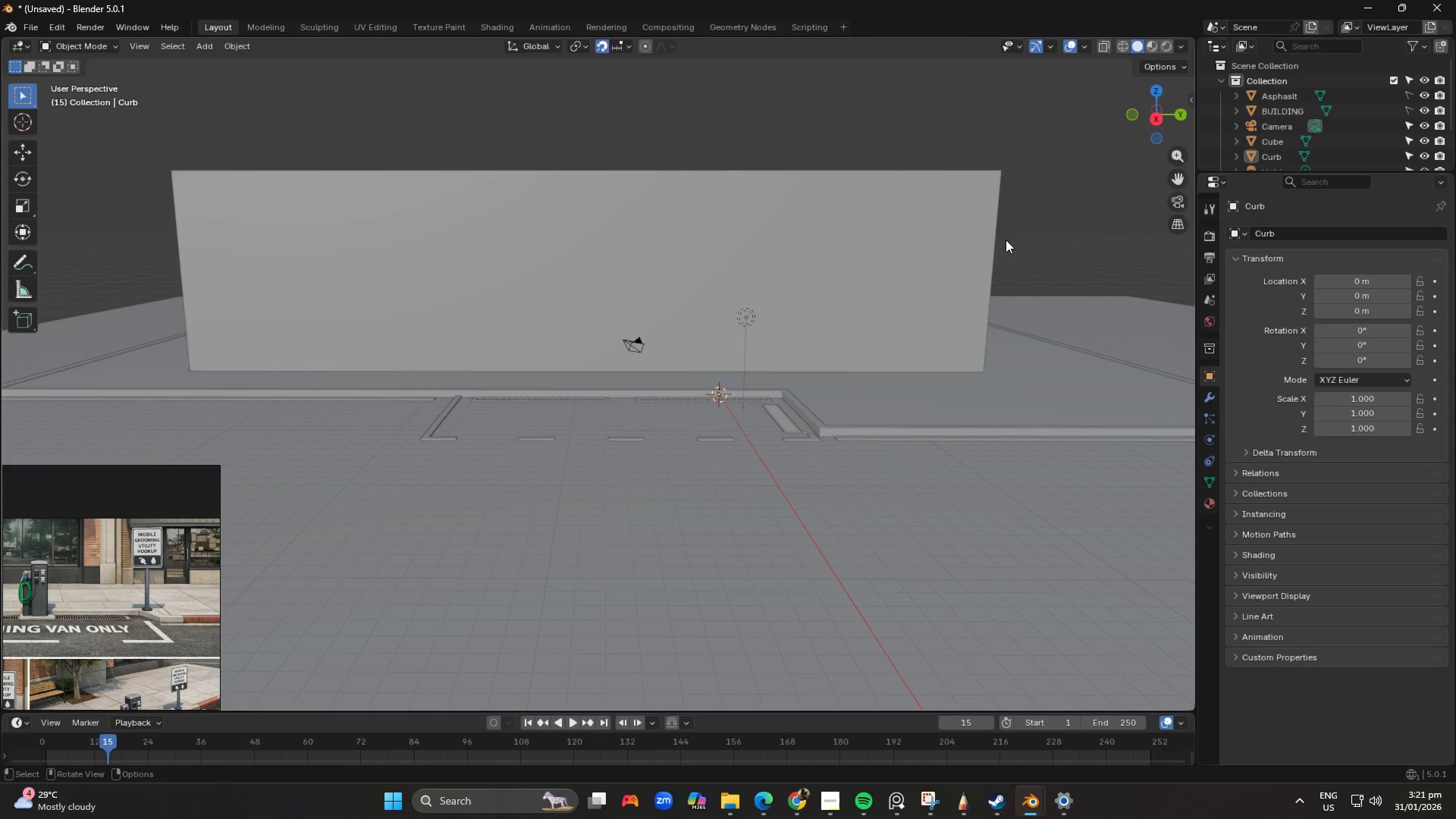 
key(Shift+A)
 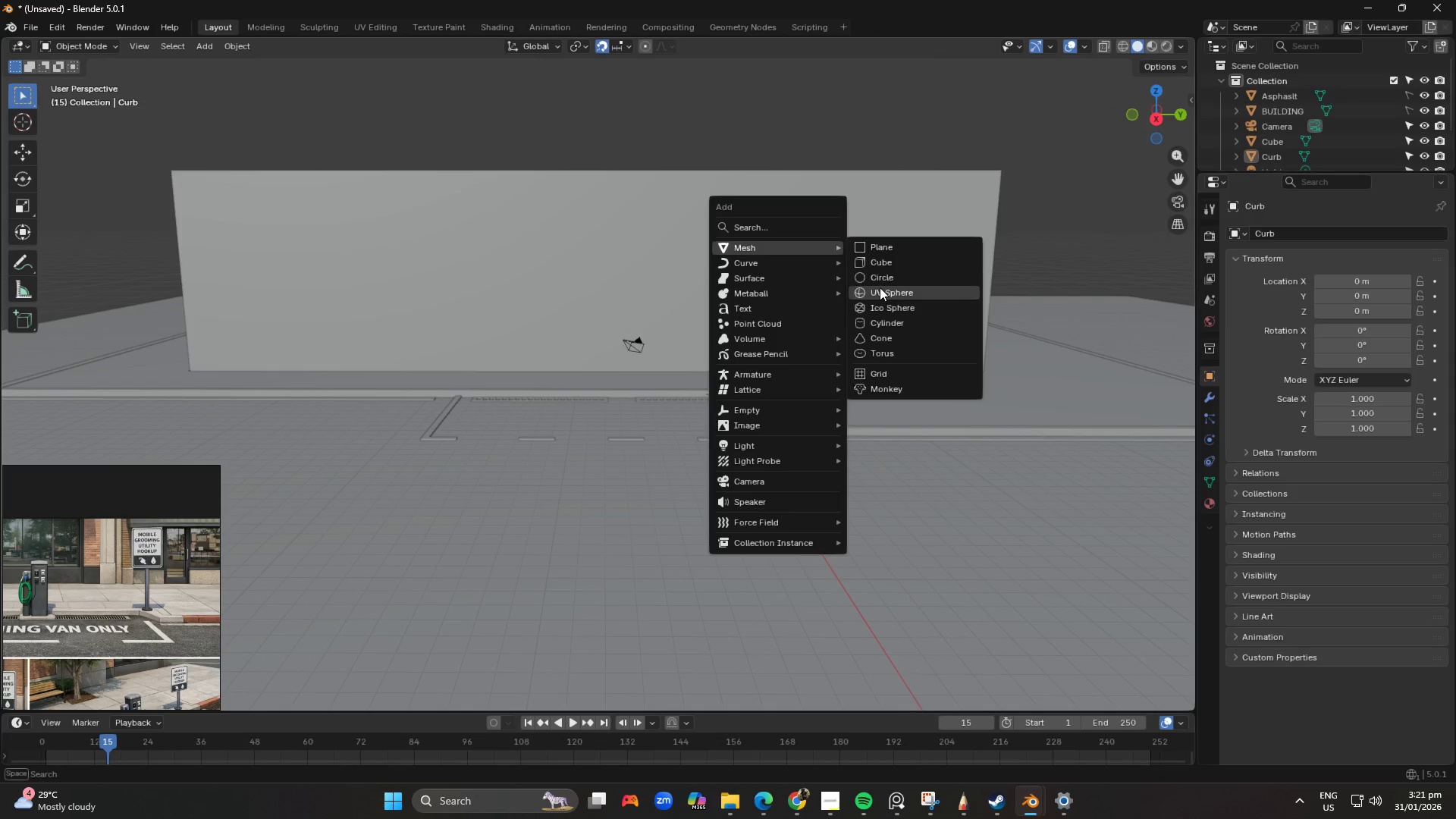 
wait(5.08)
 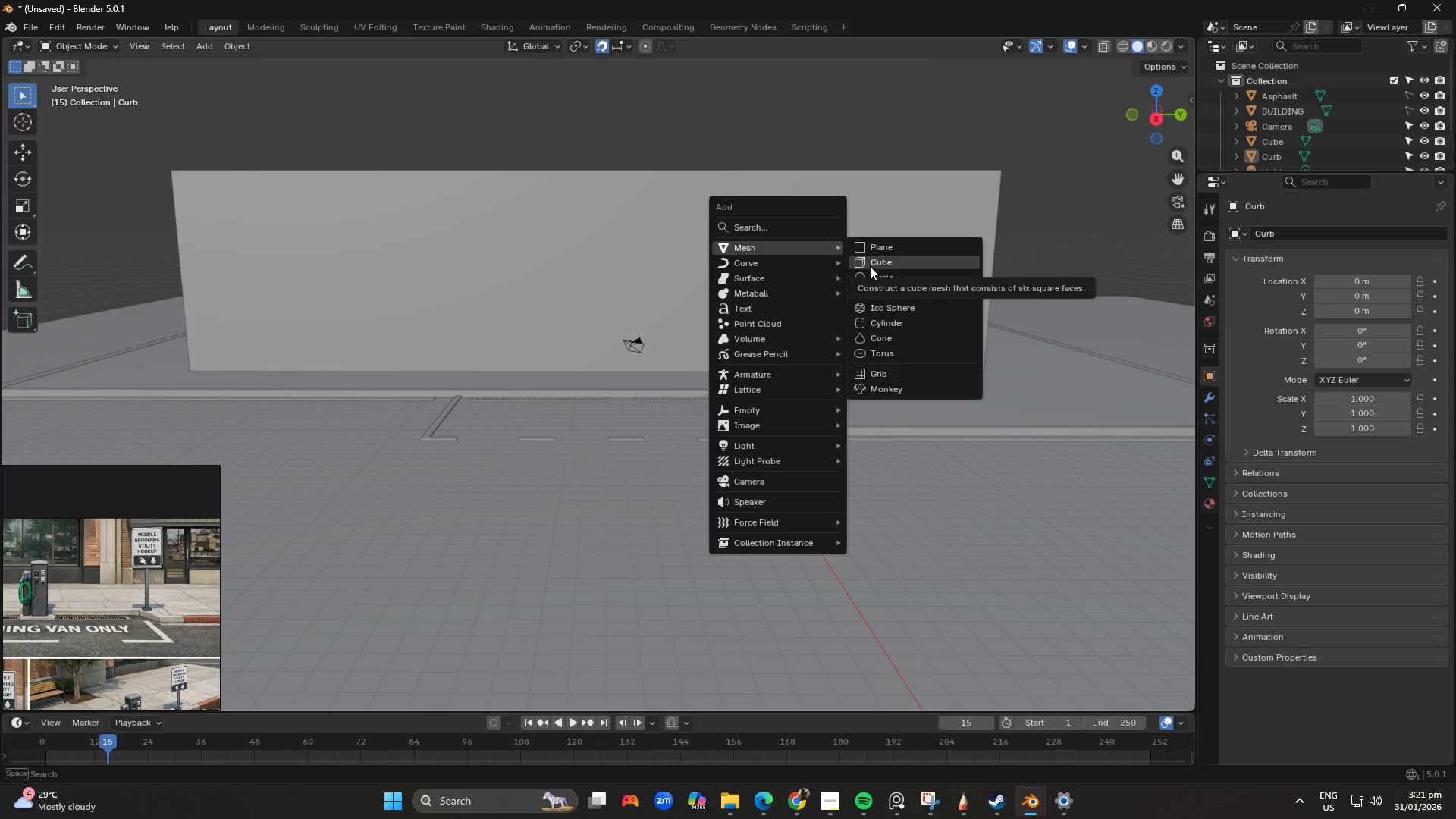 
scroll: coordinate [108, 570], scroll_direction: down, amount: 3.0
 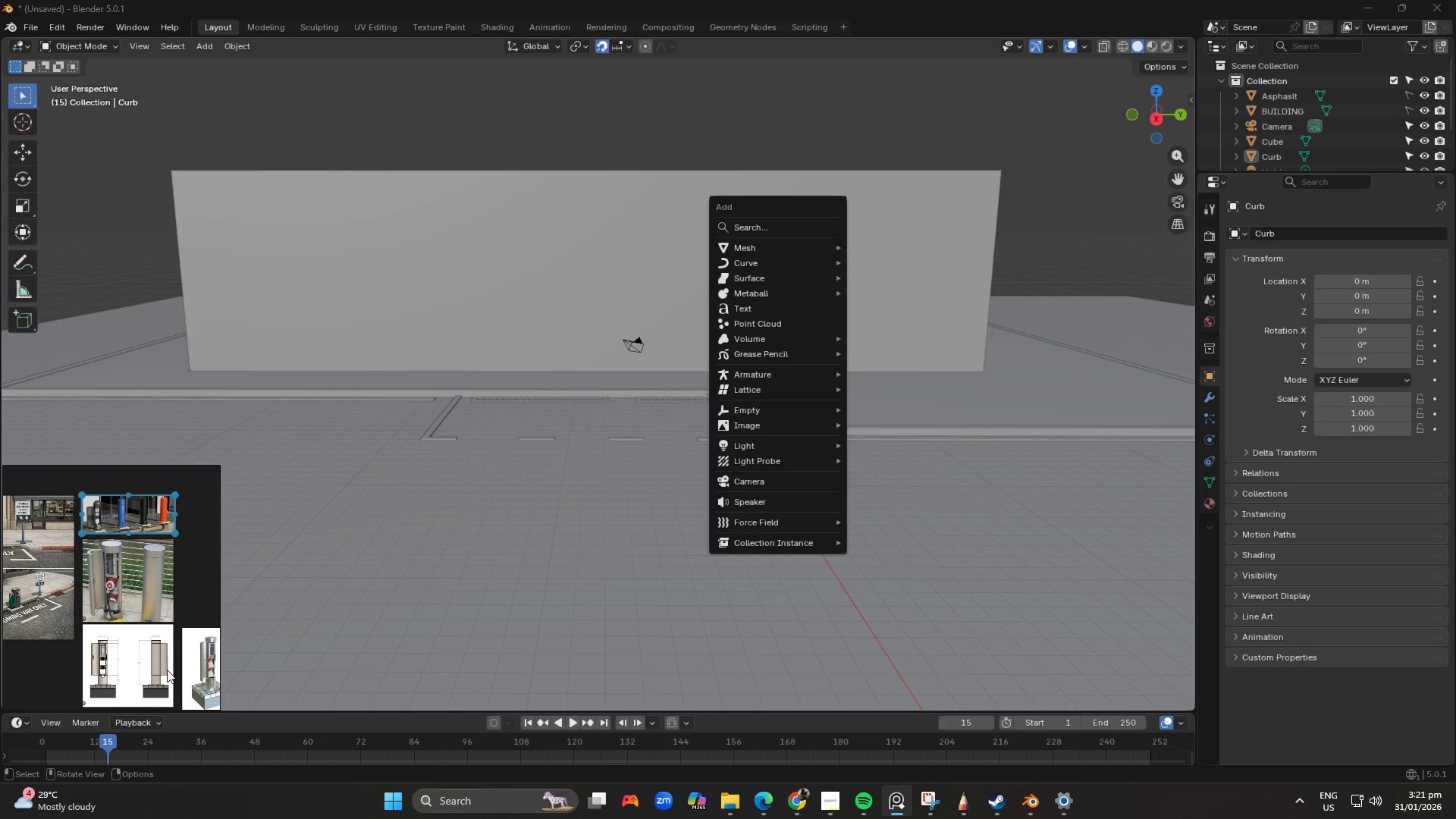 
scroll: coordinate [174, 646], scroll_direction: up, amount: 6.0
 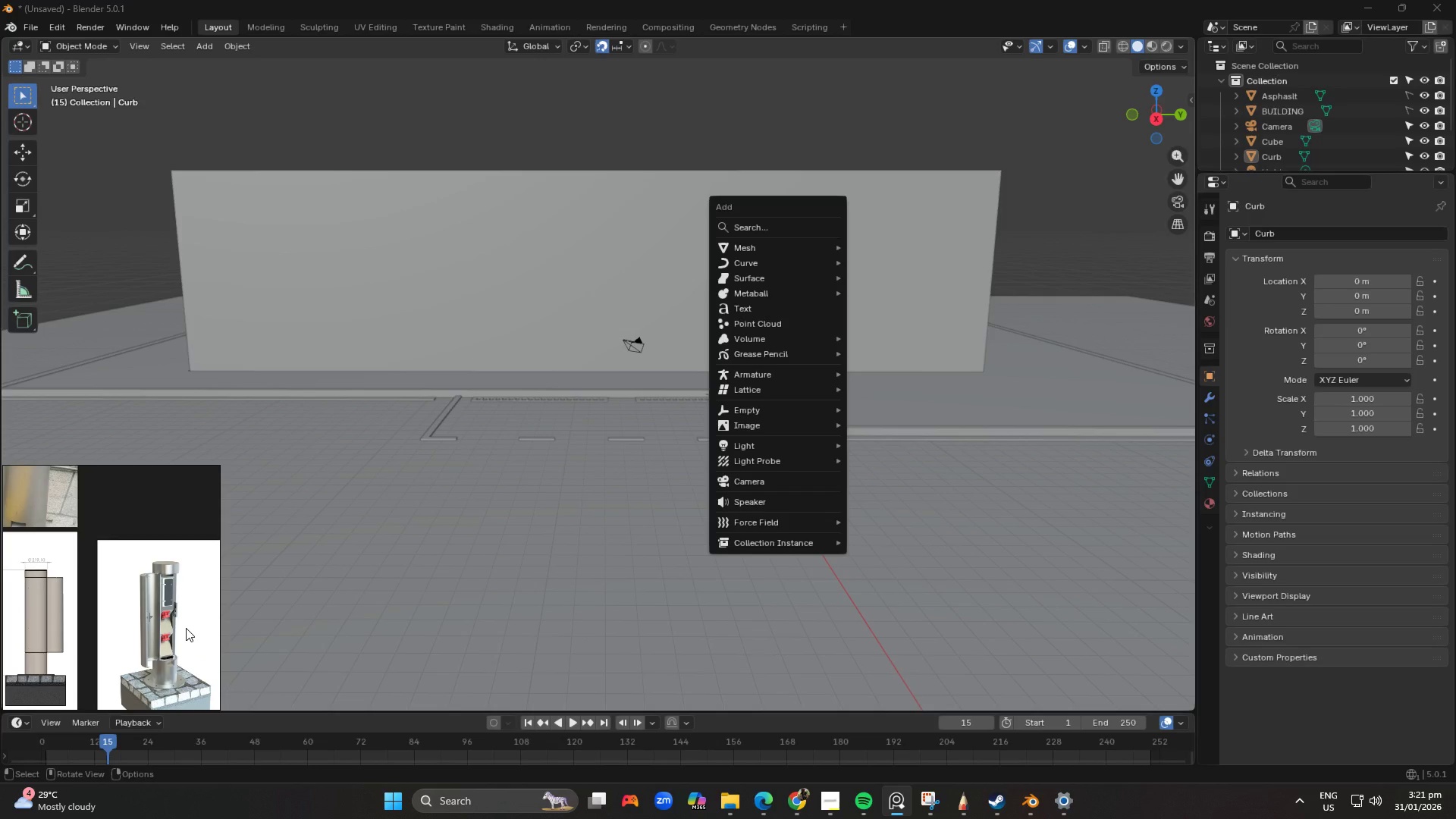 
wait(7.86)
 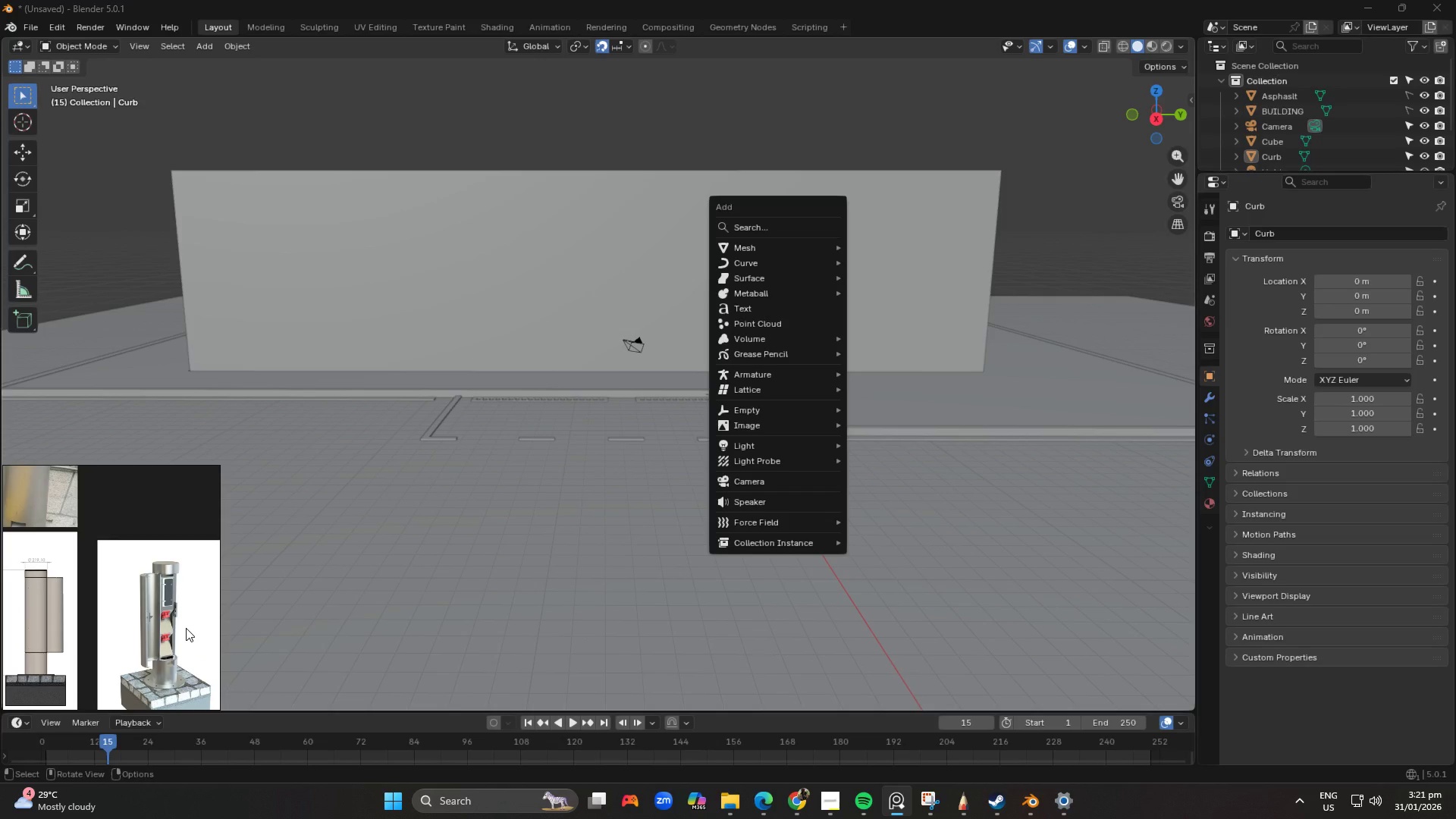 
left_click([169, 626])
 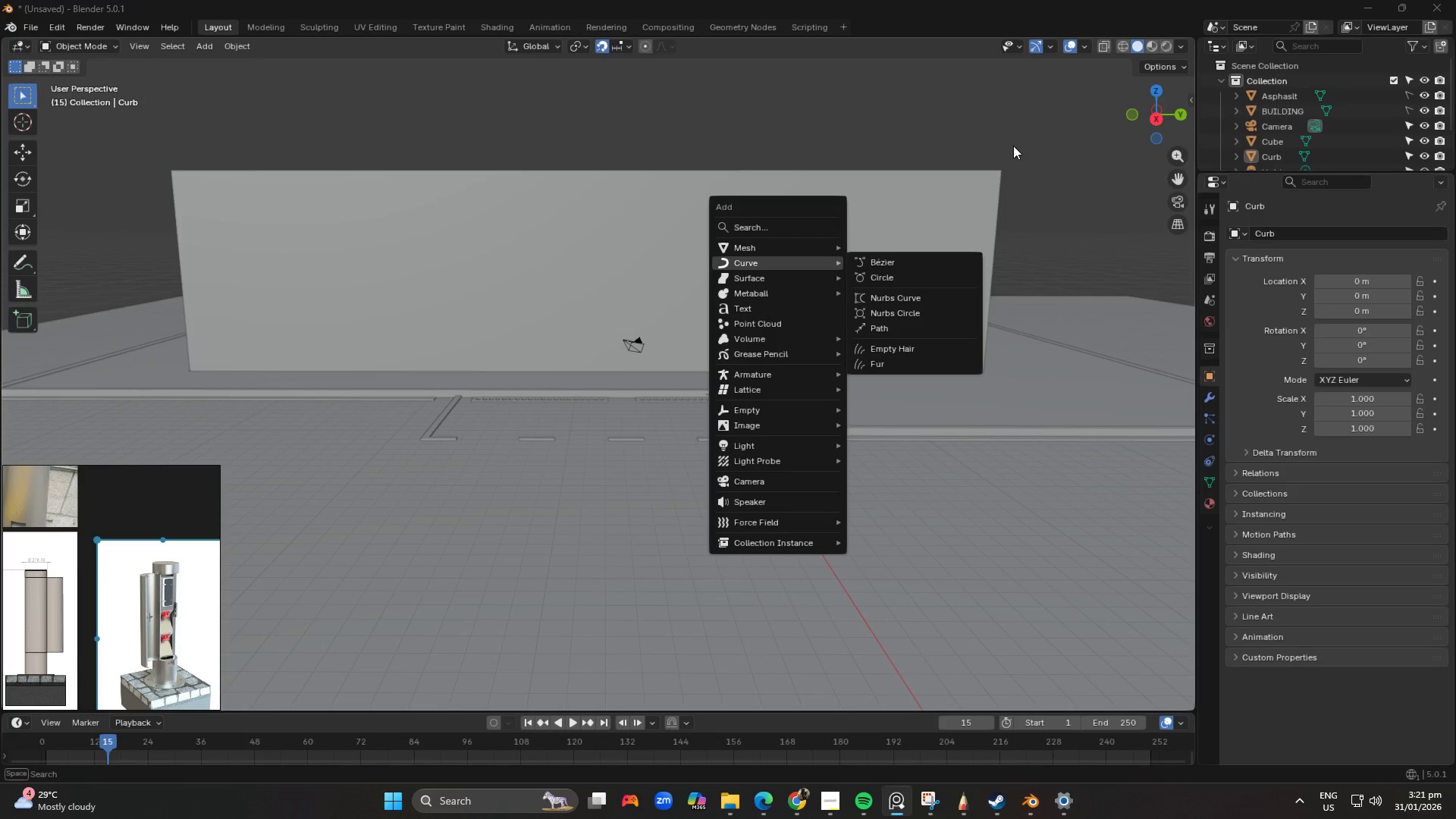 
mouse_move([755, 252])
 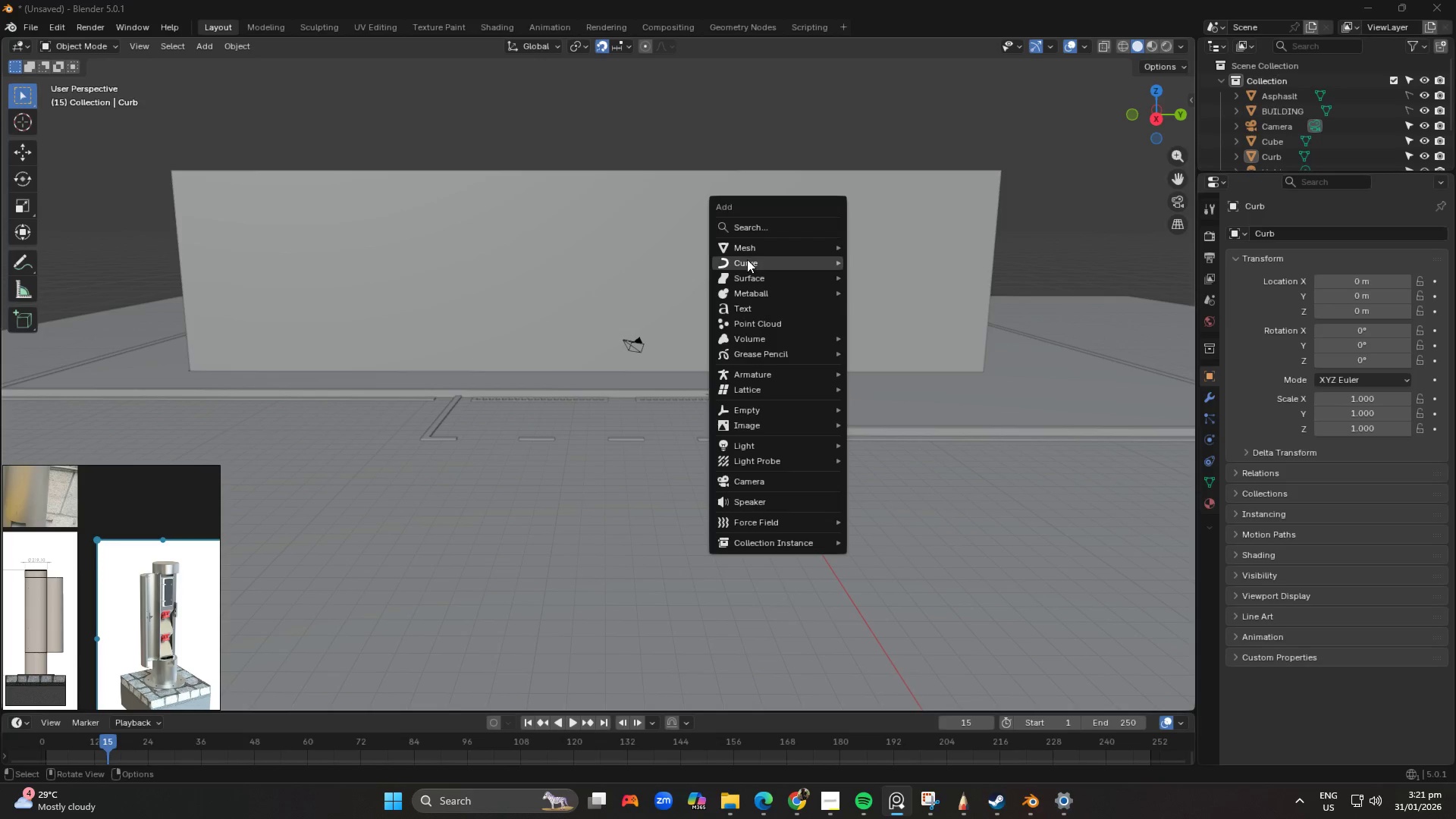 
mouse_move([745, 268])
 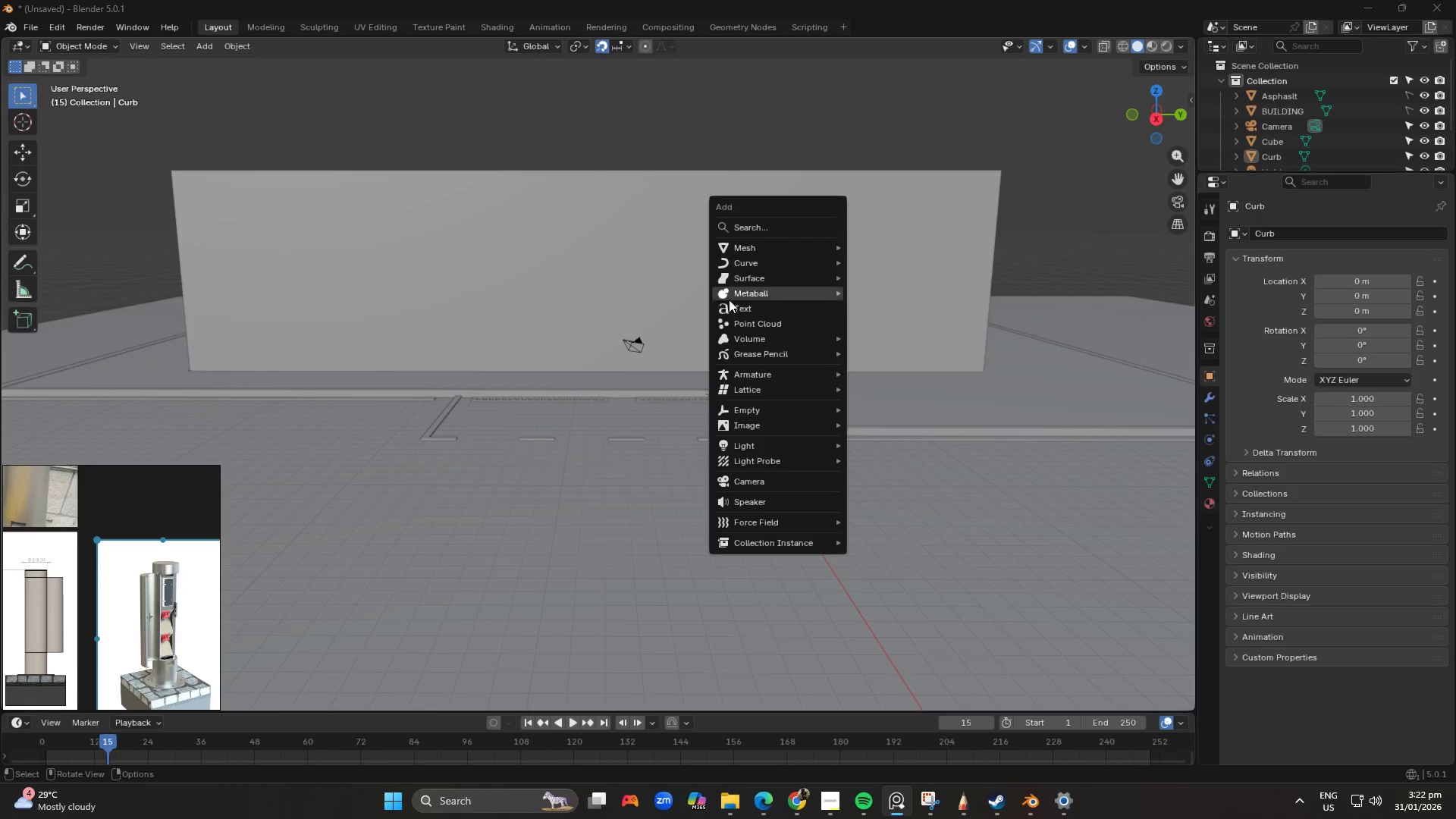 
mouse_move([732, 399])
 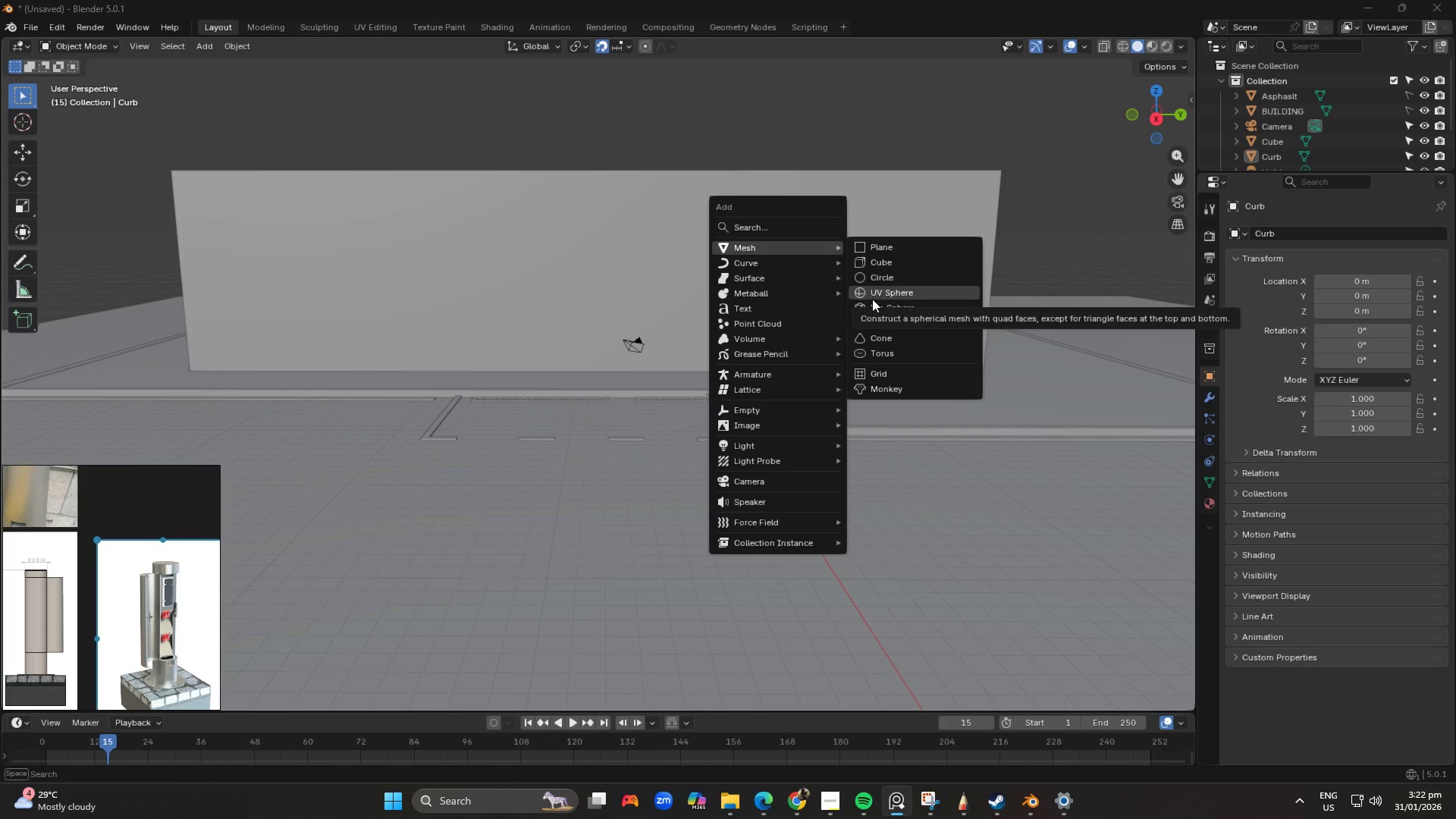 
wait(5.94)
 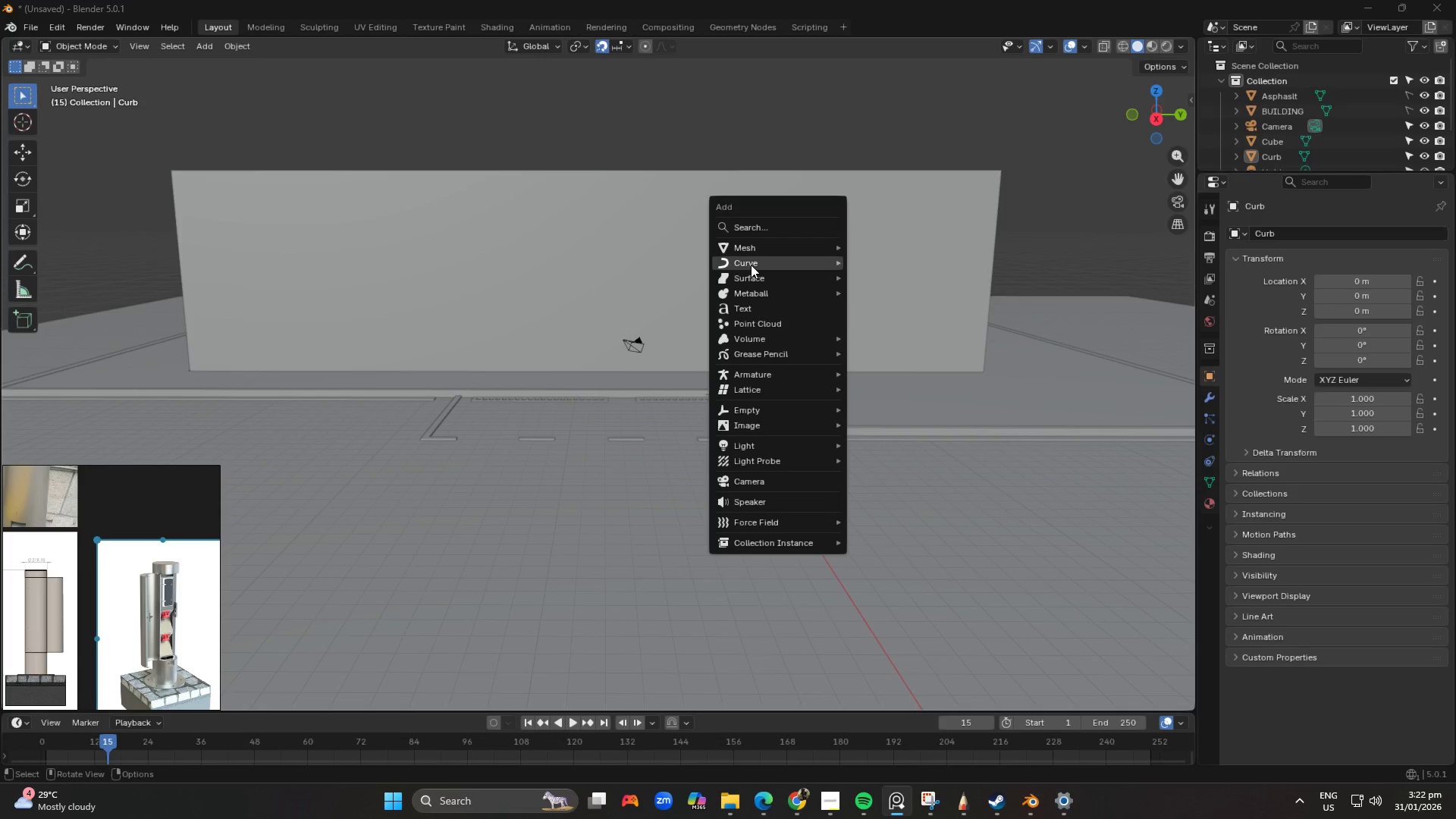 
left_click([868, 321])
 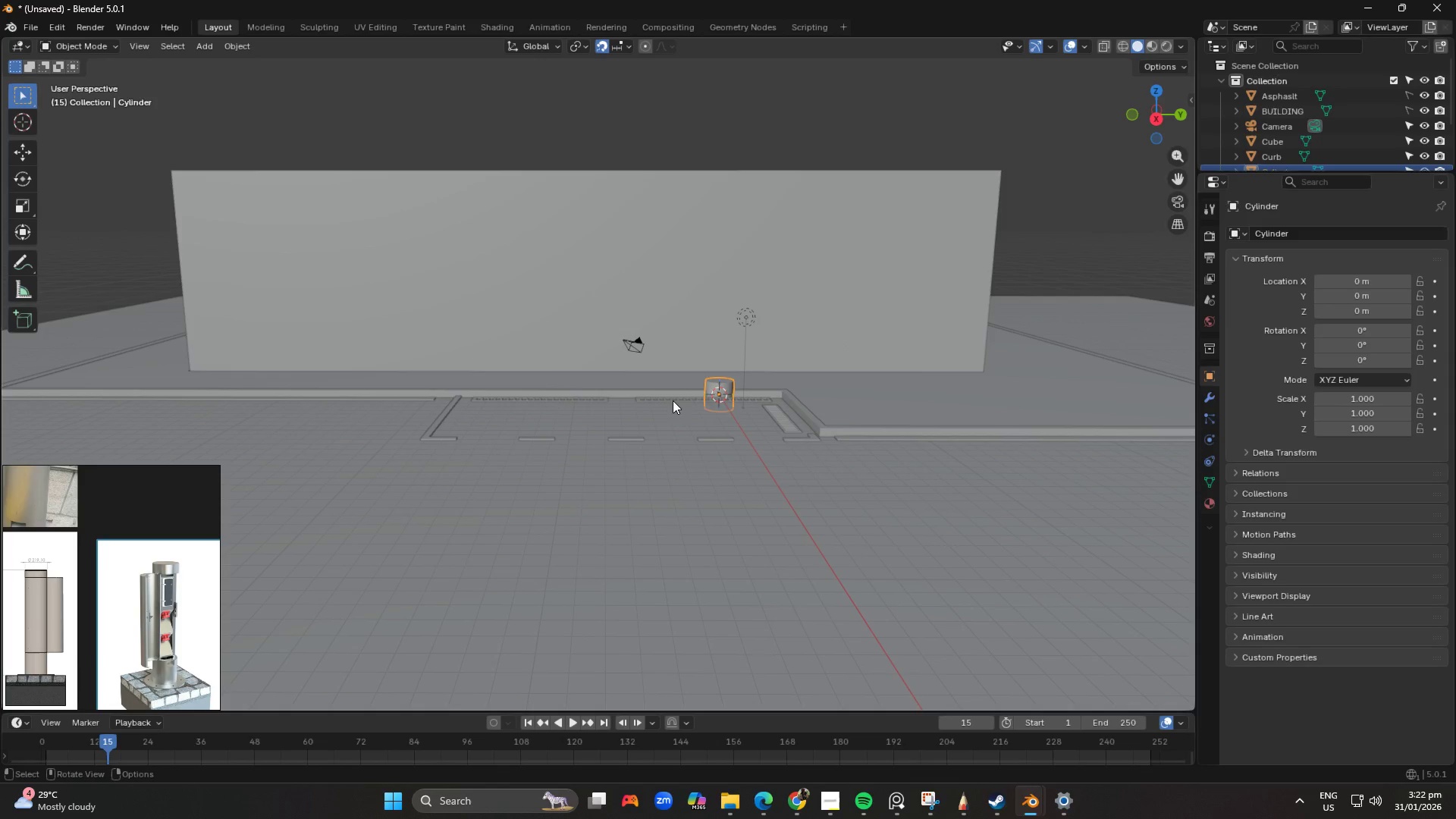 
scroll: coordinate [715, 392], scroll_direction: up, amount: 3.0
 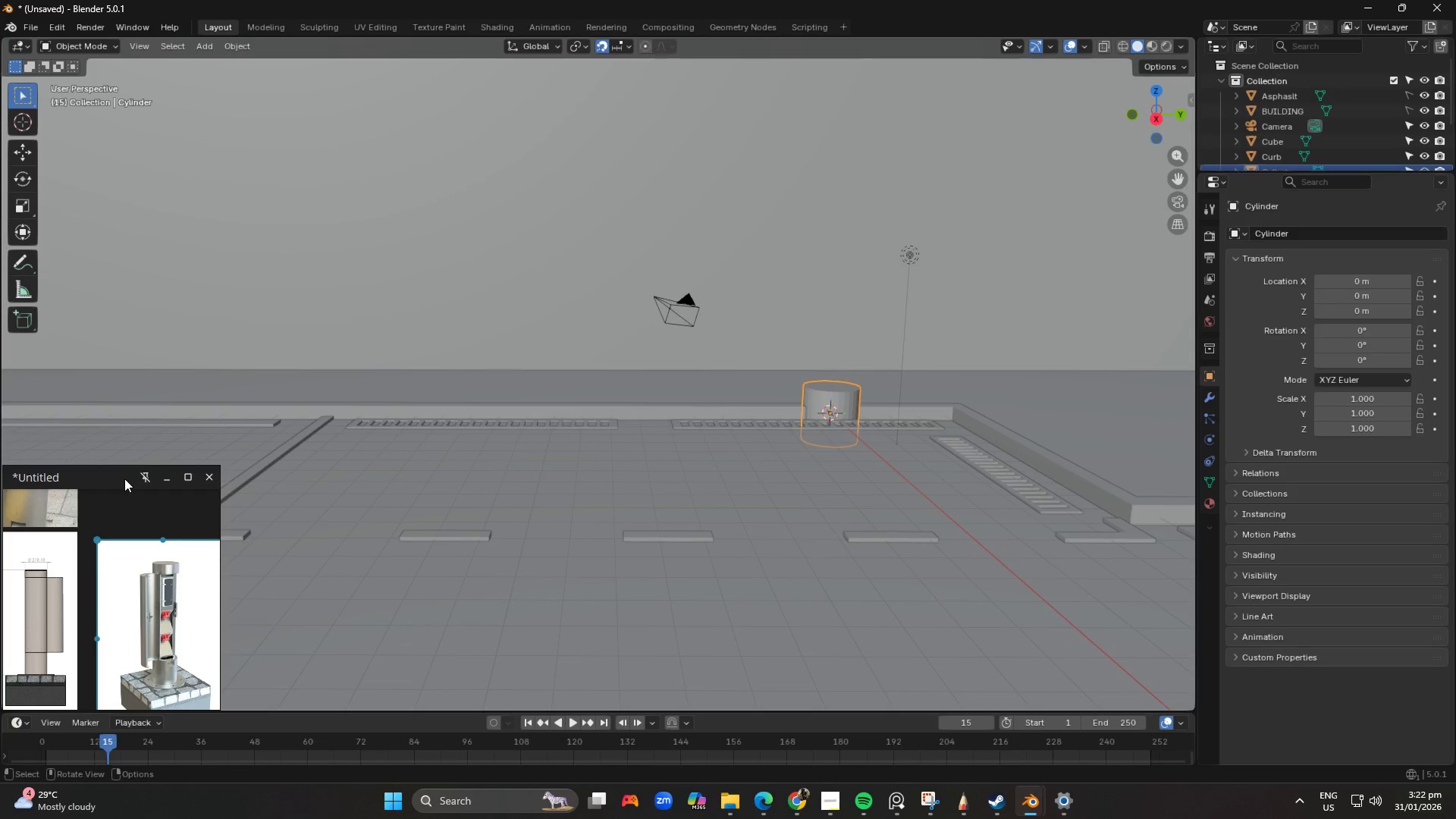 
left_click_drag(start_coordinate=[124, 476], to_coordinate=[138, 360])
 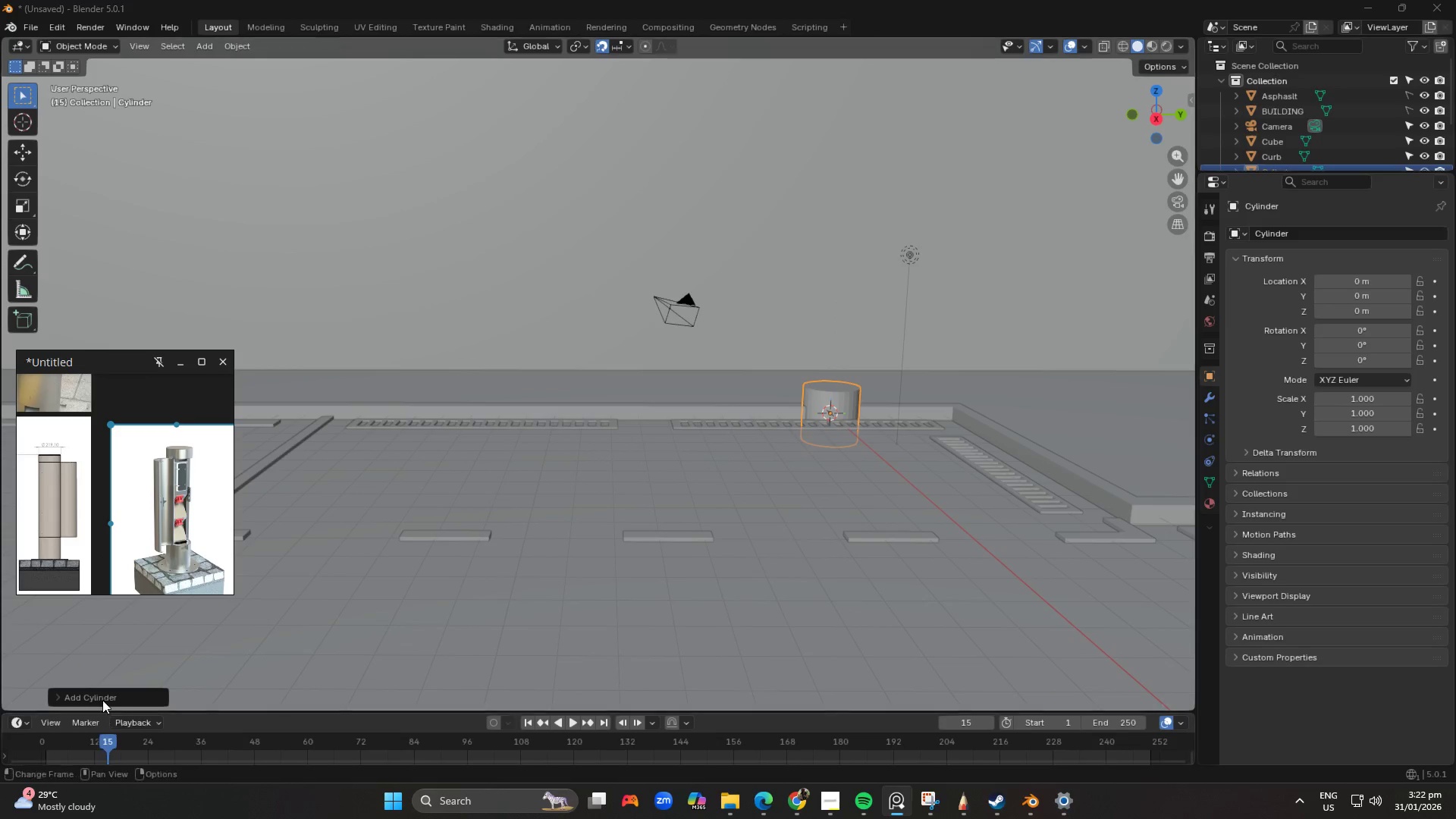 
left_click([99, 697])
 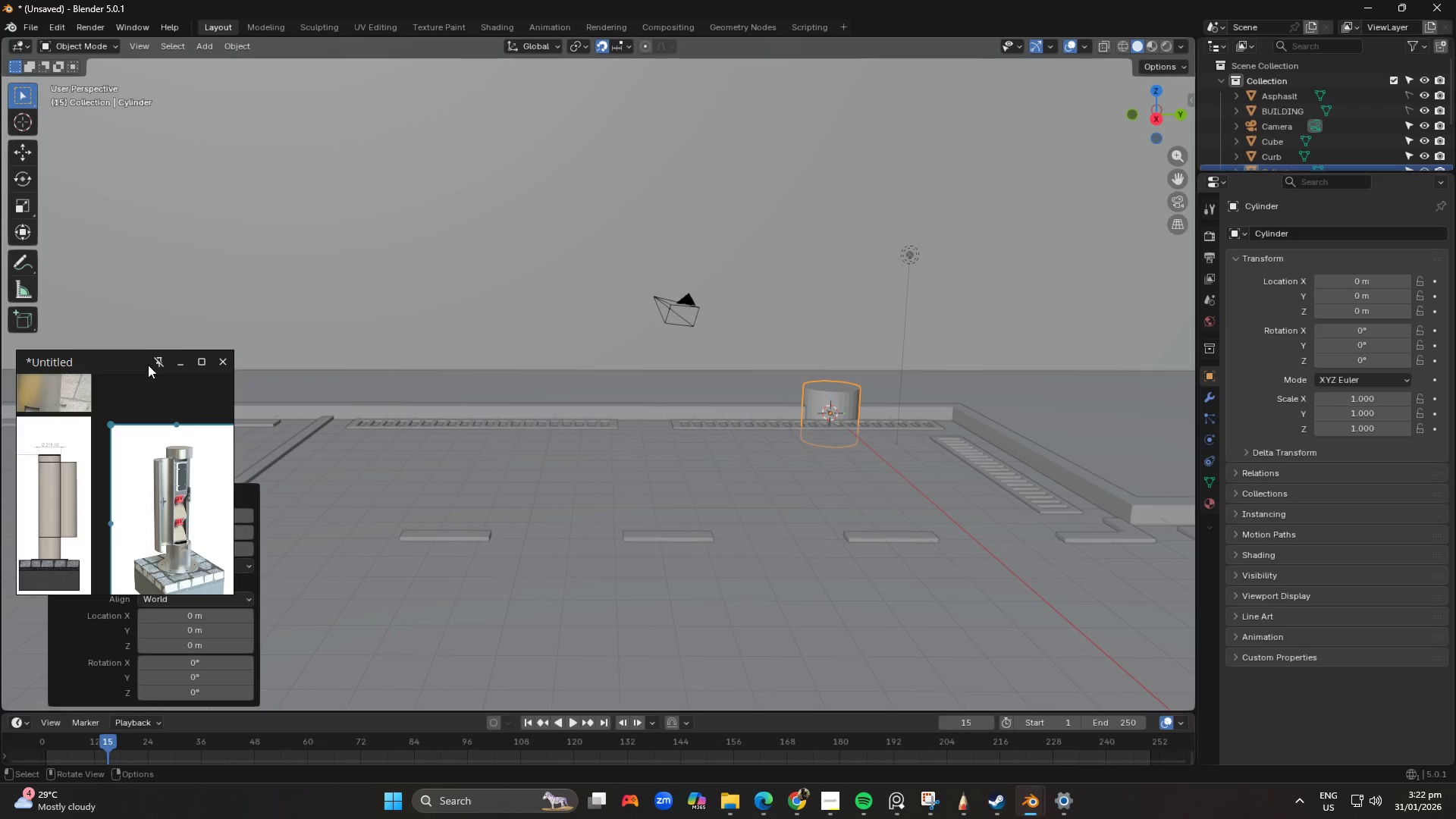 
left_click_drag(start_coordinate=[132, 372], to_coordinate=[152, 212])
 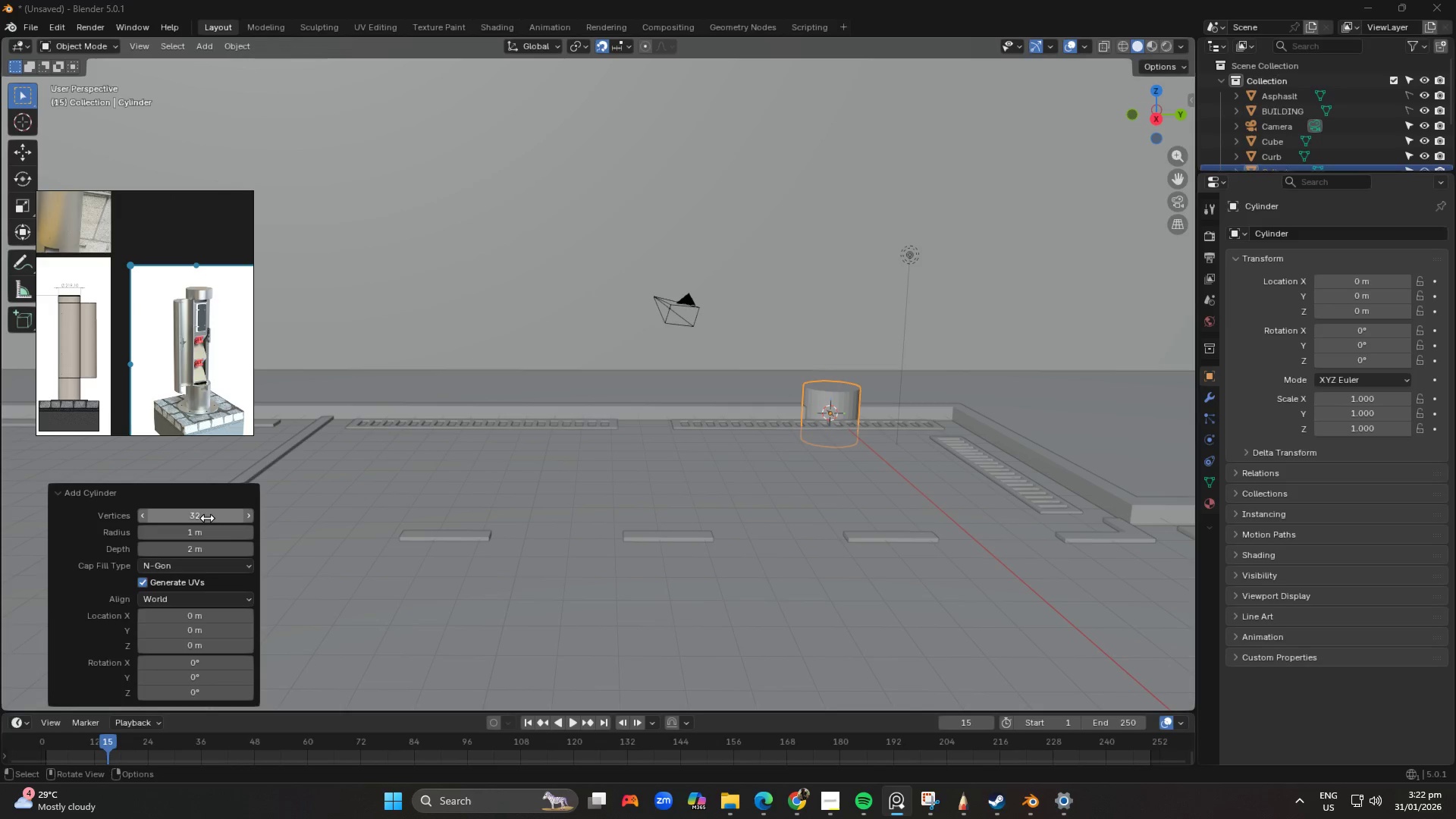 
left_click_drag(start_coordinate=[203, 514], to_coordinate=[189, 515])
 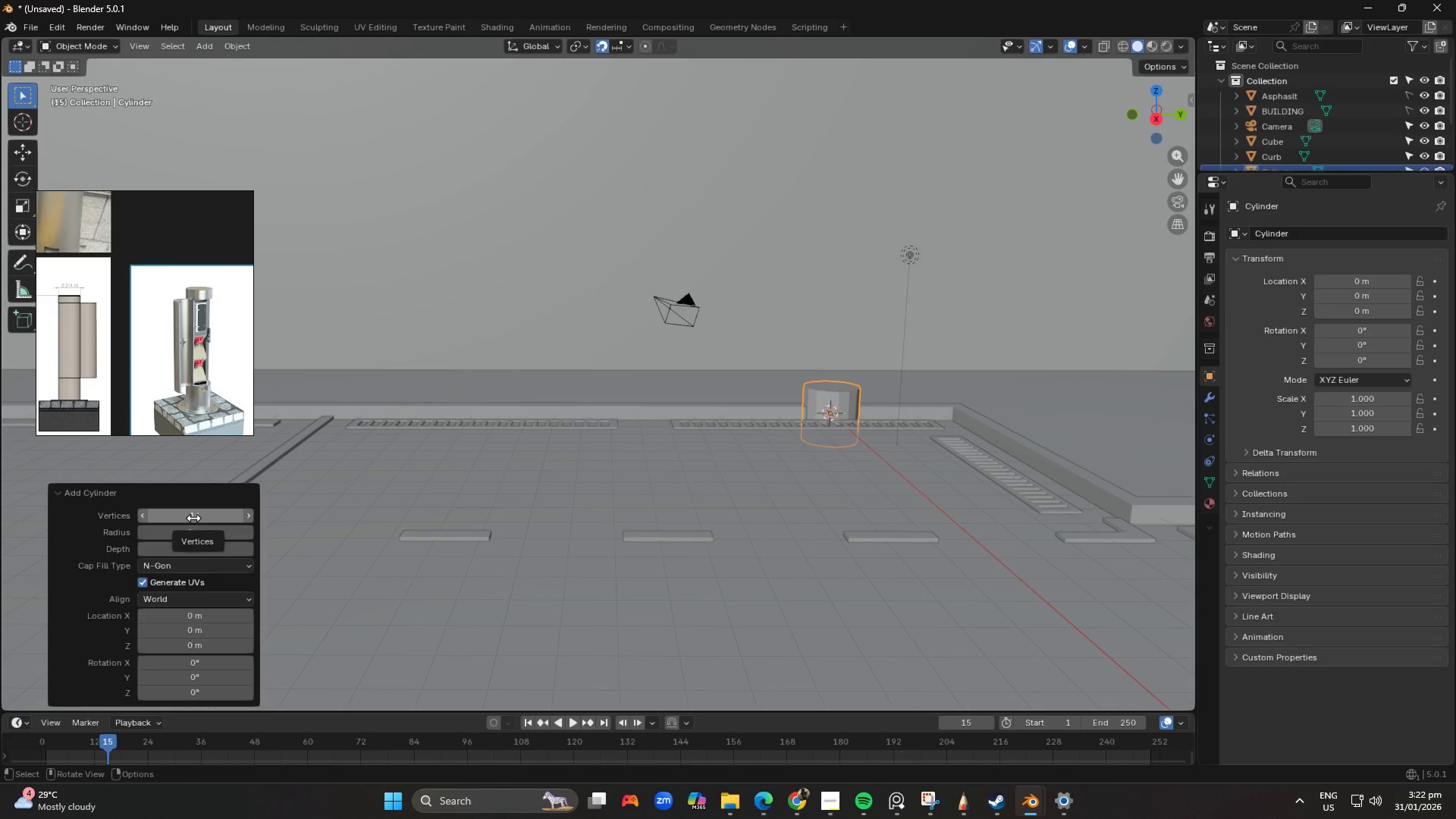 
wait(5.92)
 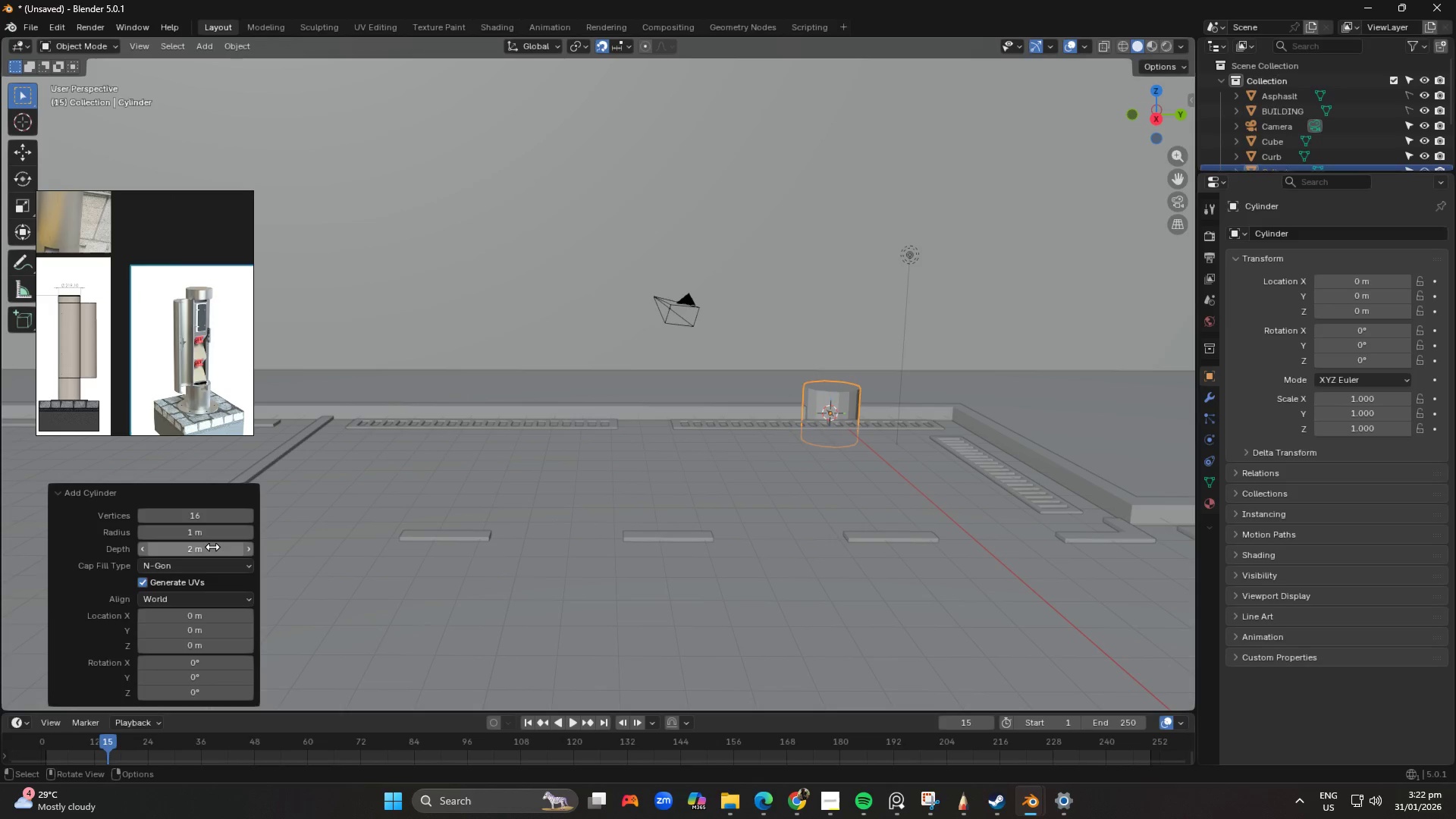 
left_click([193, 518])
 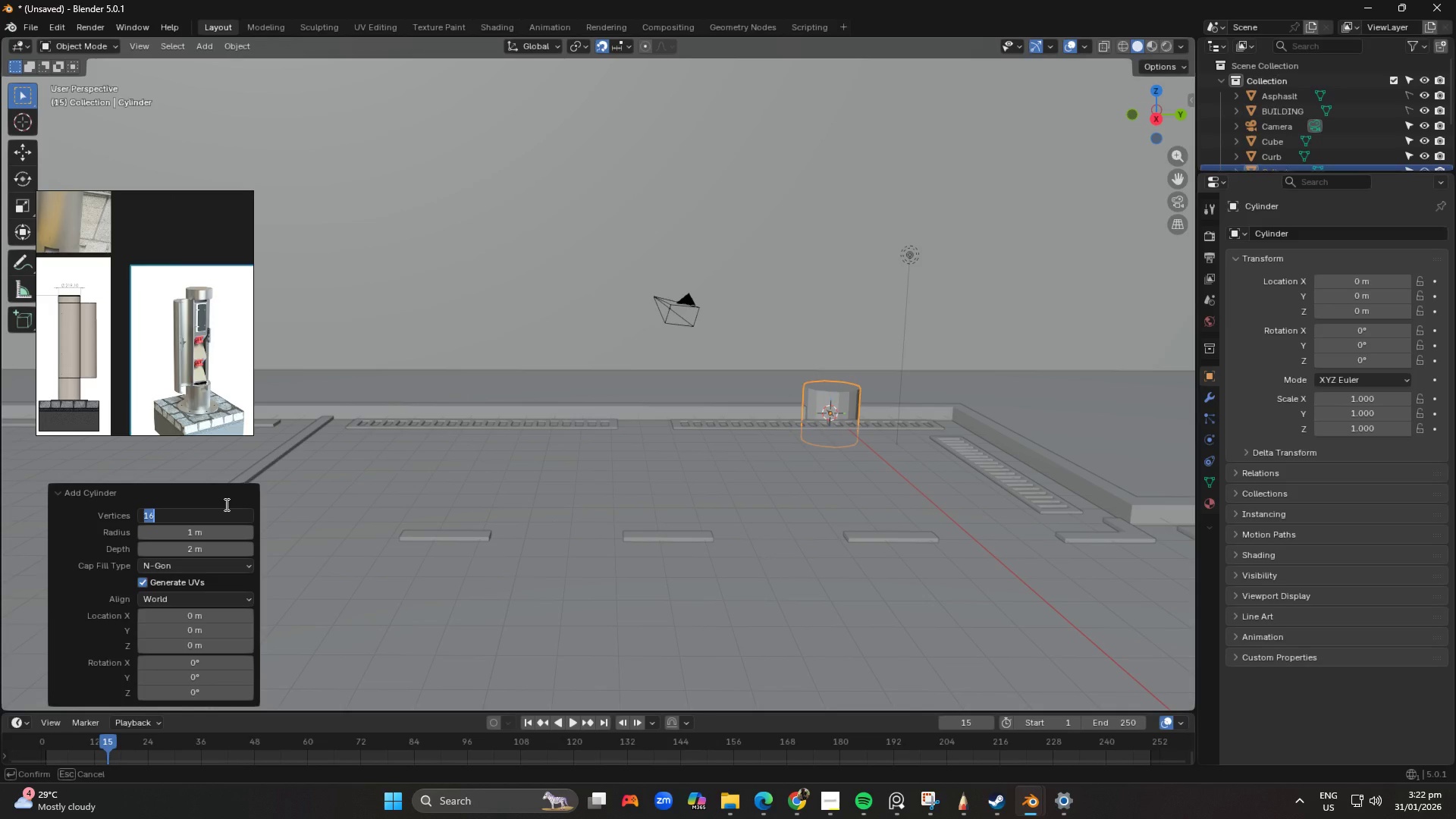 
key(Numpad3)
 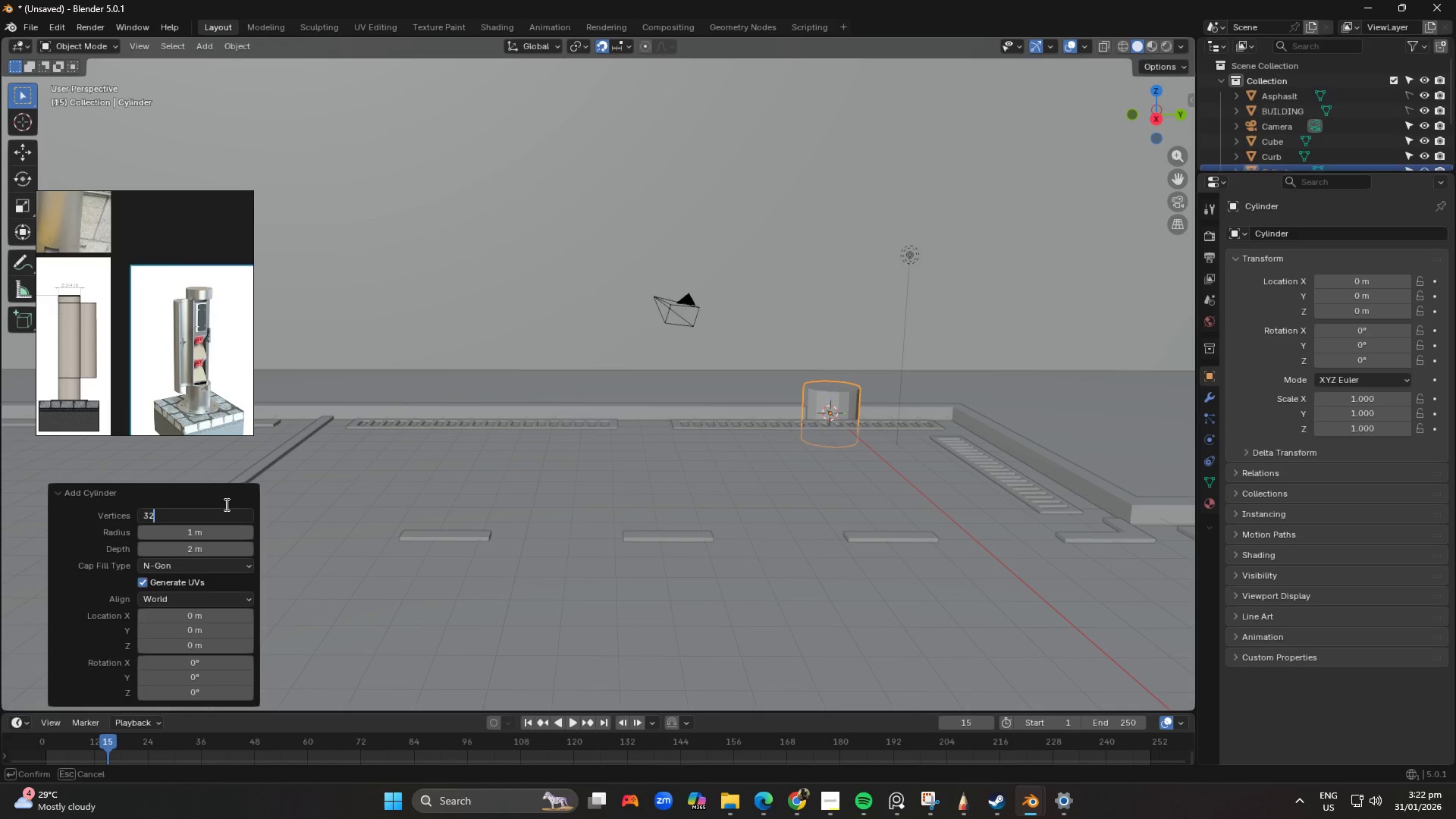 
key(Numpad2)
 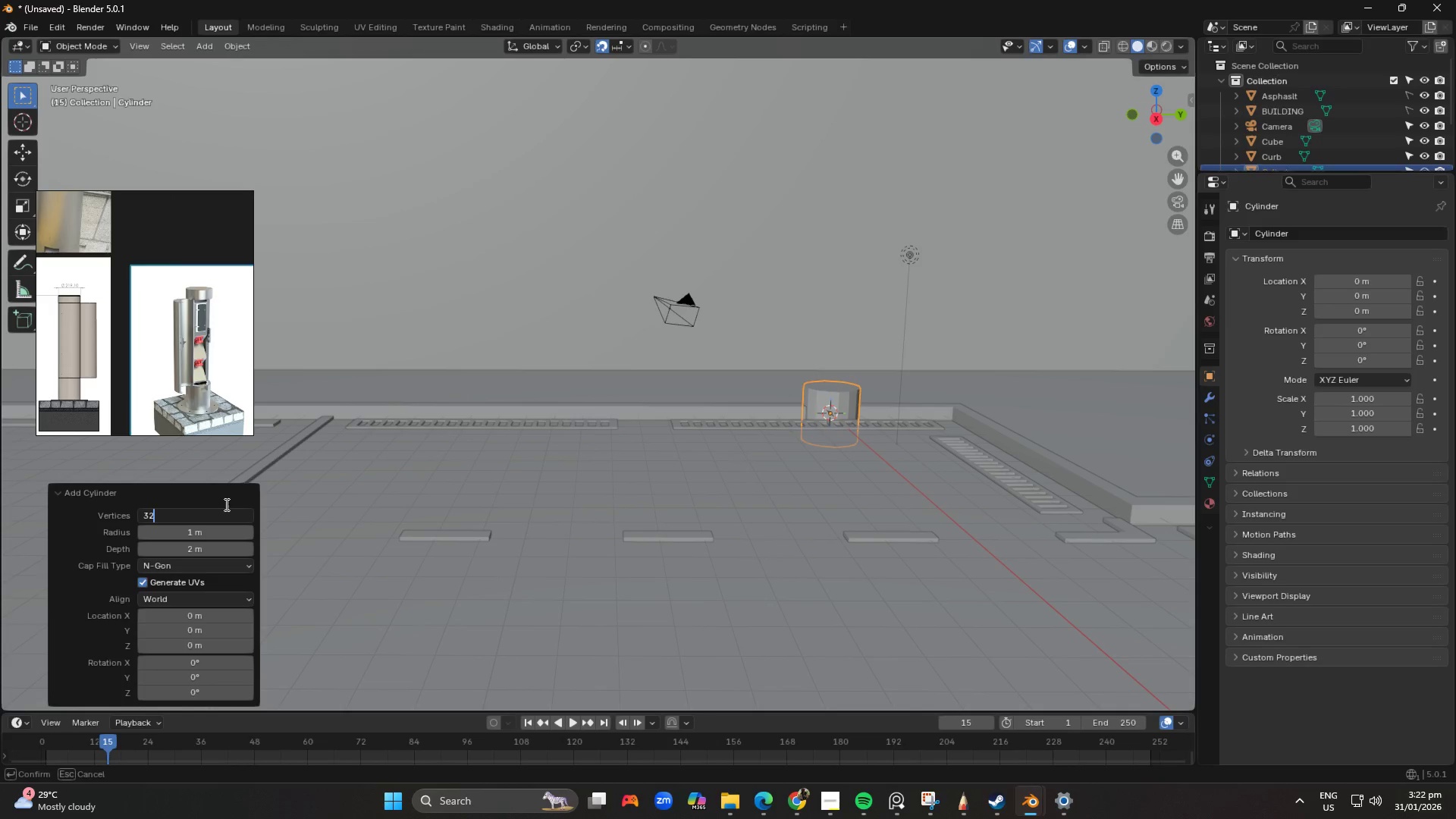 
key(NumpadEnter)
 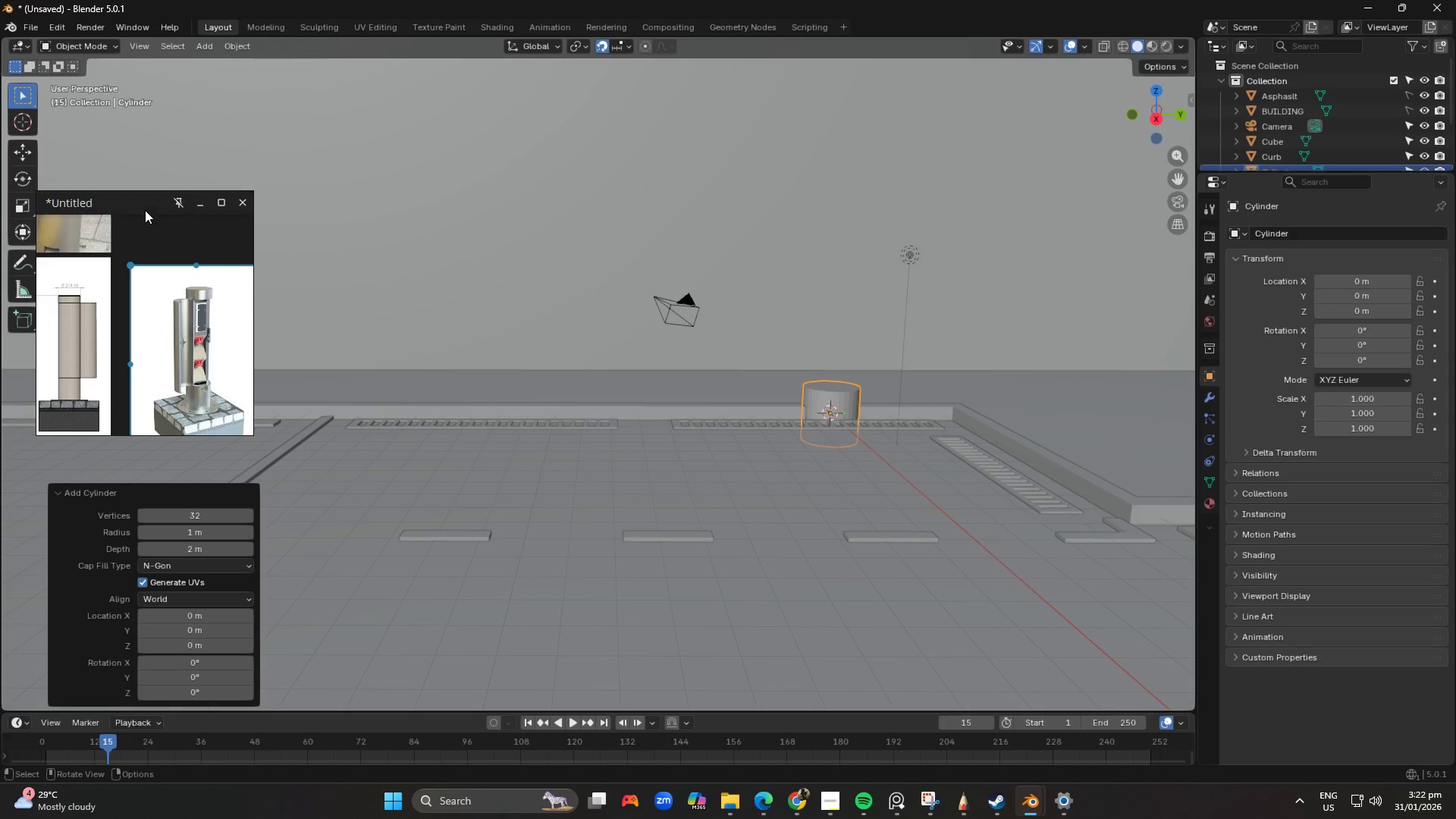 
left_click_drag(start_coordinate=[146, 204], to_coordinate=[118, 475])
 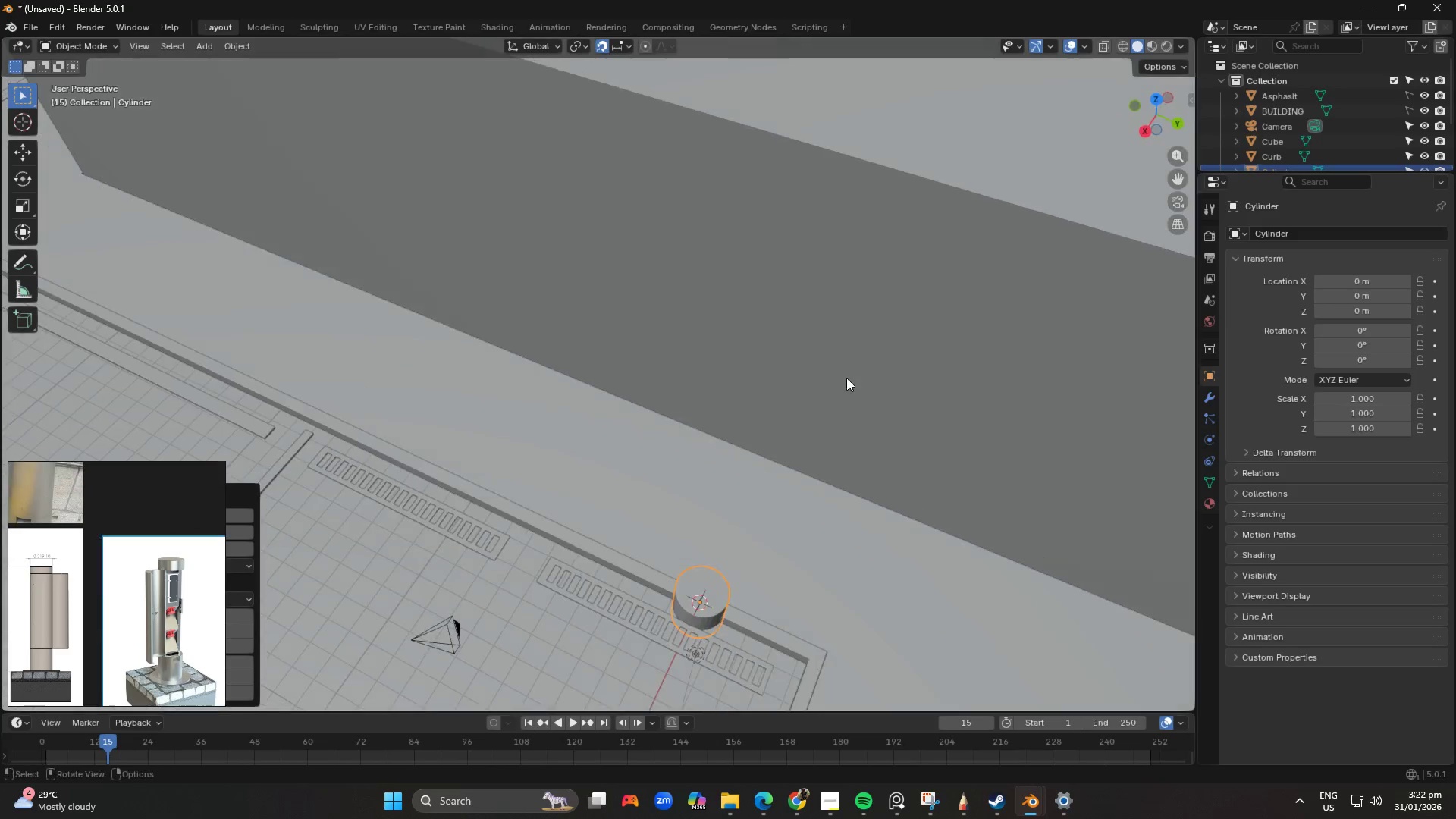 
scroll: coordinate [824, 469], scroll_direction: down, amount: 1.0
 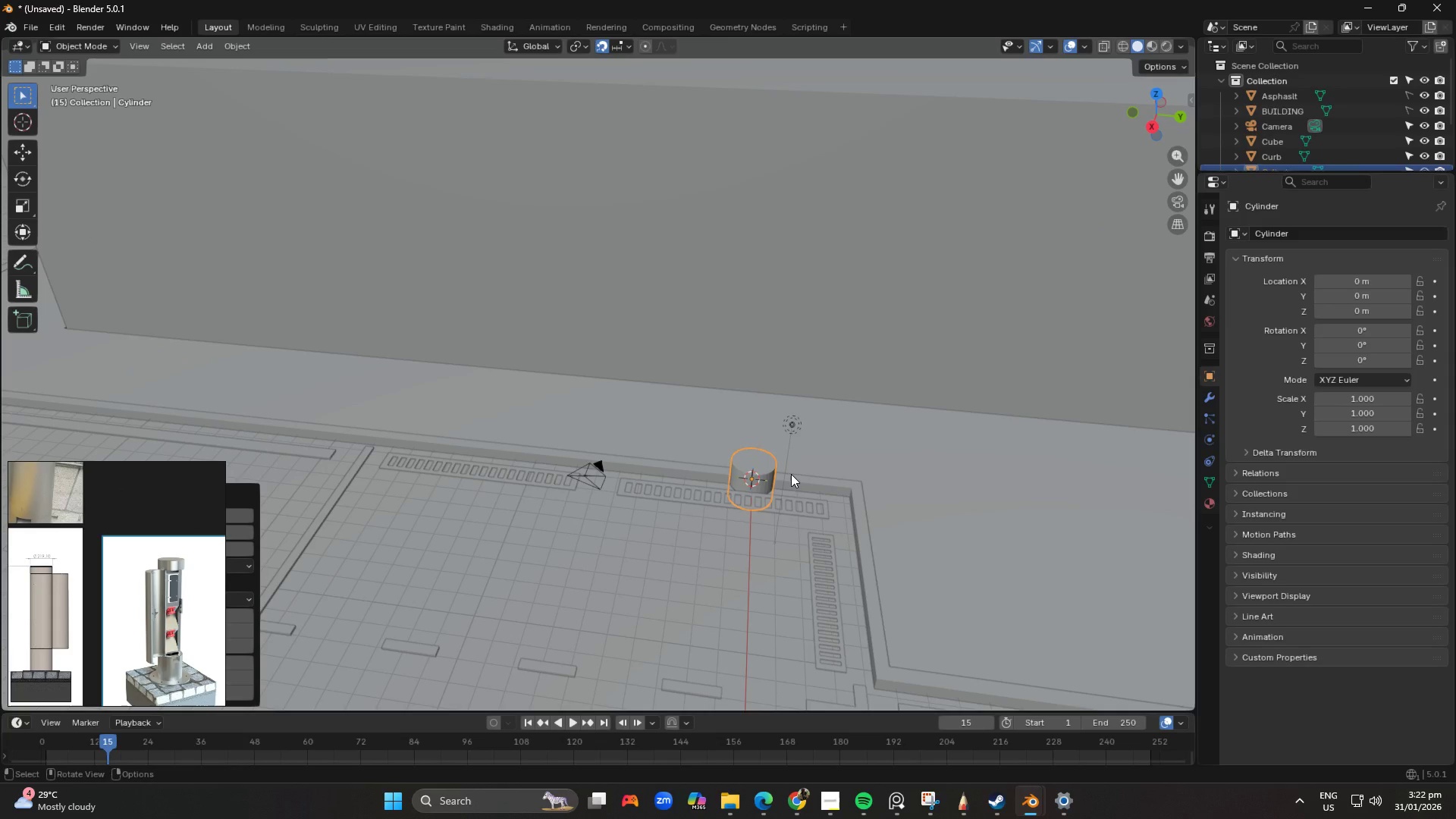 
key(NumpadDivide)
 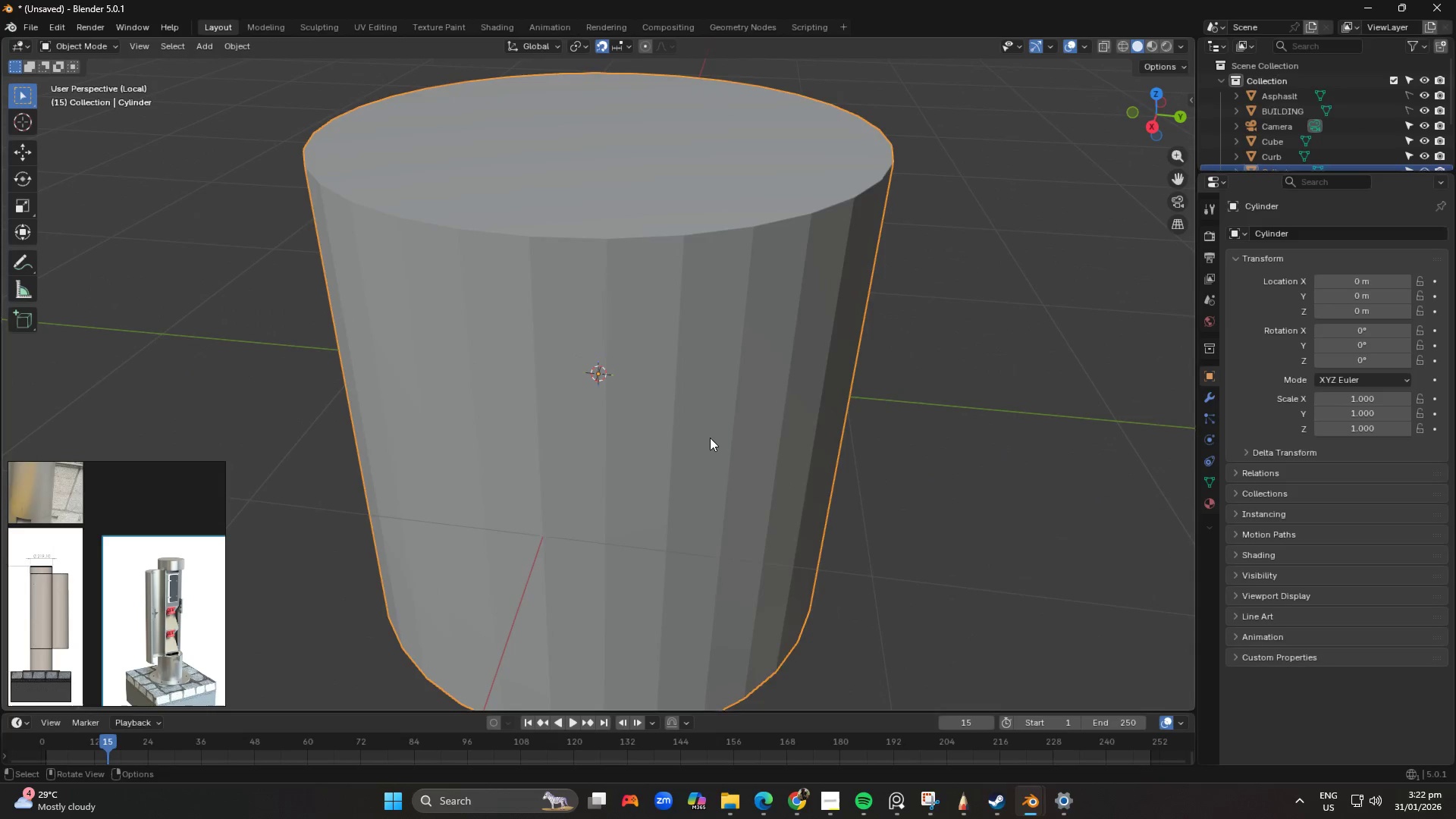 
scroll: coordinate [716, 416], scroll_direction: down, amount: 4.0
 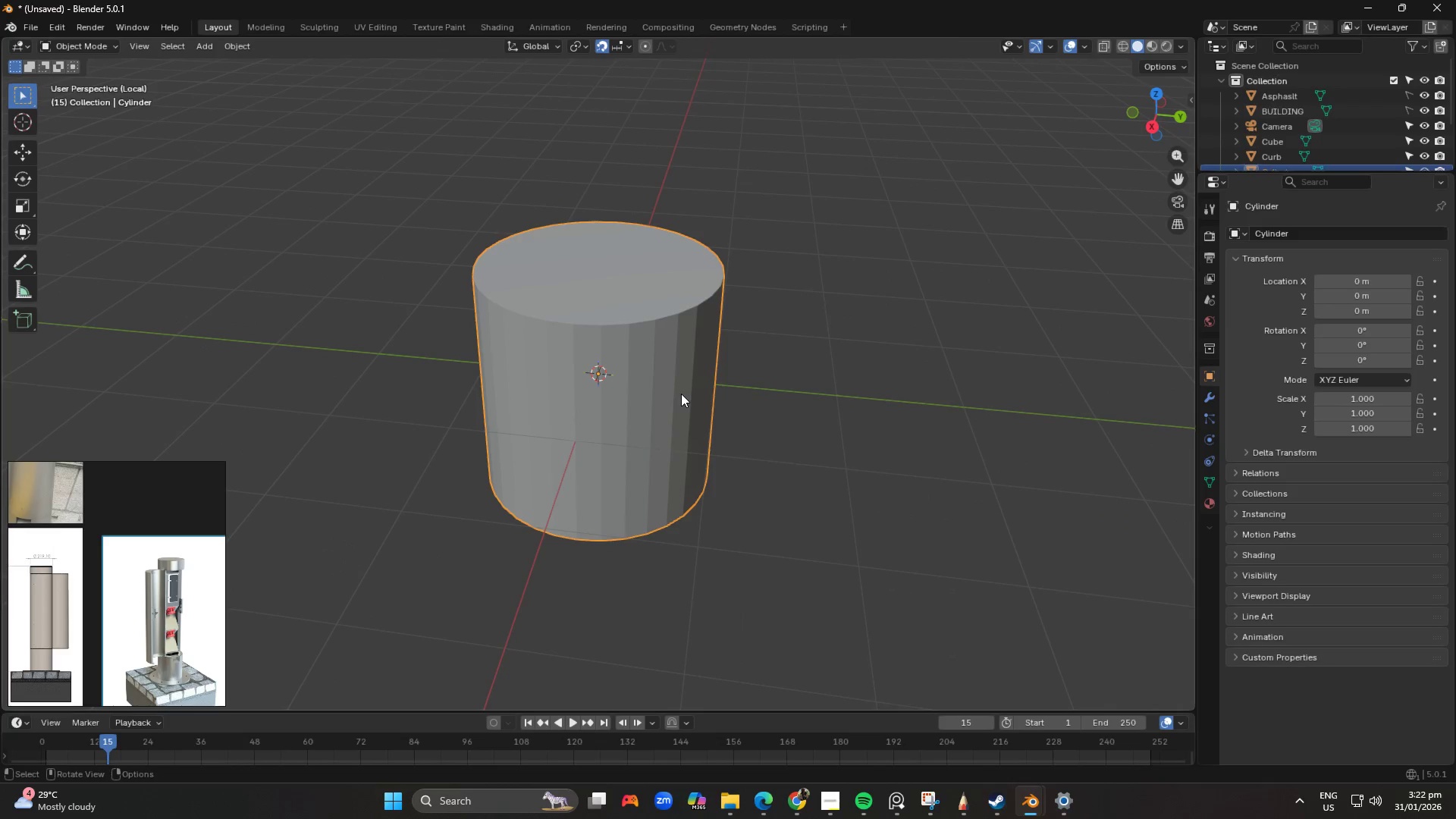 
key(Tab)
 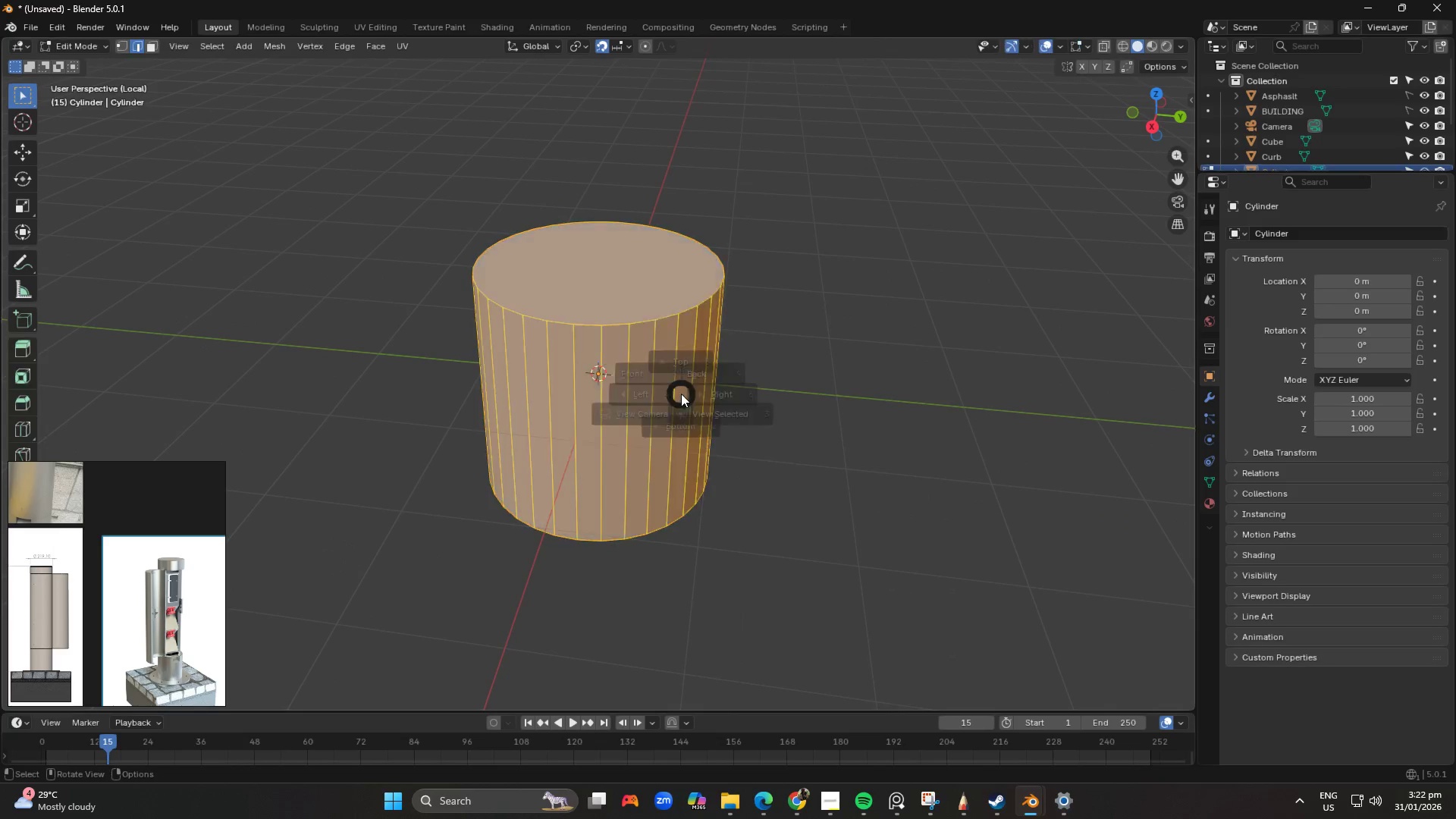 
key(Backquote)
 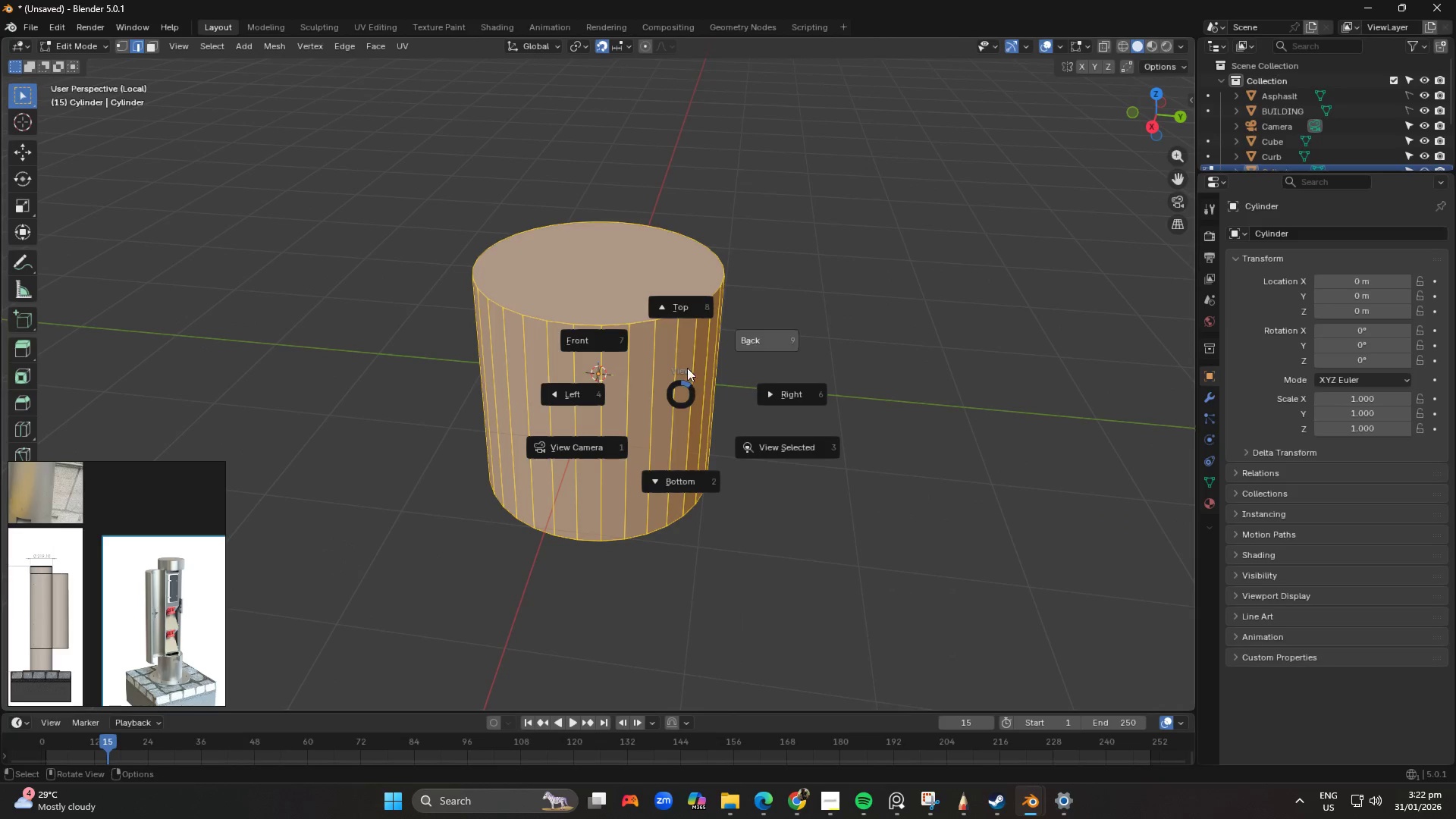 
right_click([686, 366])
 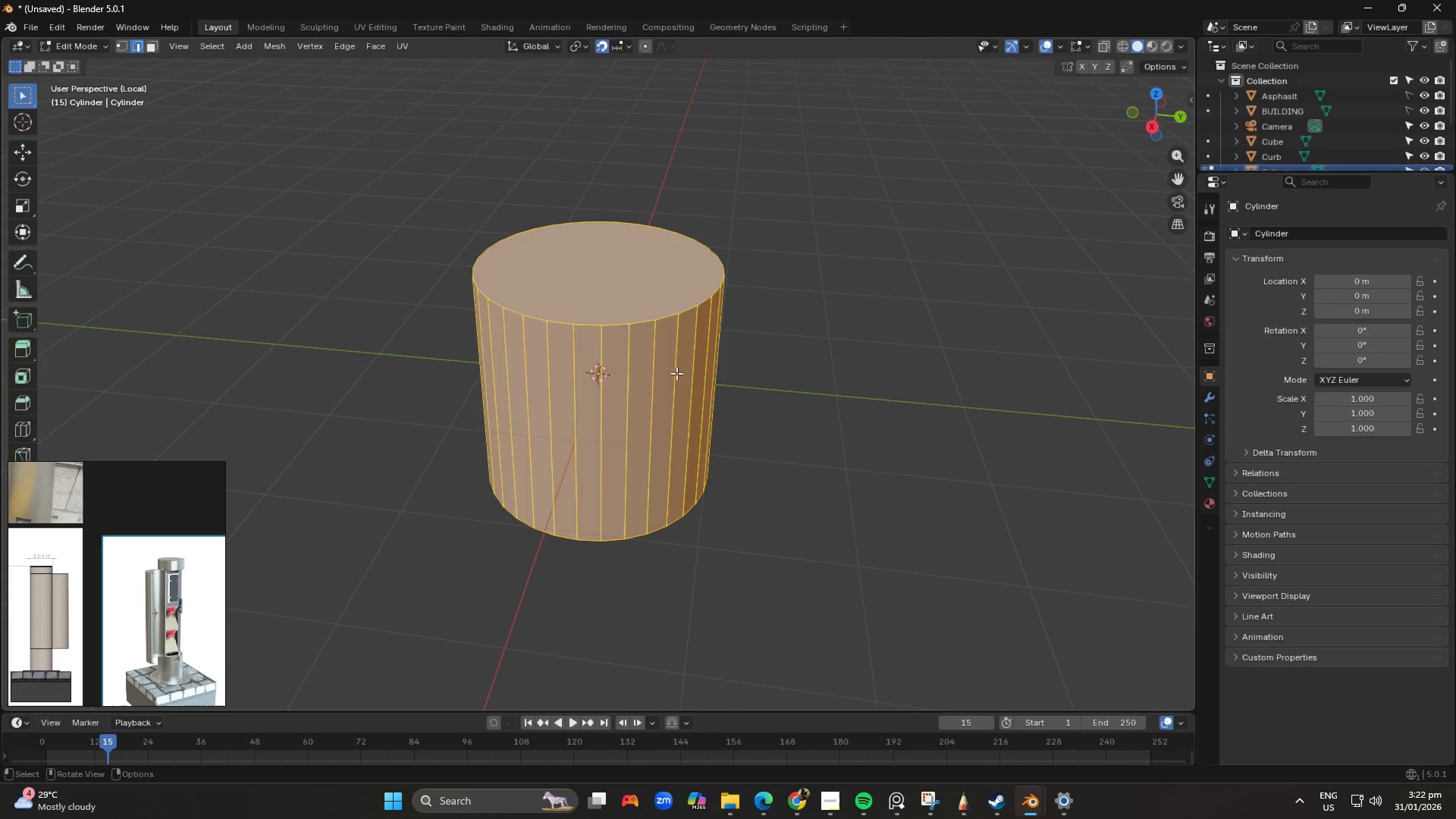 
key(Tab)
 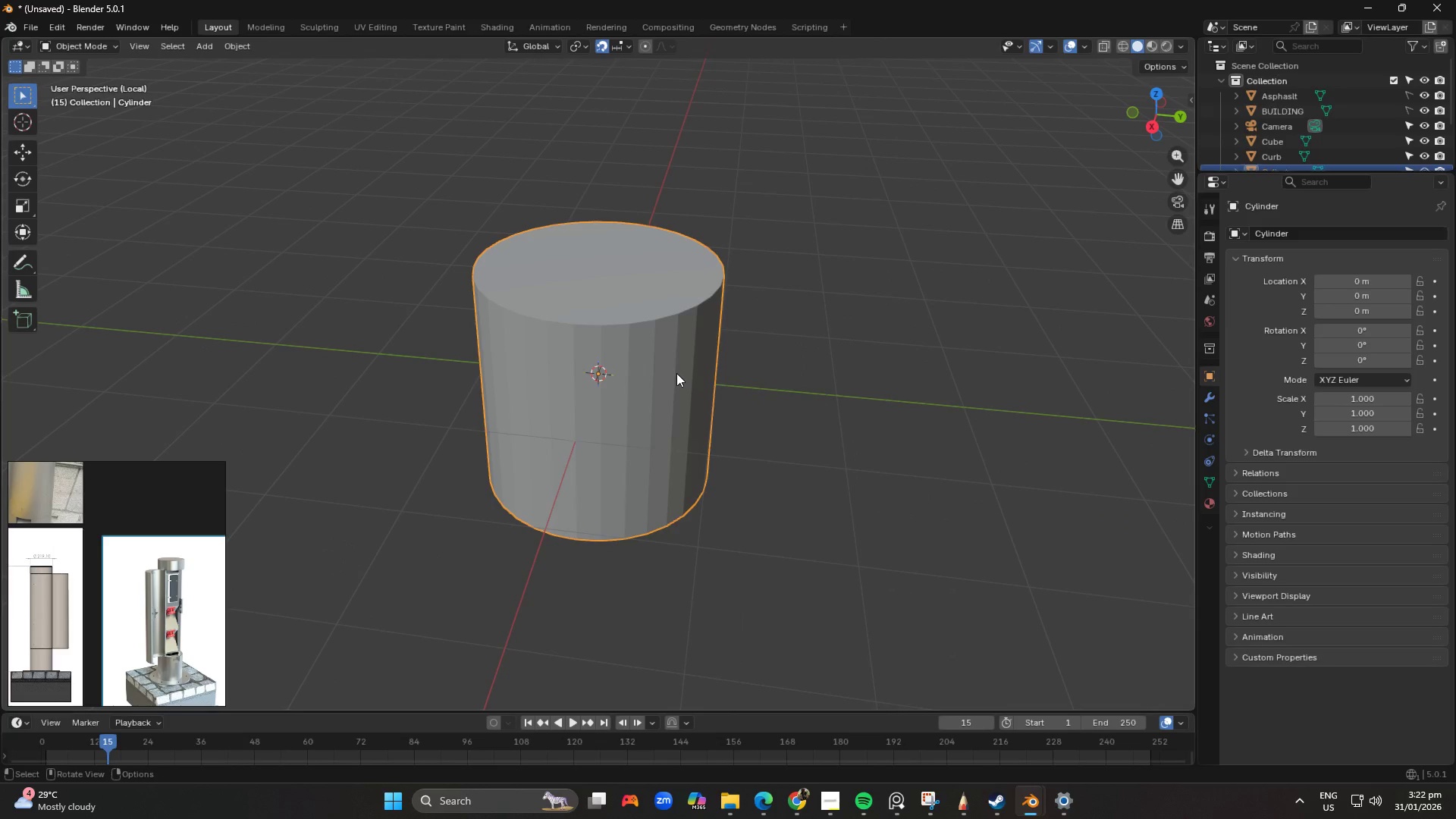 
key(Tab)
 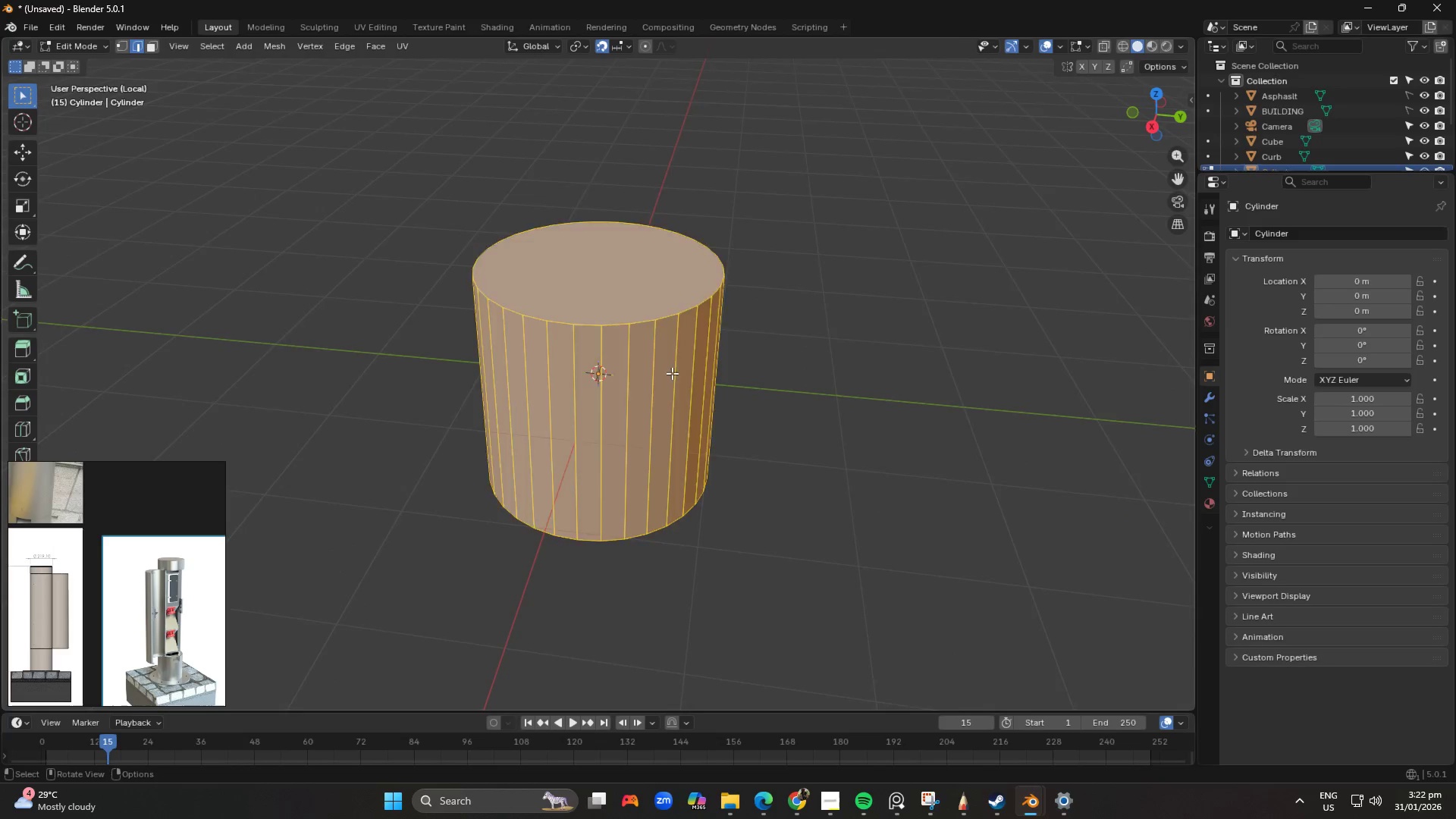 
scroll: coordinate [670, 373], scroll_direction: down, amount: 4.0
 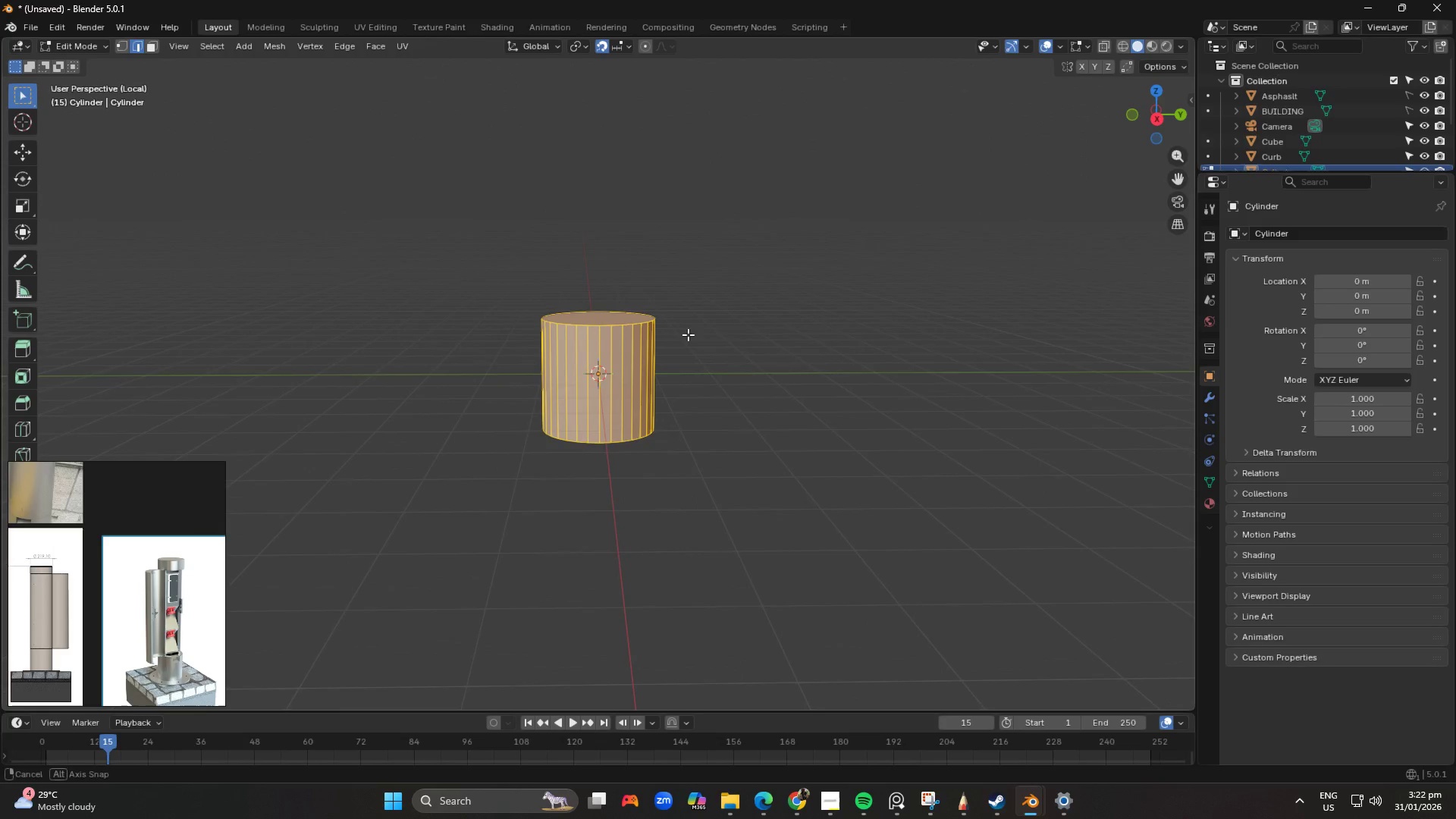 
scroll: coordinate [672, 345], scroll_direction: up, amount: 1.0
 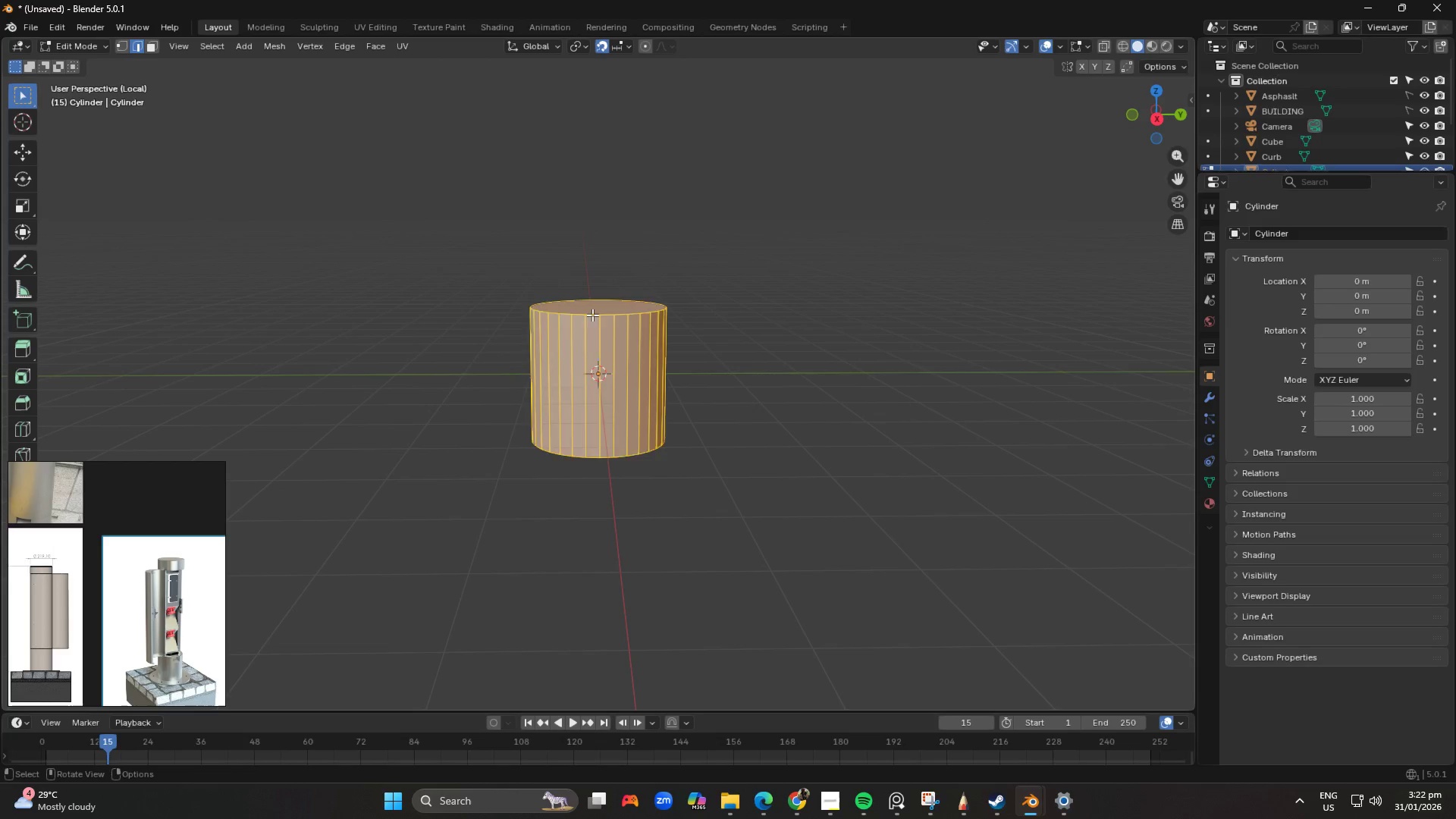 
key(3)
 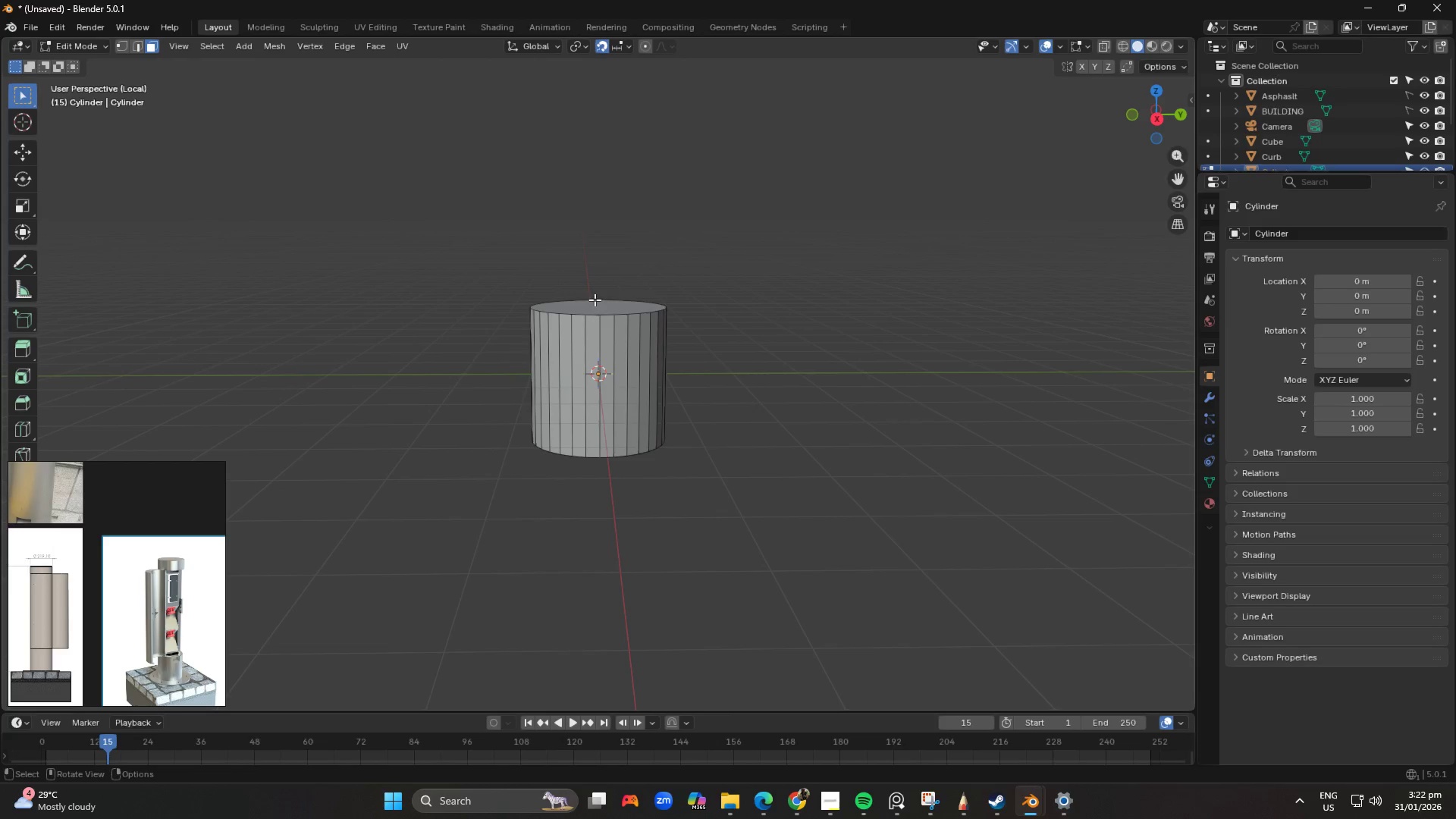 
left_click([595, 300])
 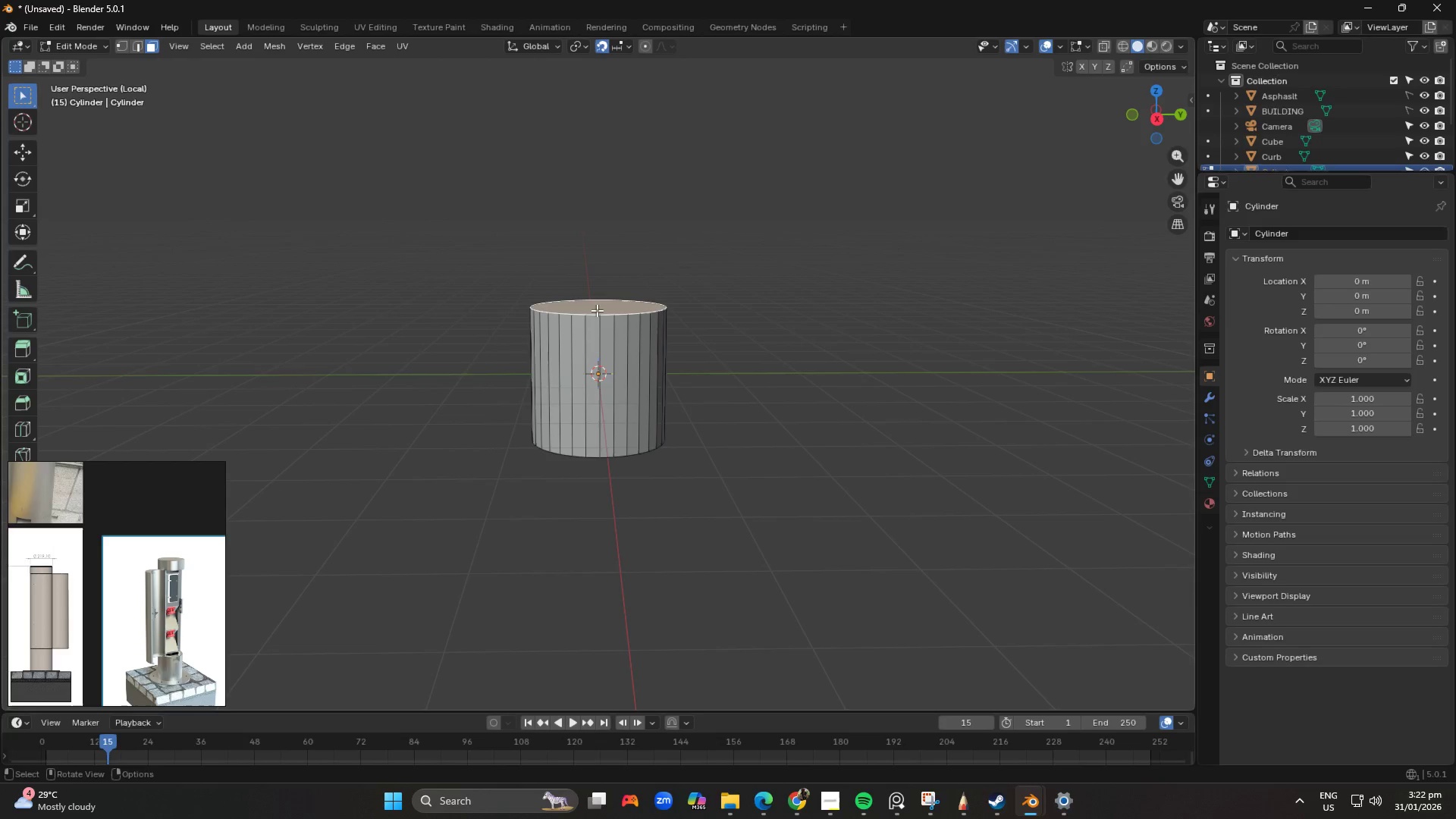 
type(fz)
 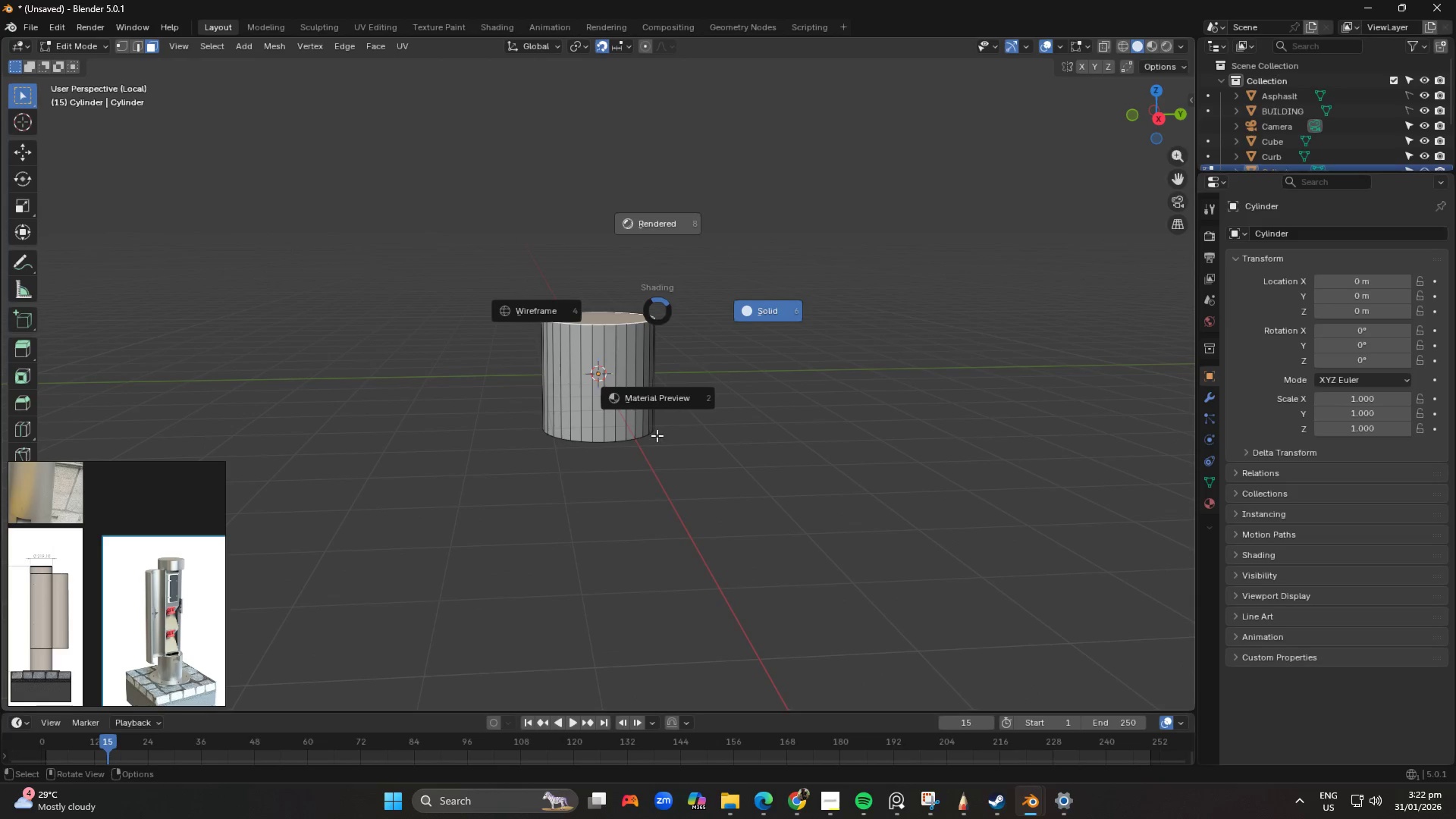 
scroll: coordinate [650, 307], scroll_direction: down, amount: 3.0
 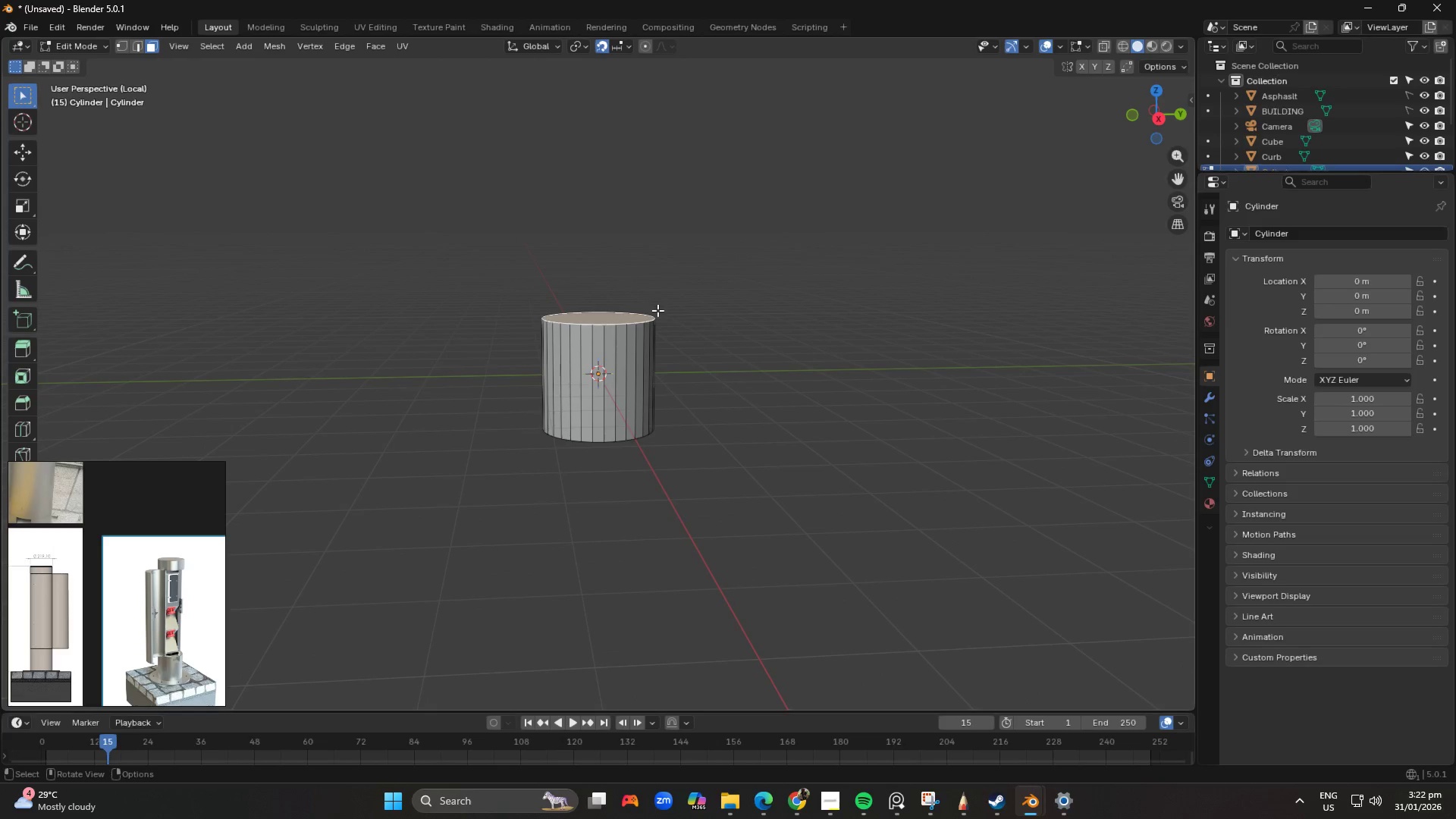 
type(gz)
 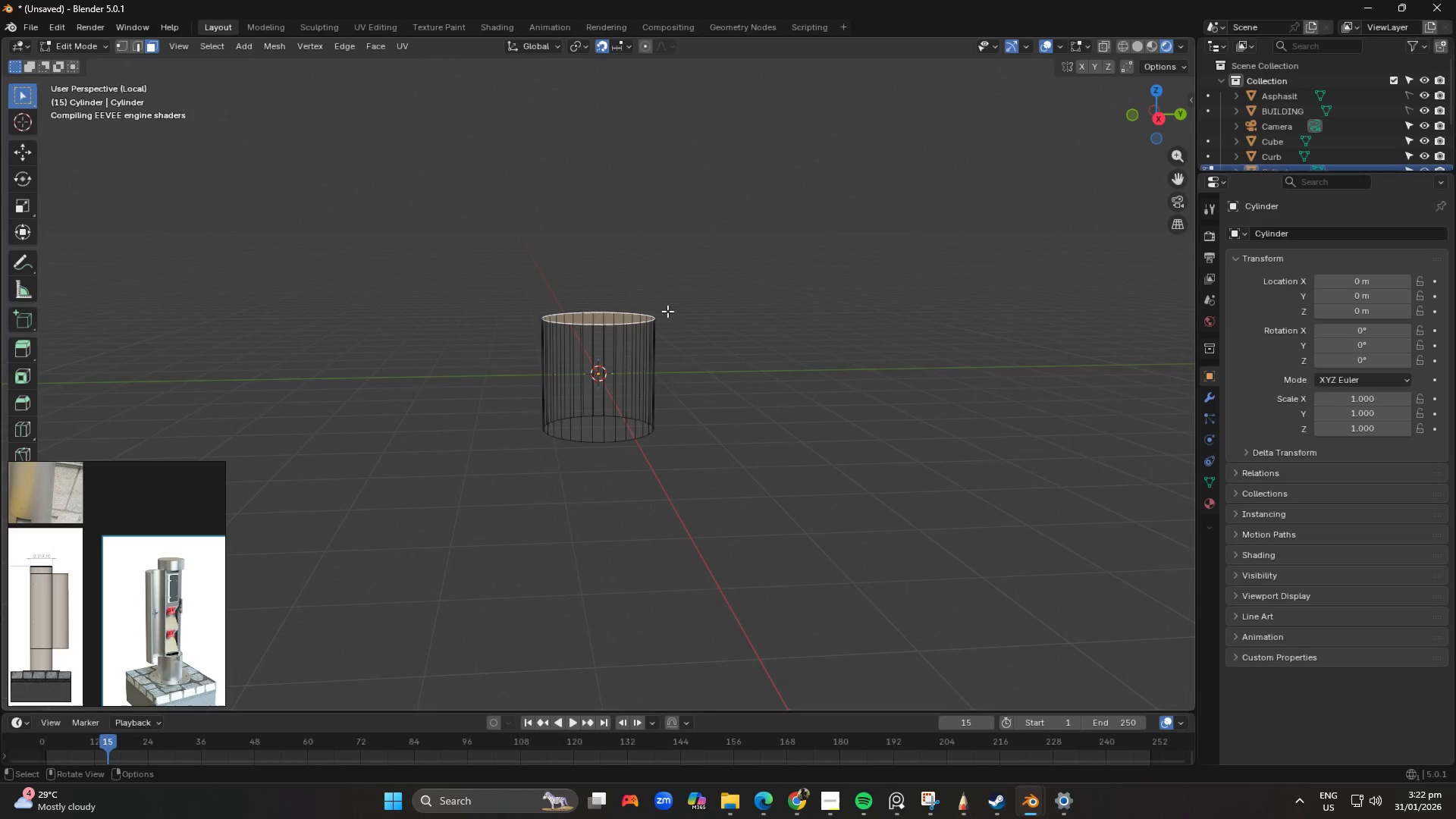 
key(Control+Z)
 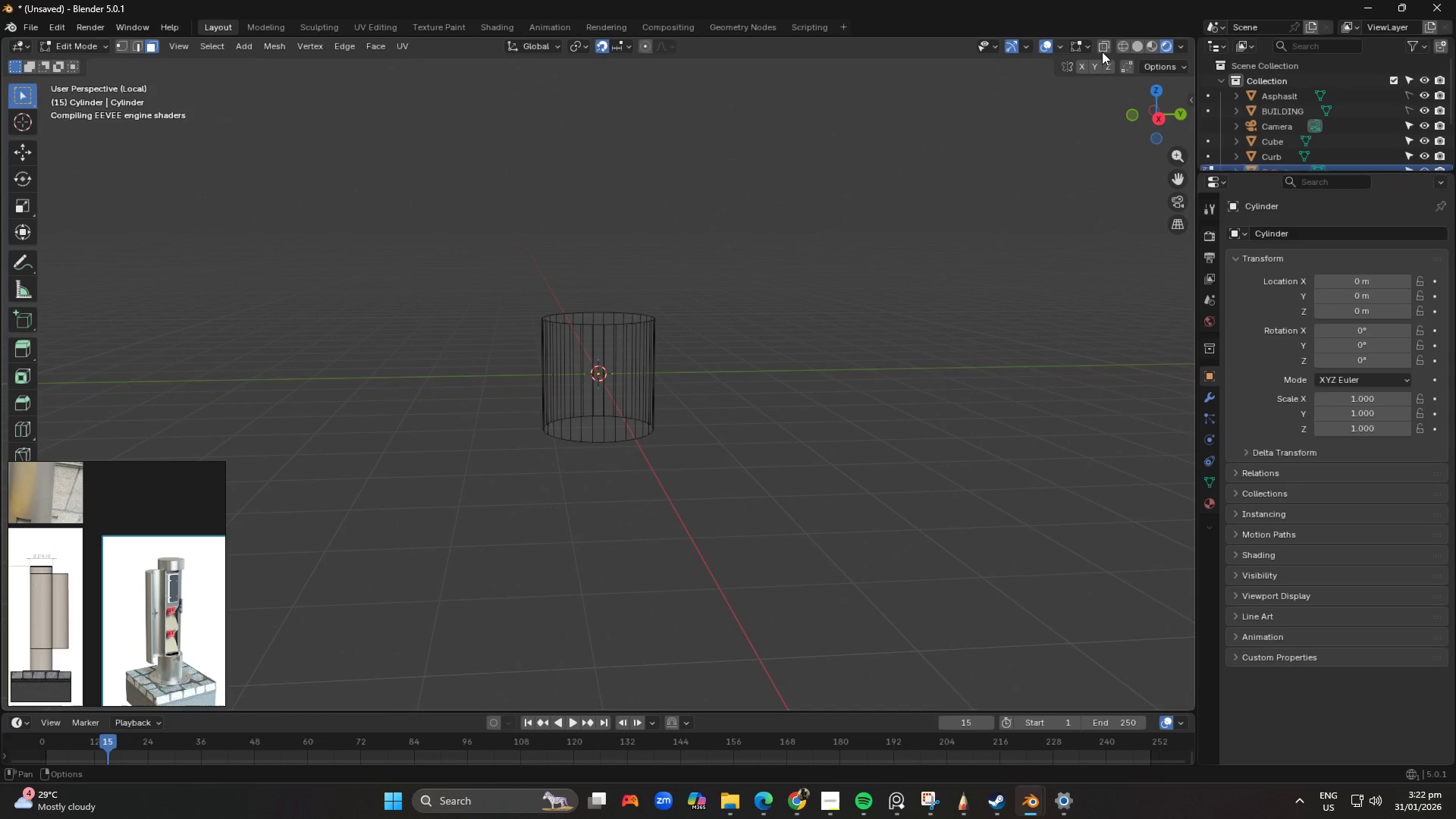 
scroll: coordinate [673, 318], scroll_direction: up, amount: 5.0
 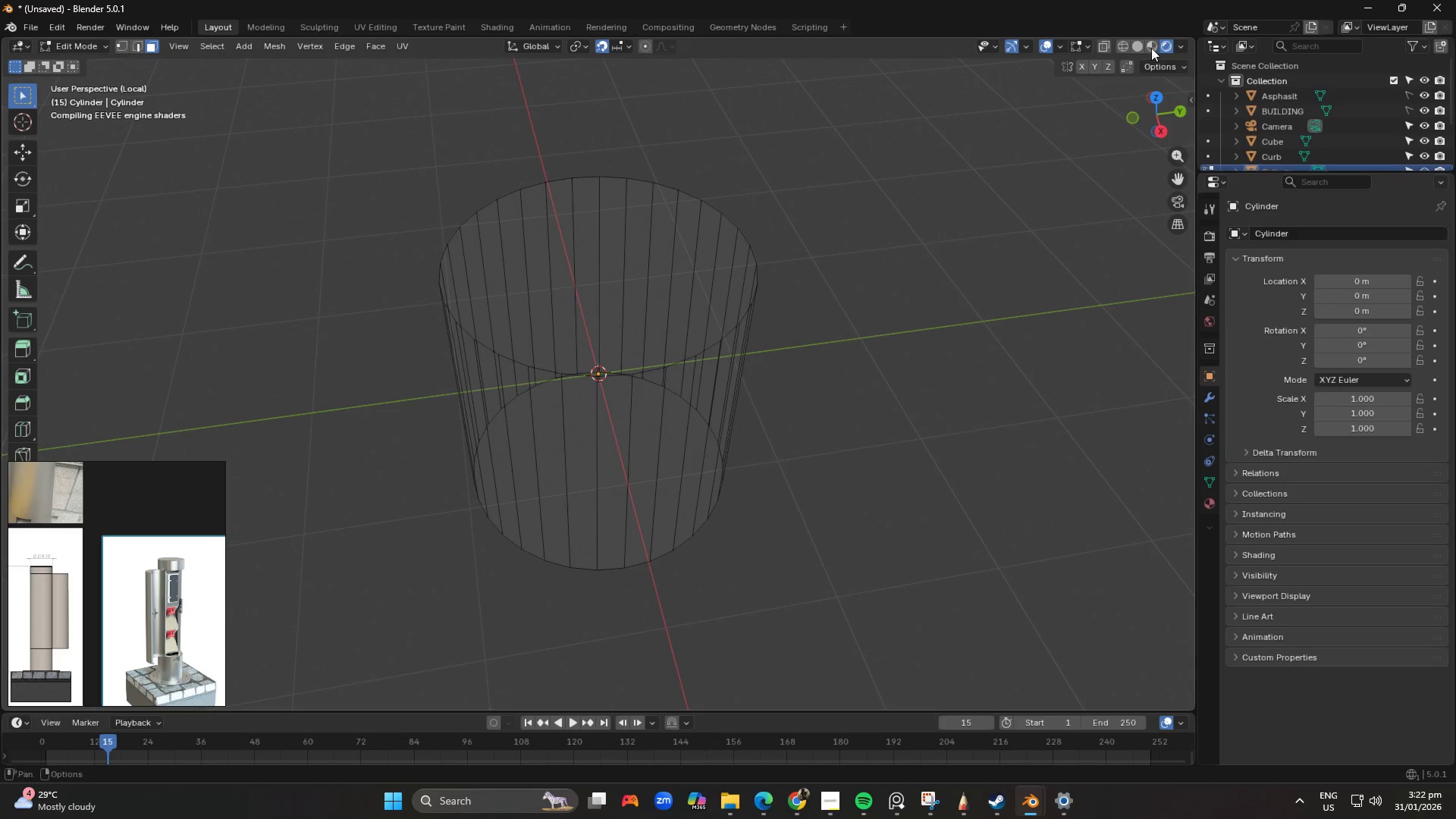 
left_click([1104, 42])
 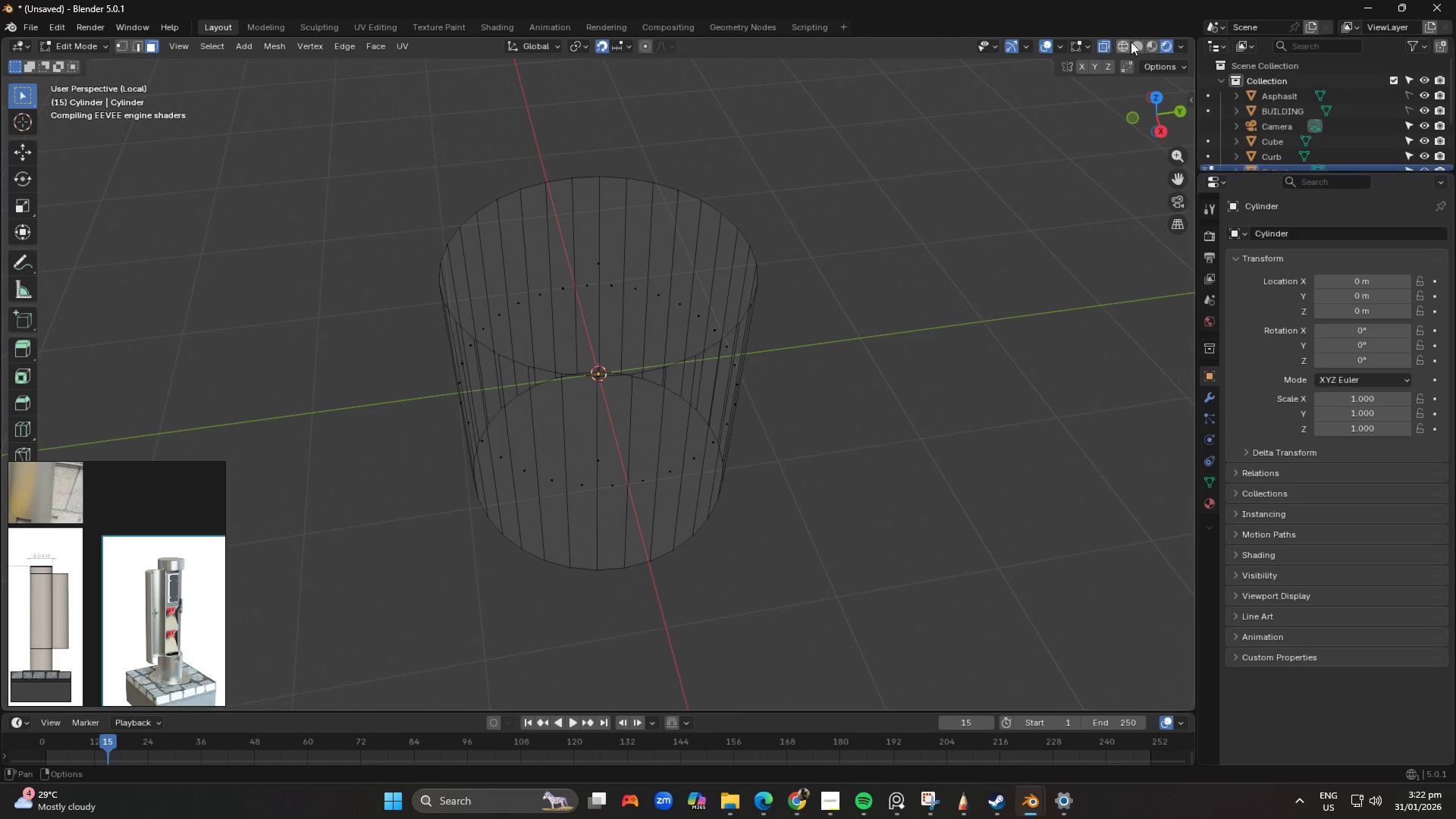 
left_click([1131, 42])
 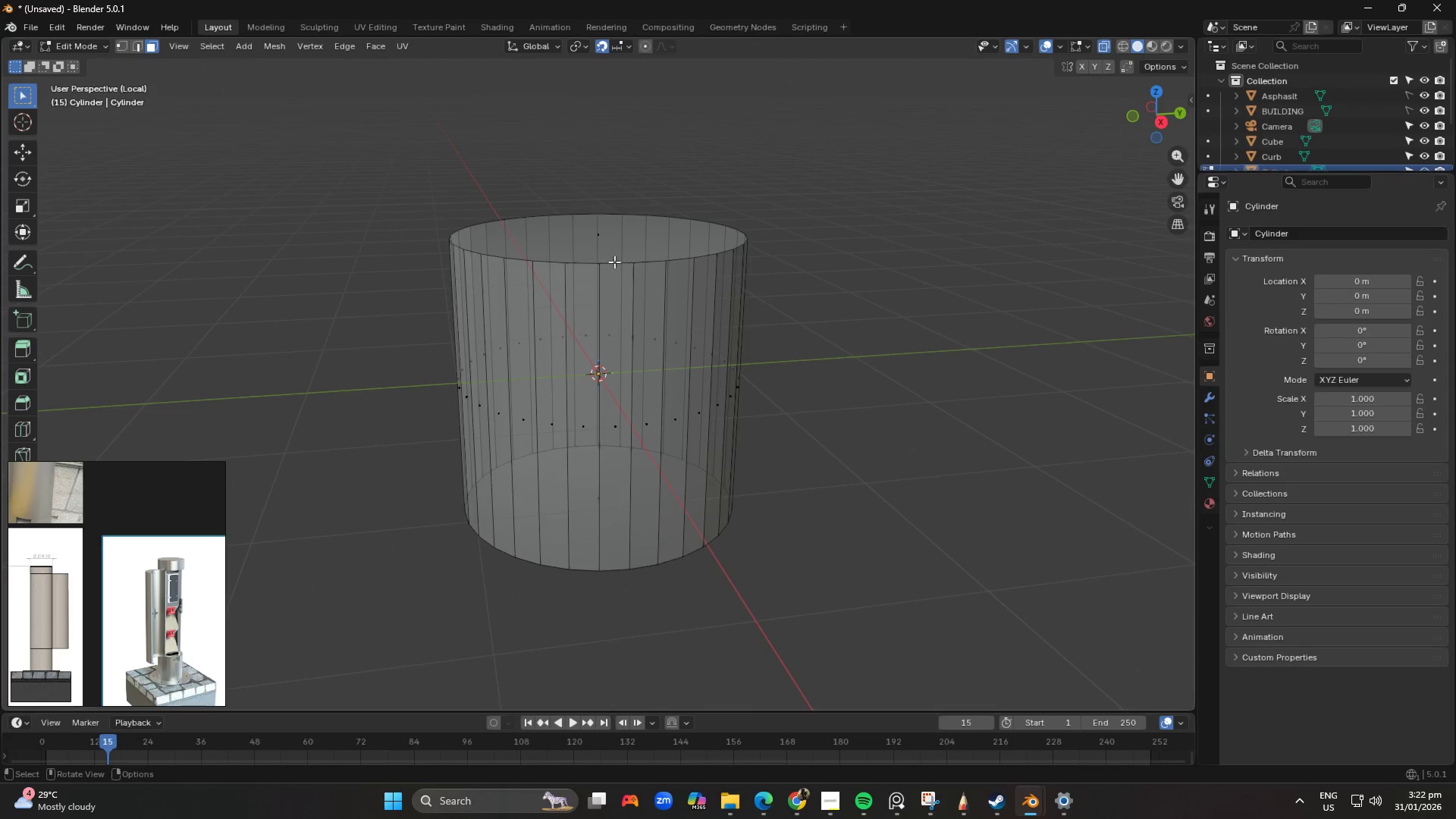 
scroll: coordinate [672, 285], scroll_direction: down, amount: 7.0
 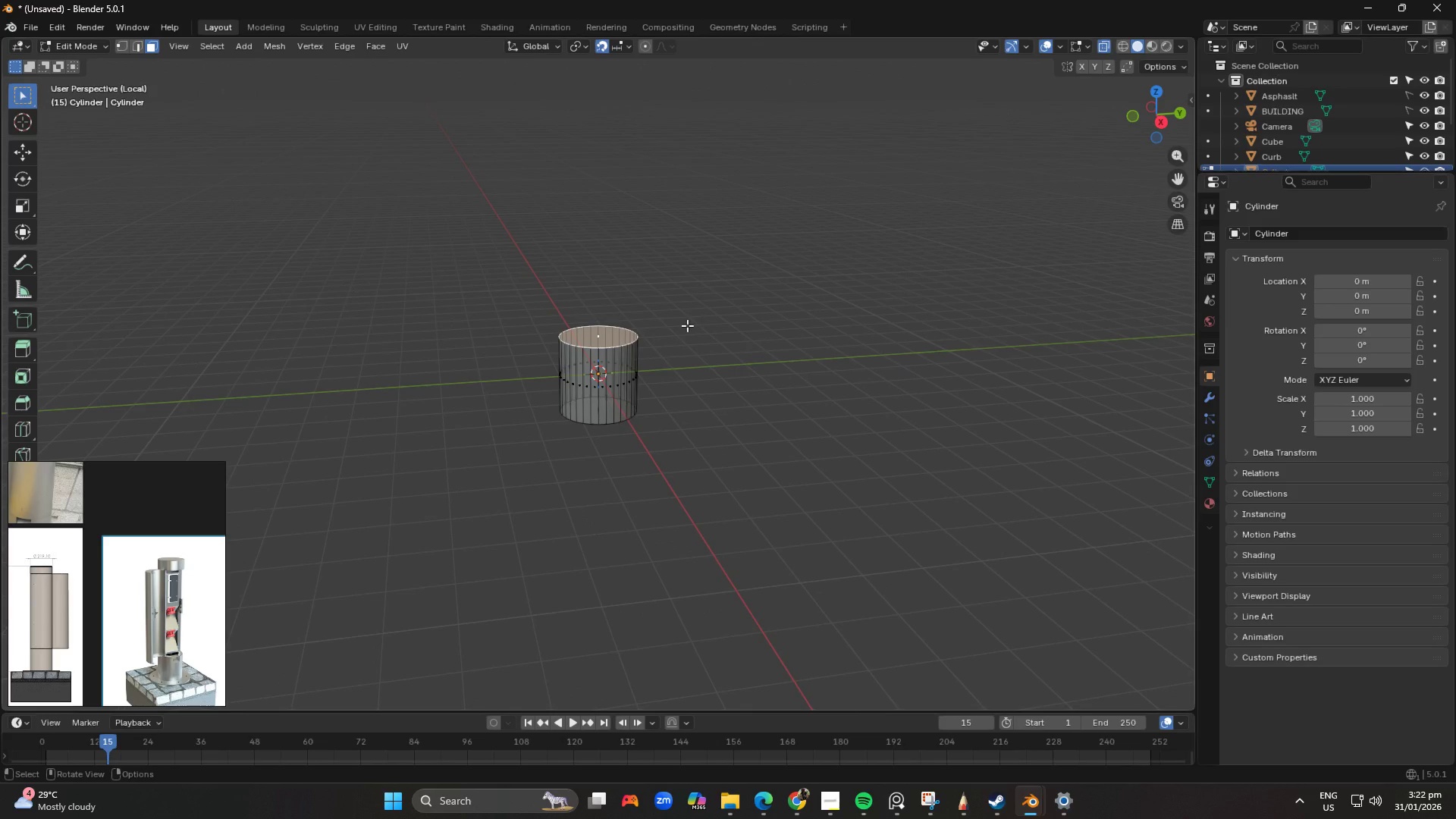 
key(Numpad1)
 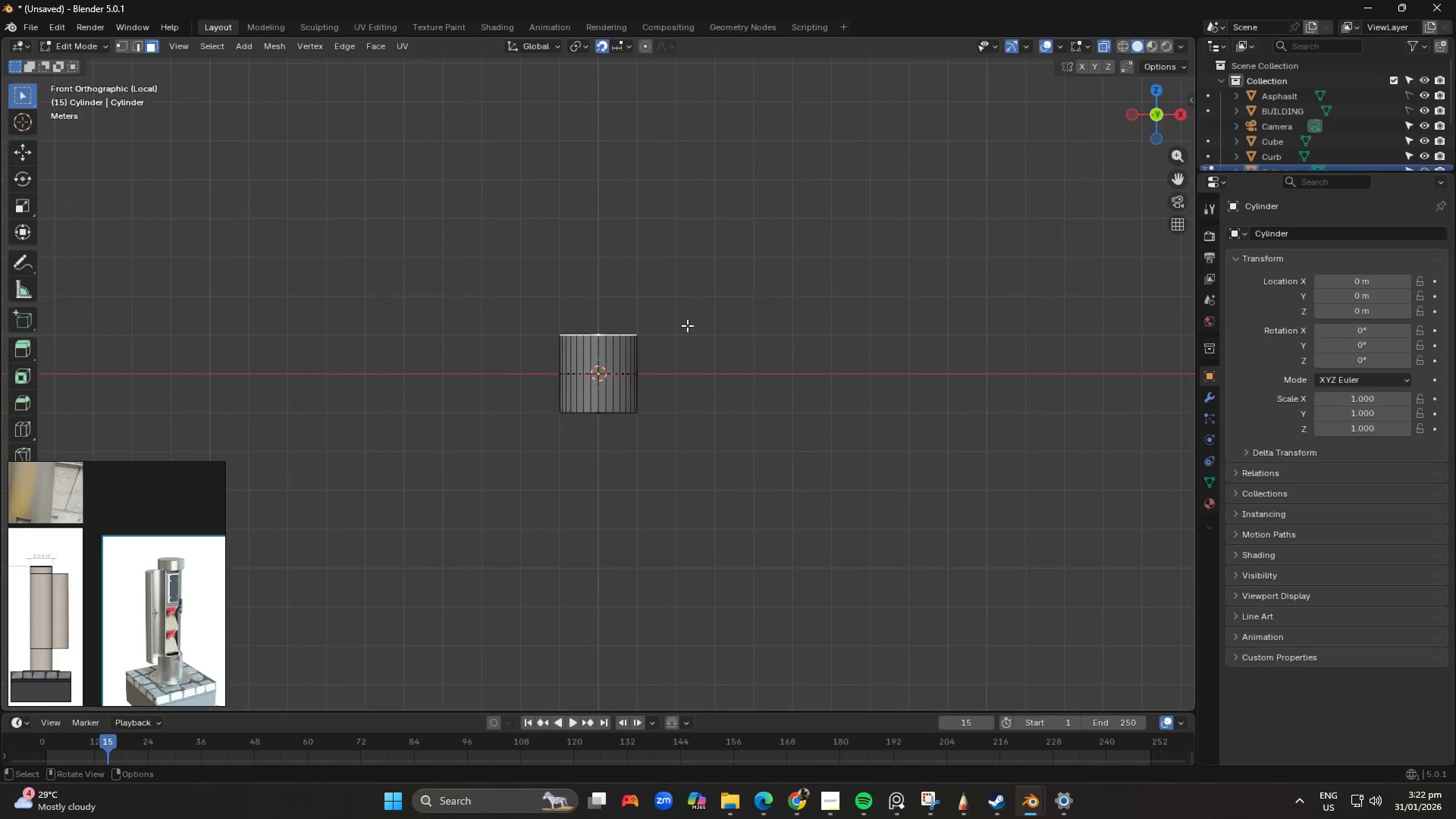 
key(Numpad3)
 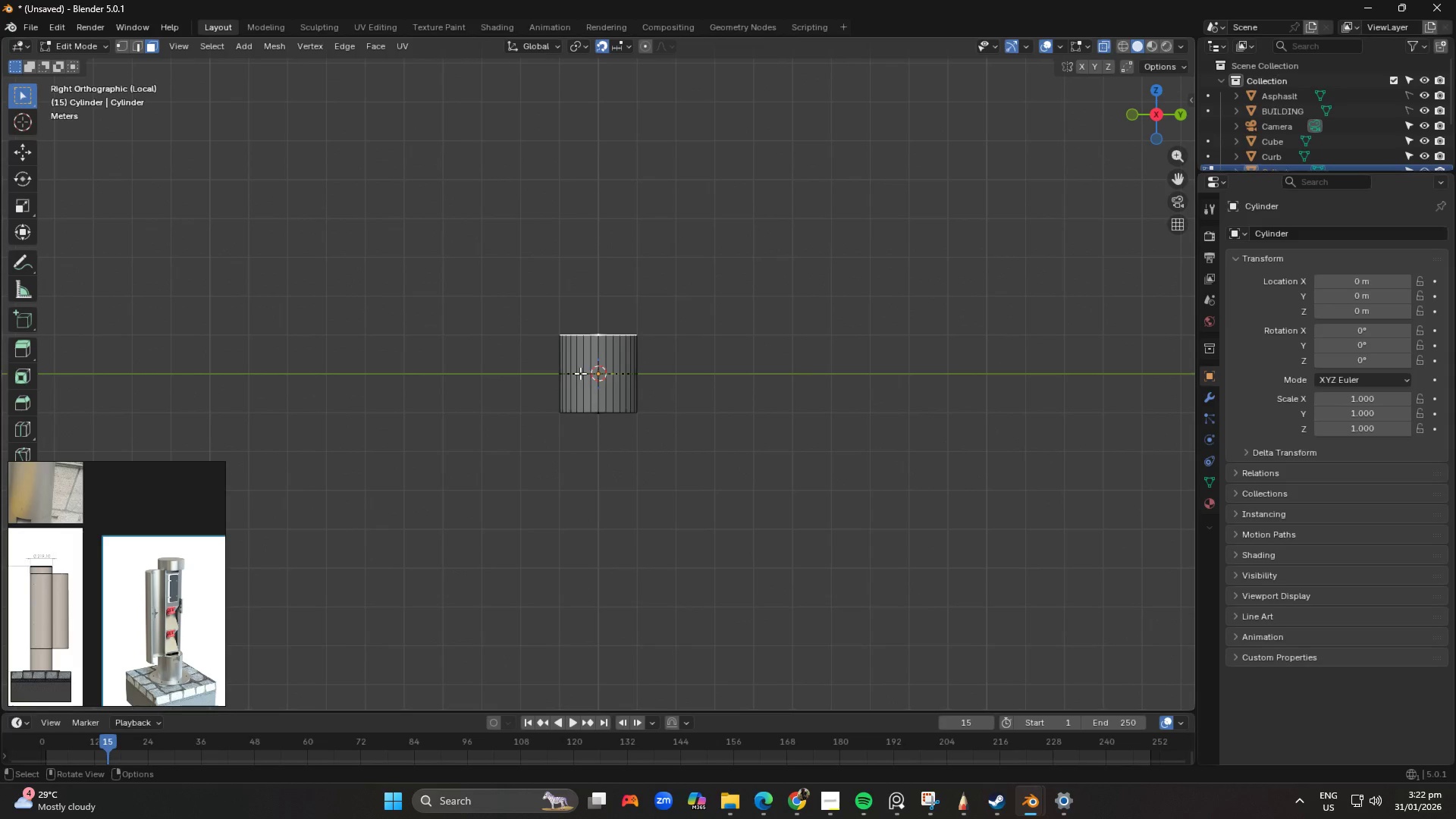 
type(gz)
 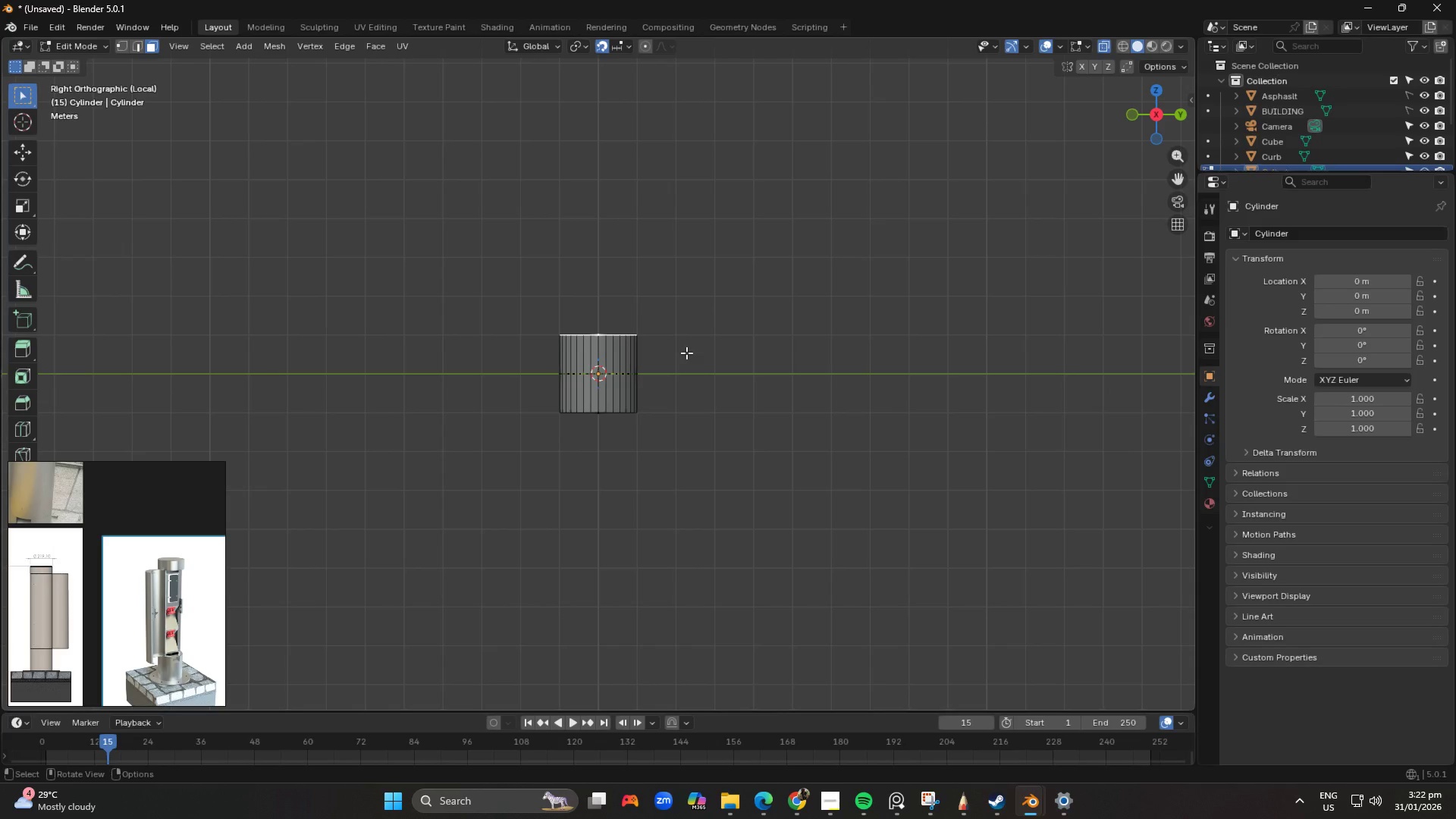 
left_click_drag(start_coordinate=[542, 294], to_coordinate=[719, 384])
 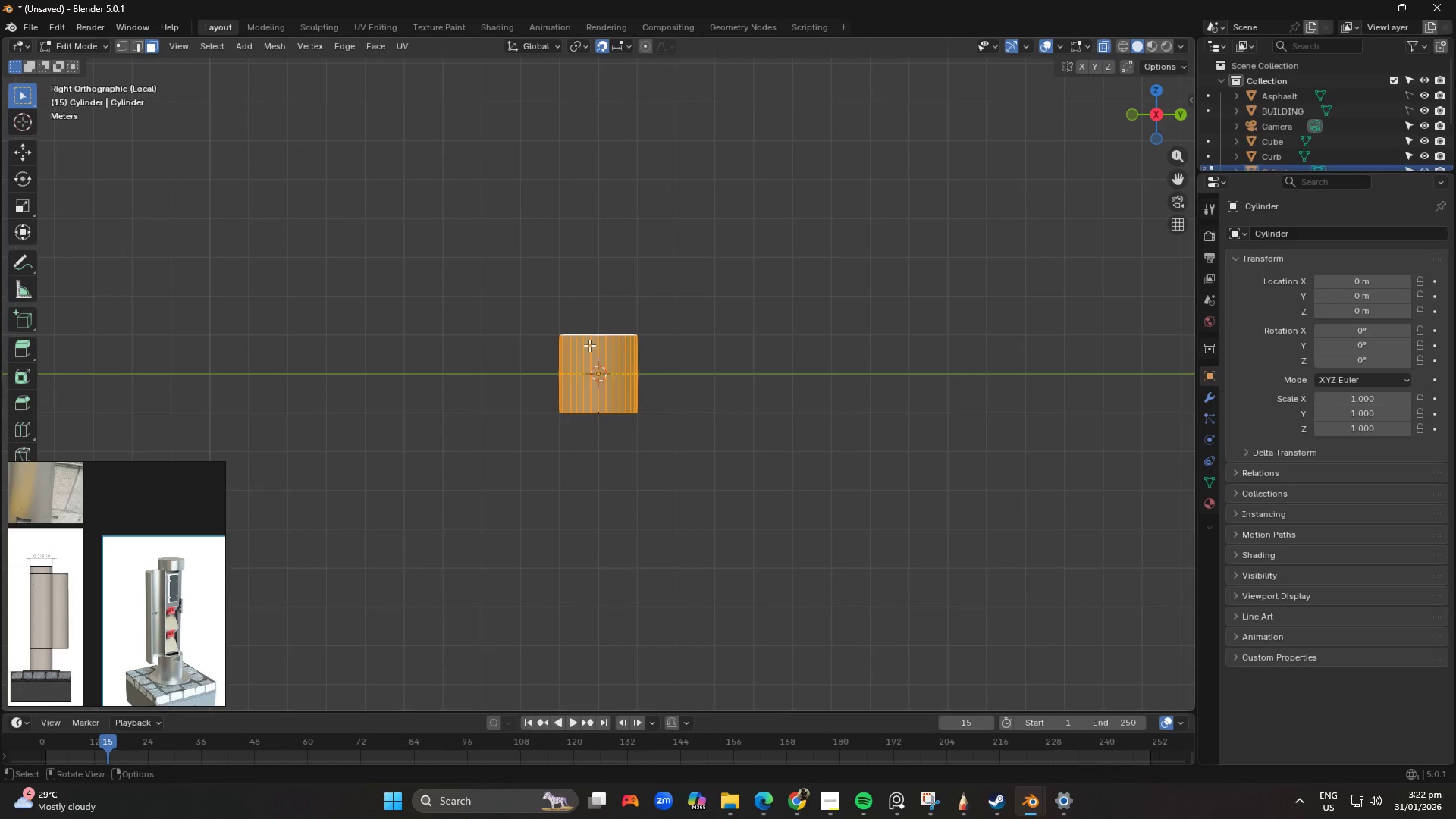 
left_click_drag(start_coordinate=[542, 312], to_coordinate=[666, 345])
 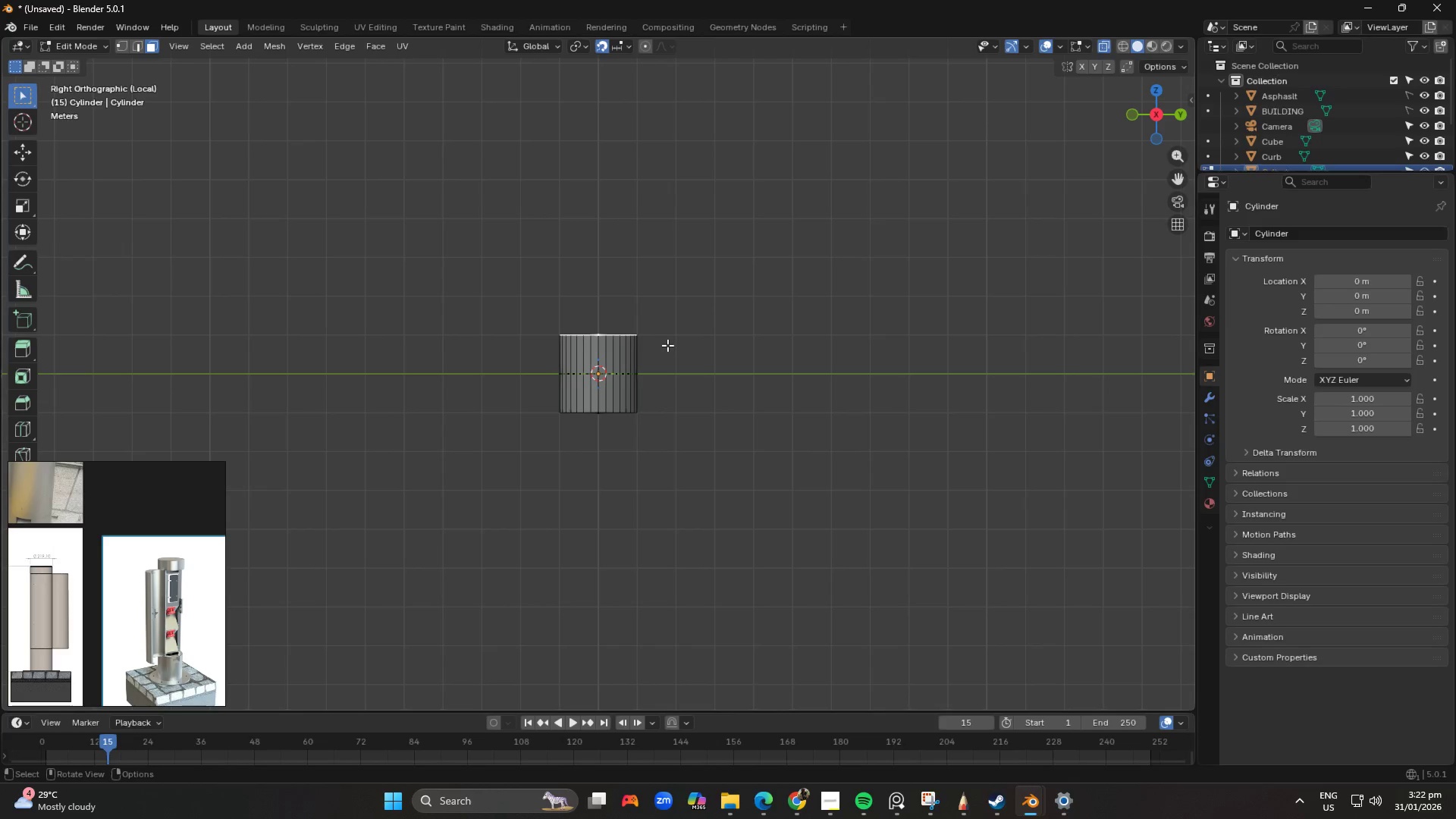 
type(gz)
 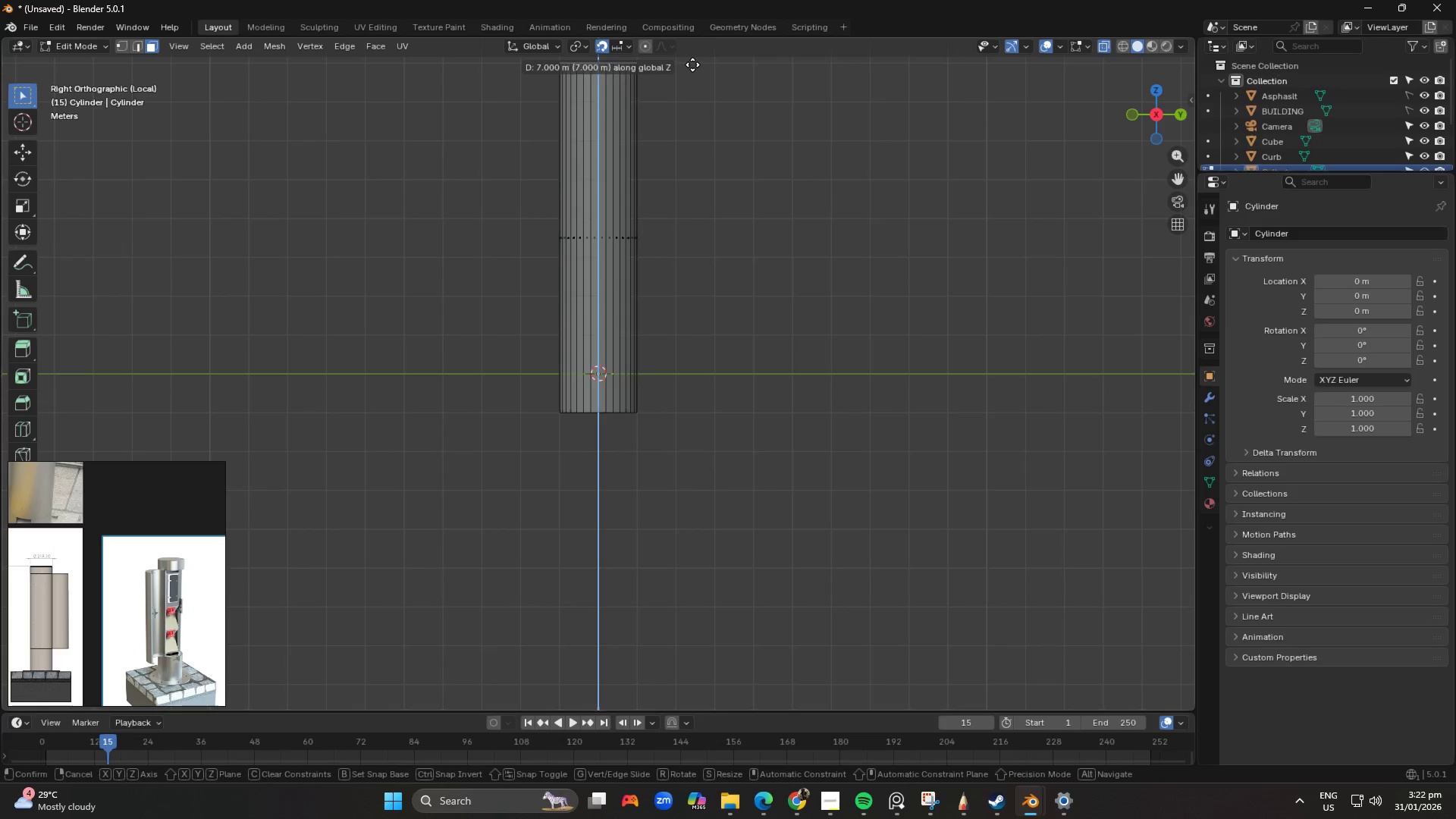 
left_click([692, 64])
 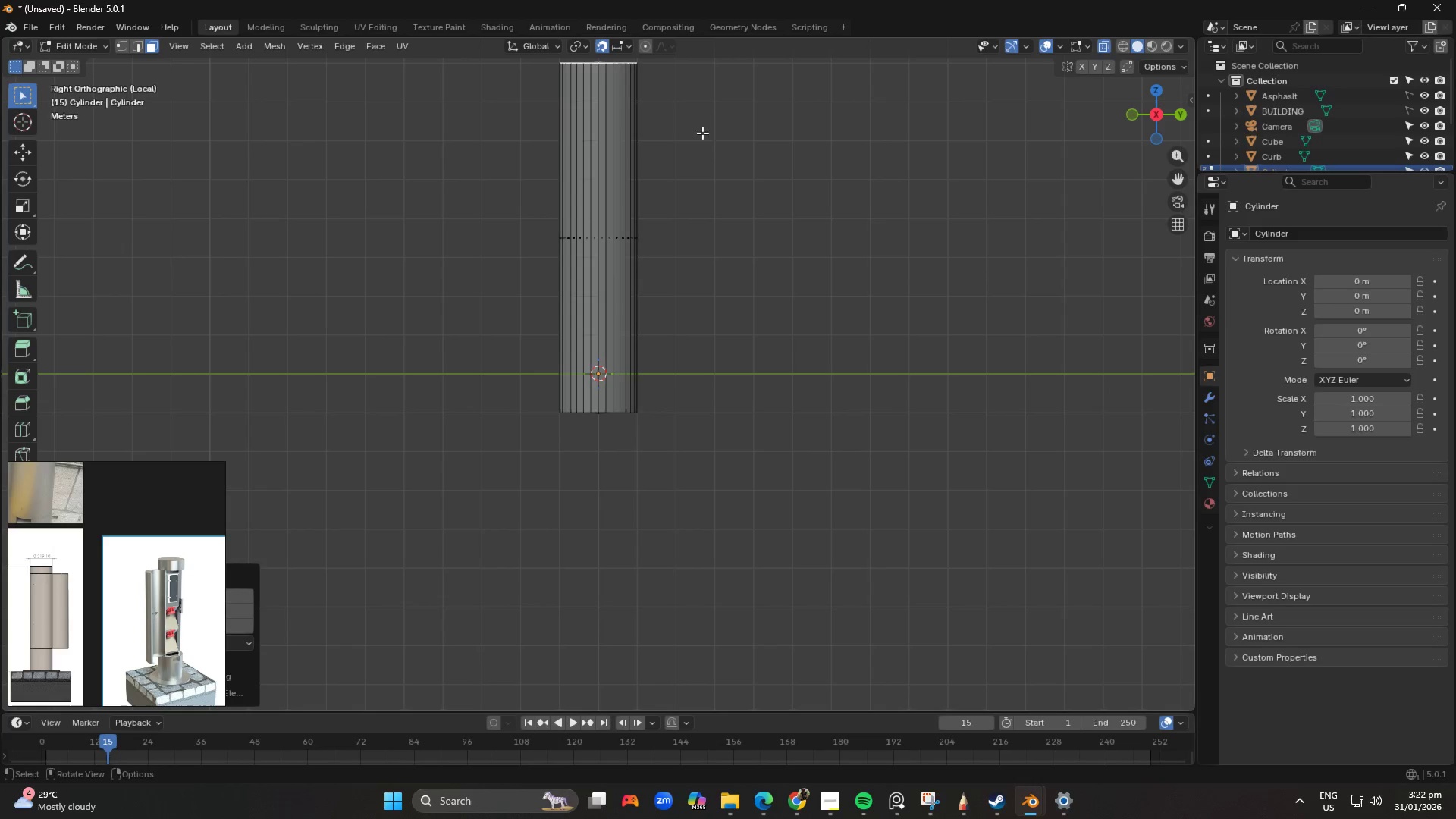 
hold_key(key=ShiftLeft, duration=0.39)
scroll: coordinate [699, 155], scroll_direction: down, amount: 1.0
 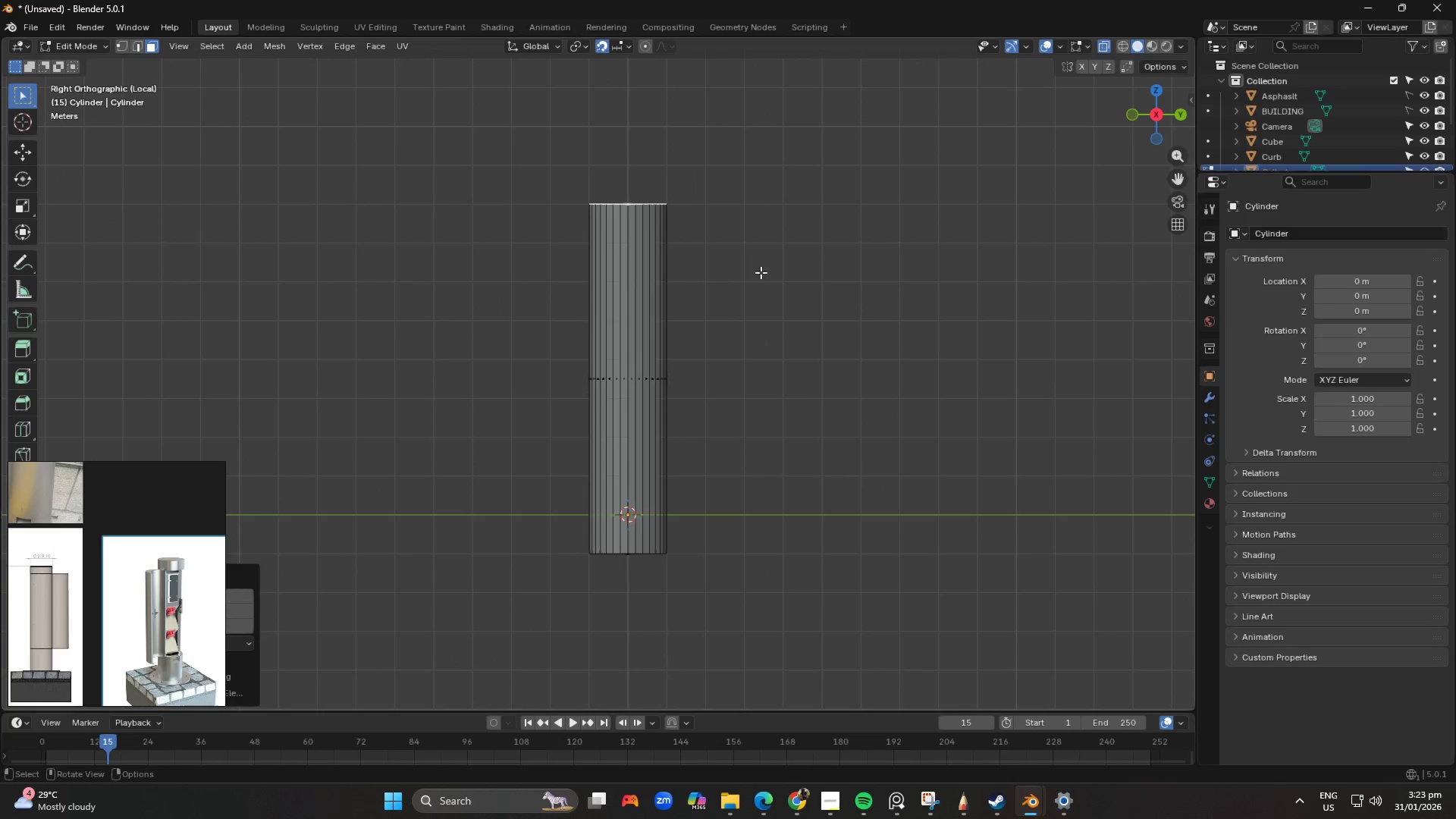 
type(gz)
 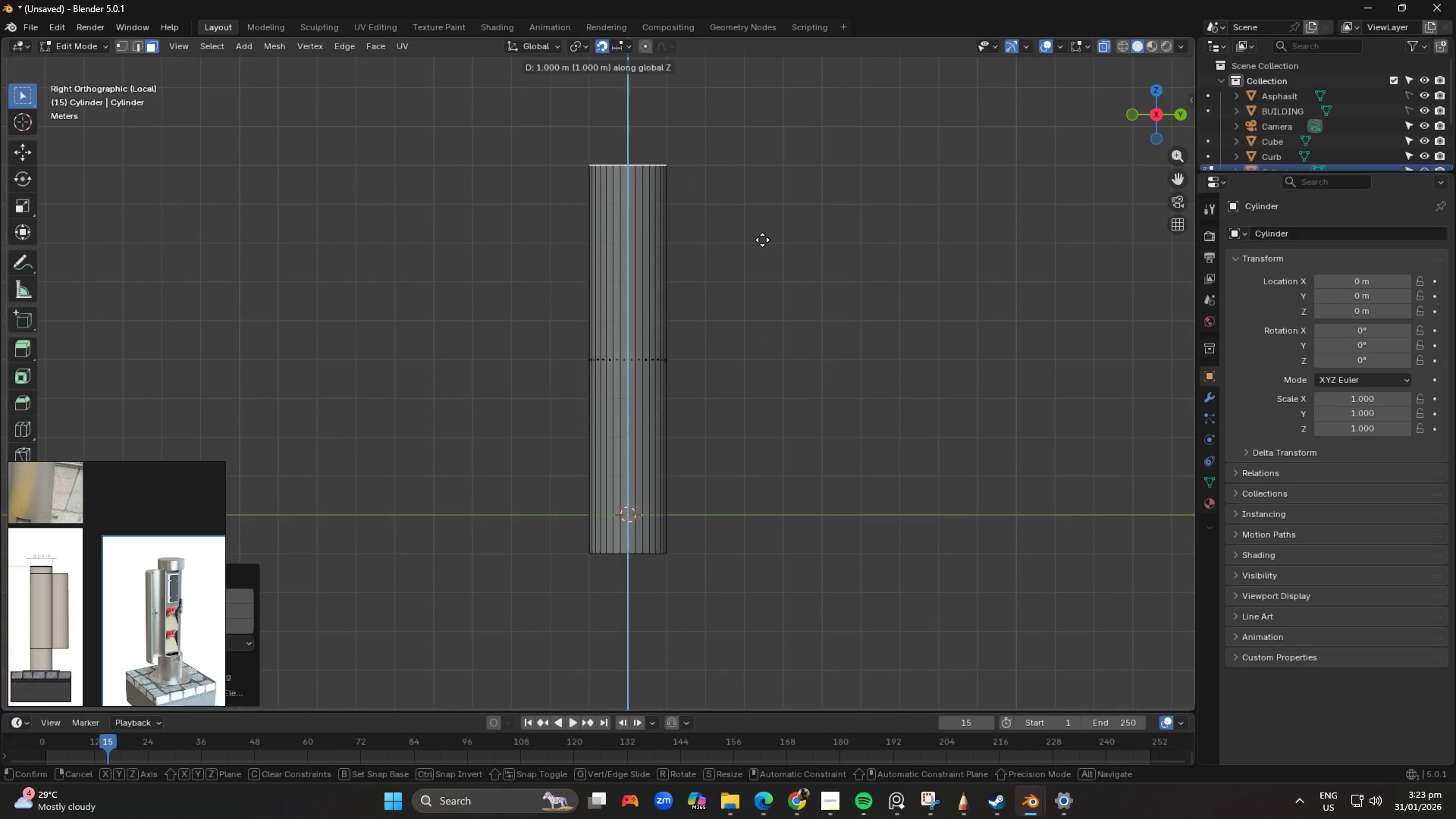 
left_click([762, 240])
 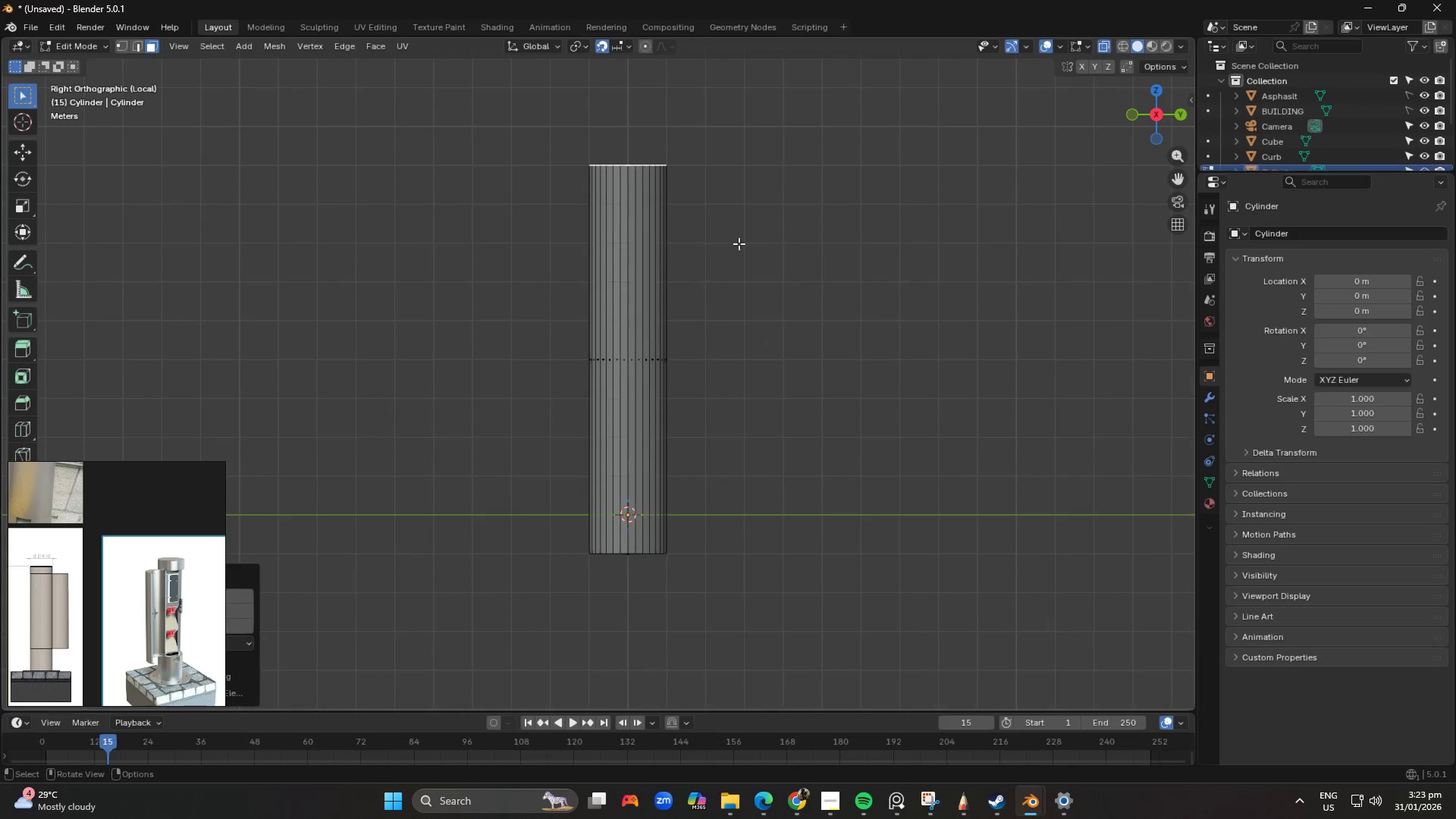 
hold_key(key=ShiftLeft, duration=0.38)
 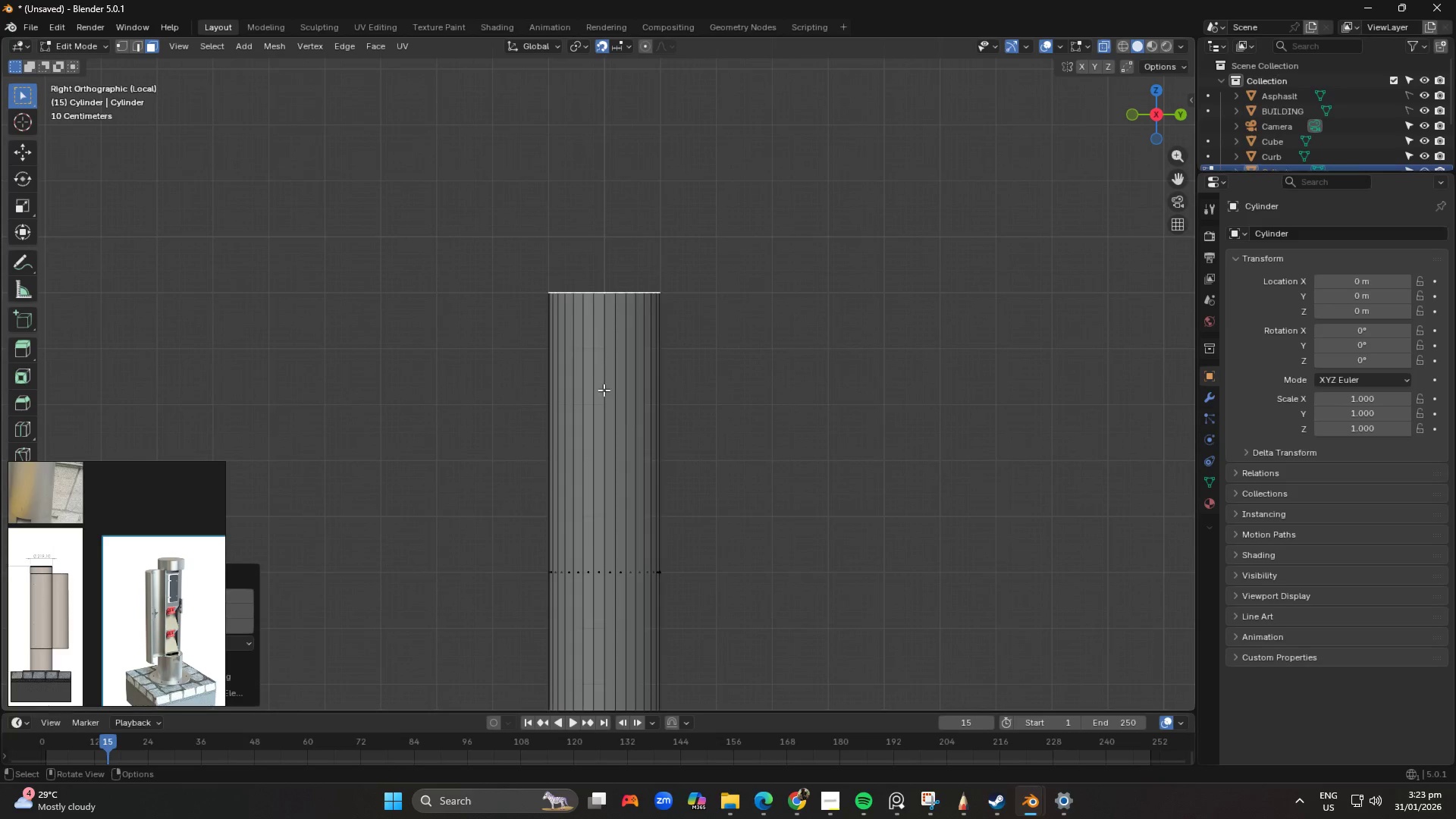 
scroll: coordinate [600, 387], scroll_direction: up, amount: 3.0
 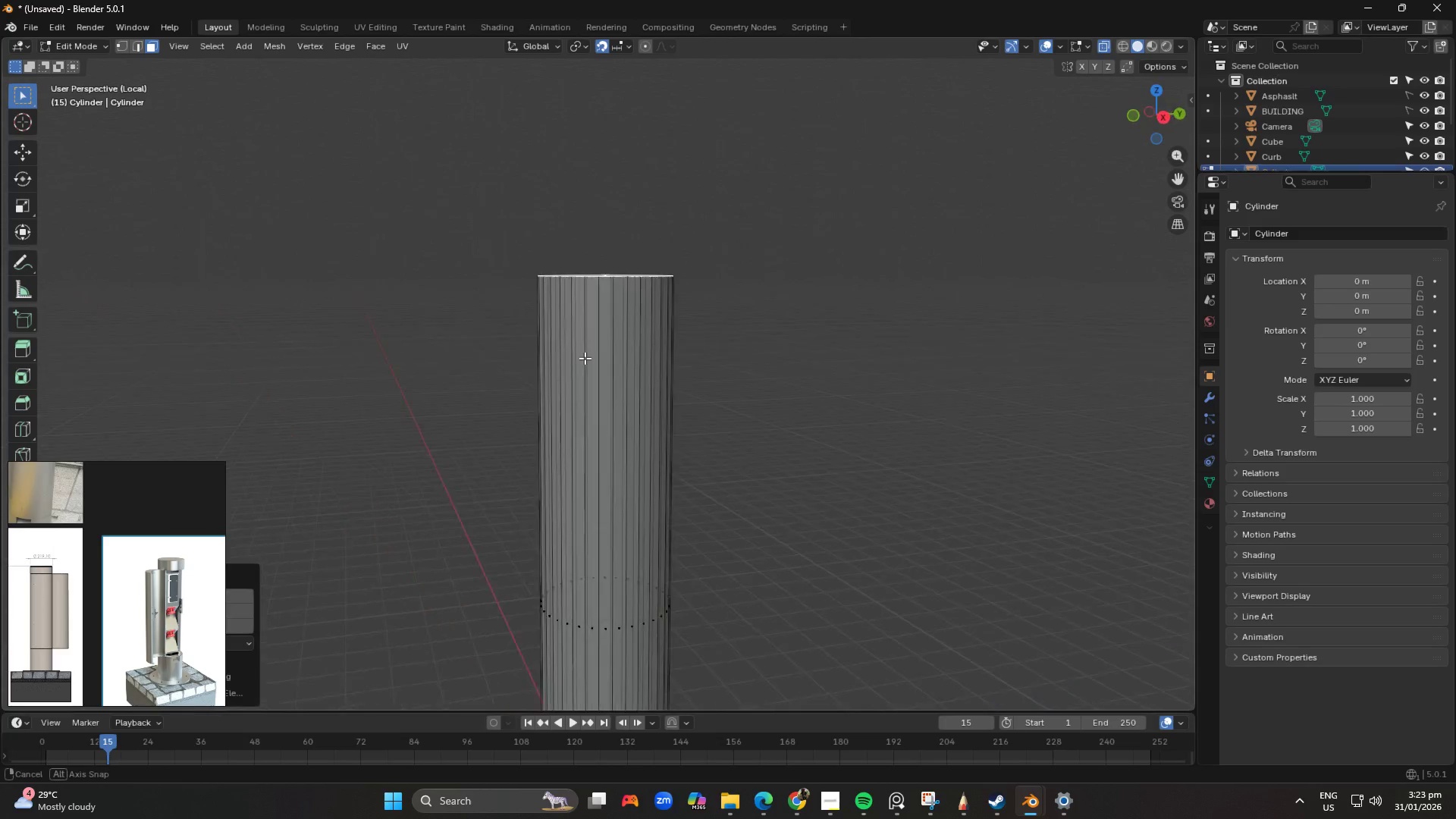 
key(Control+R)
 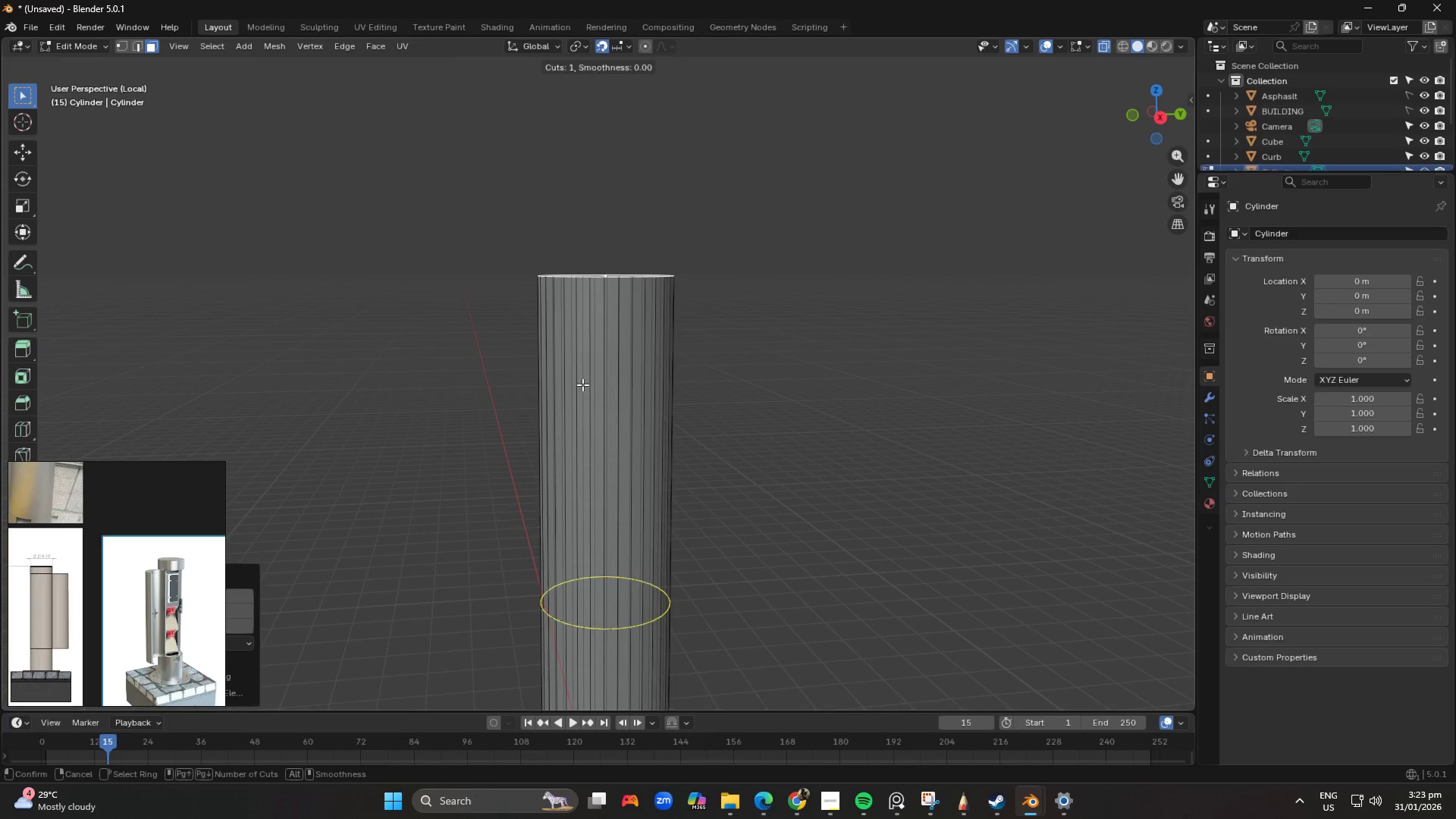 
left_click([582, 384])
 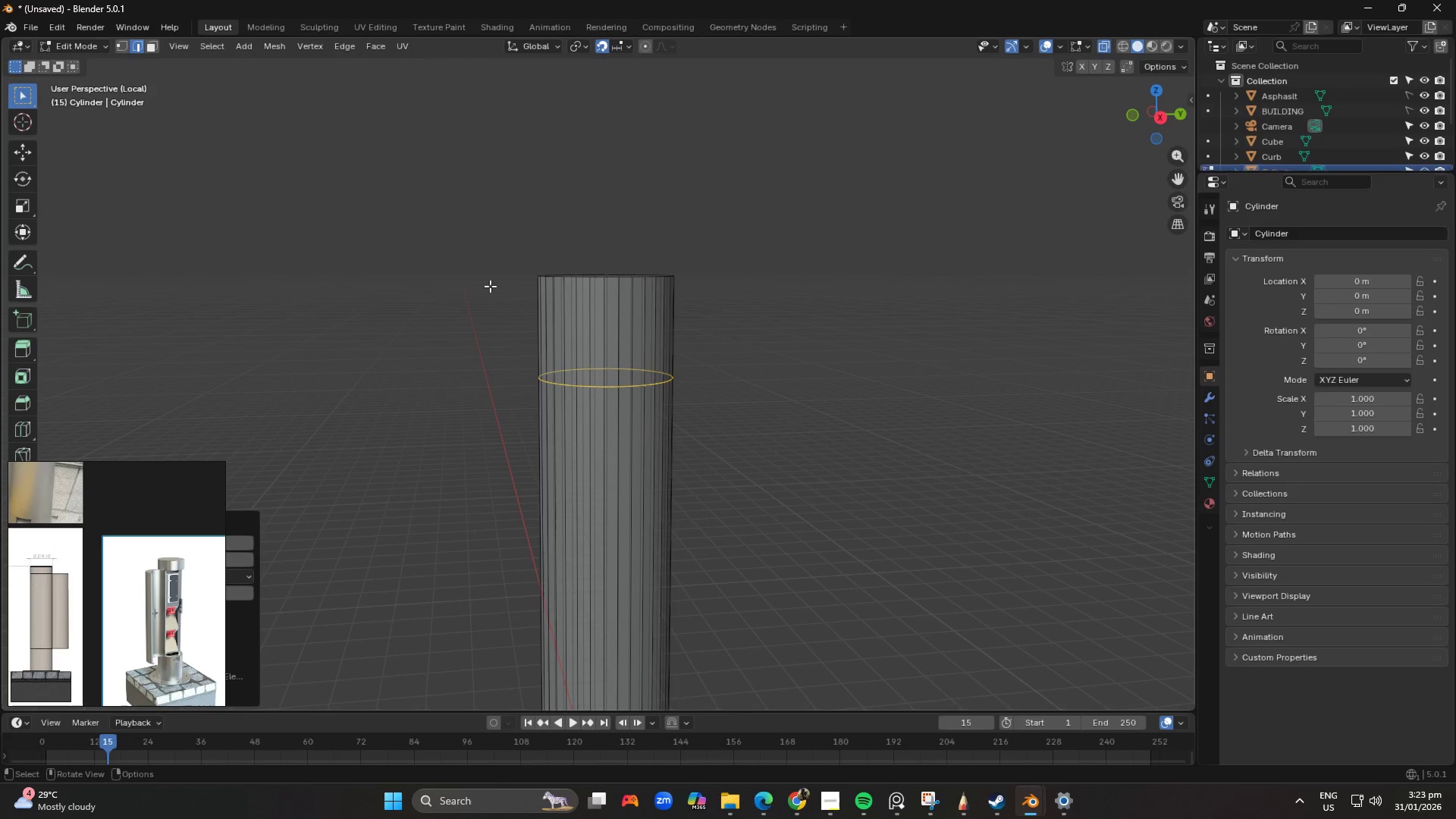 
key(3)
 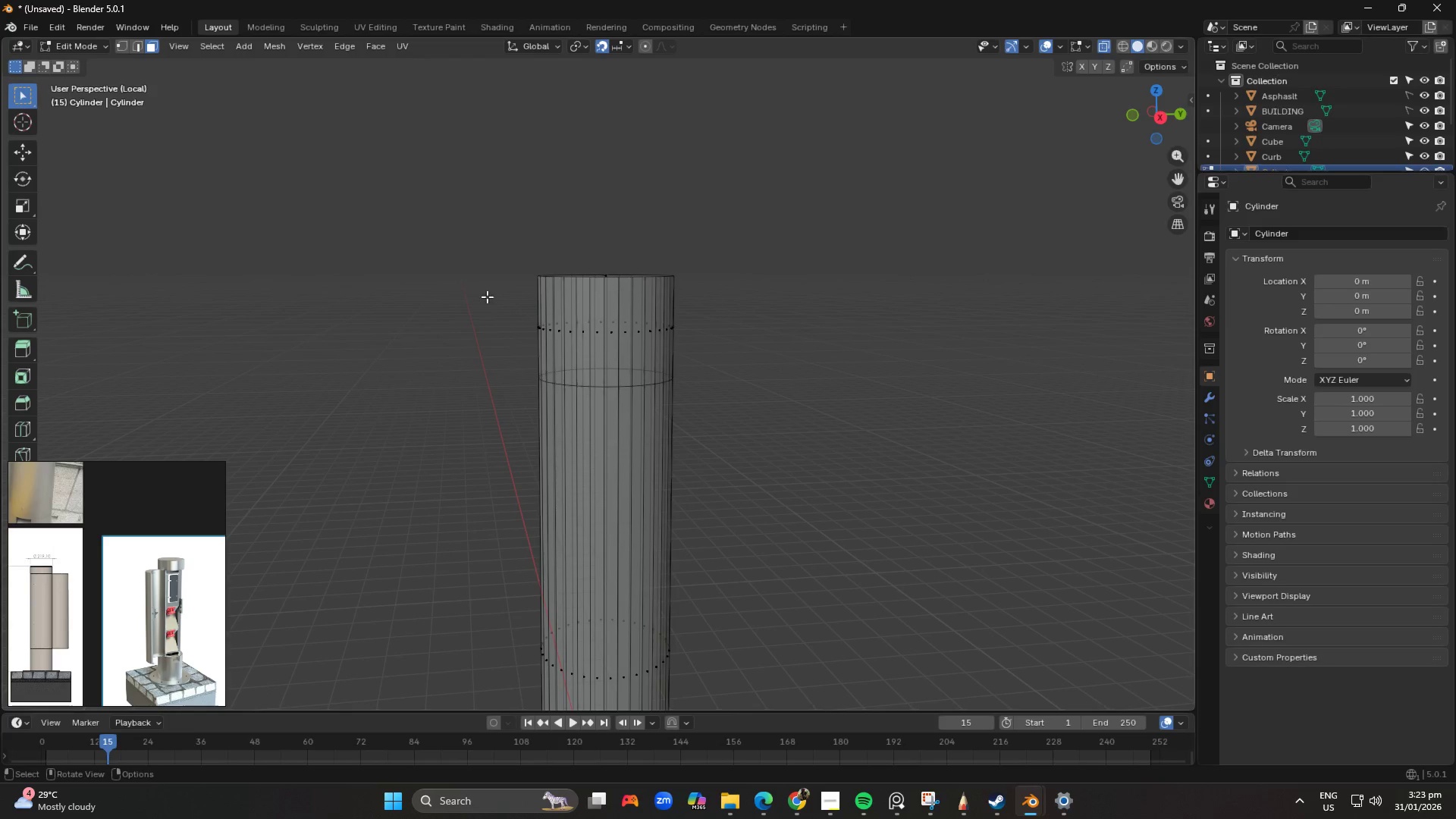 
left_click_drag(start_coordinate=[487, 297], to_coordinate=[761, 365])
 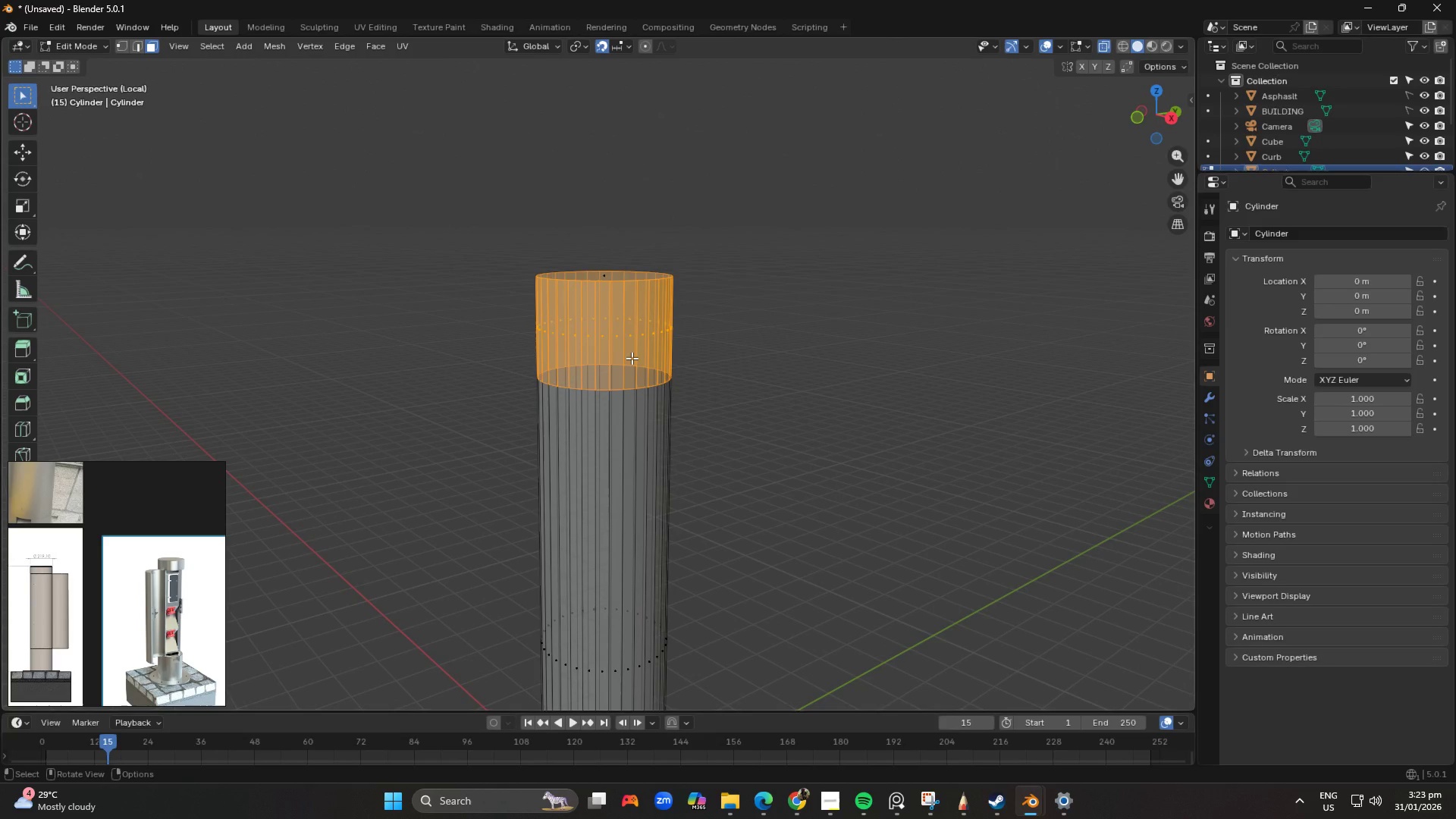 
key(Alt+E)
 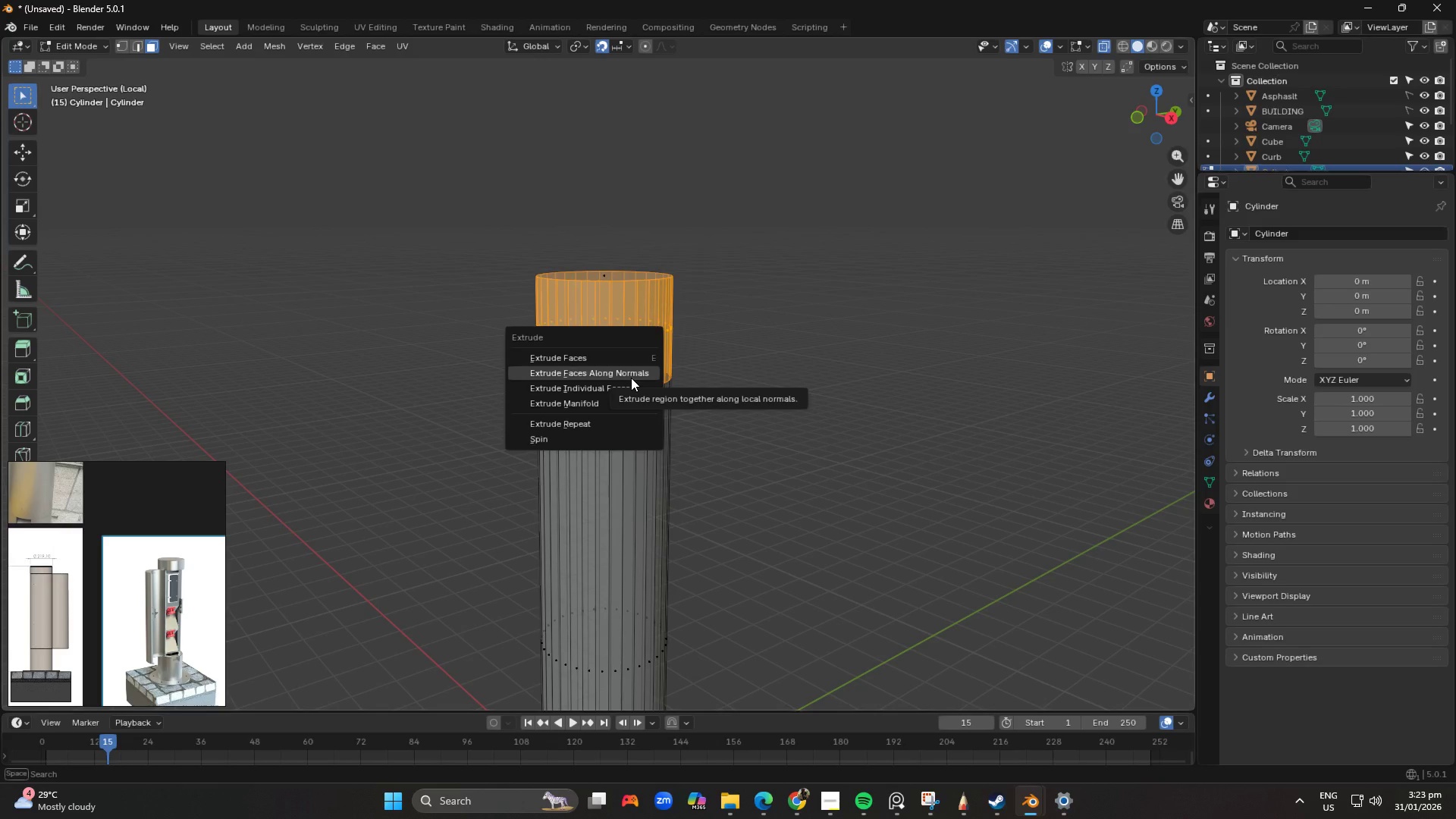 
left_click([631, 378])
 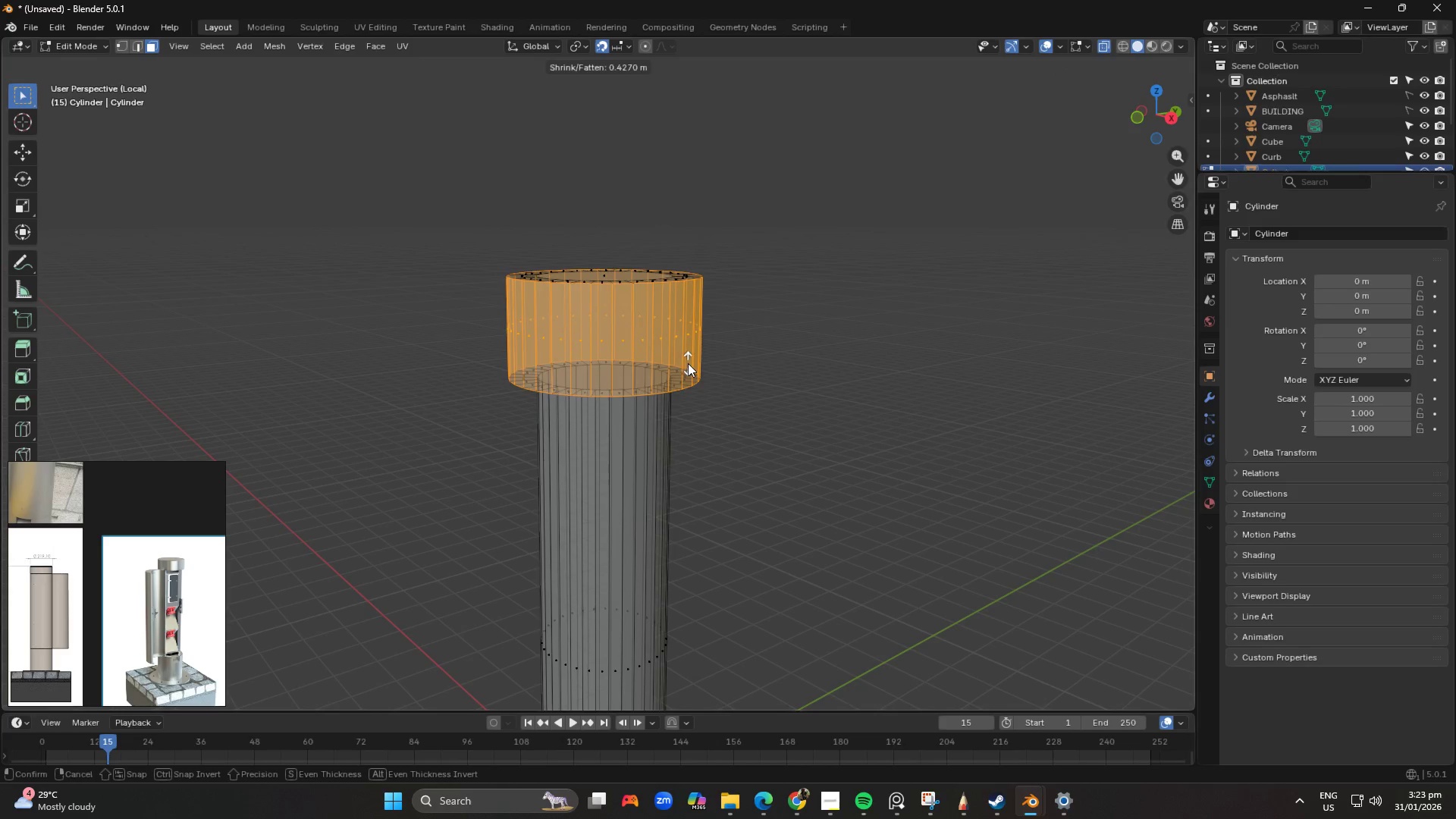 
left_click([701, 366])
 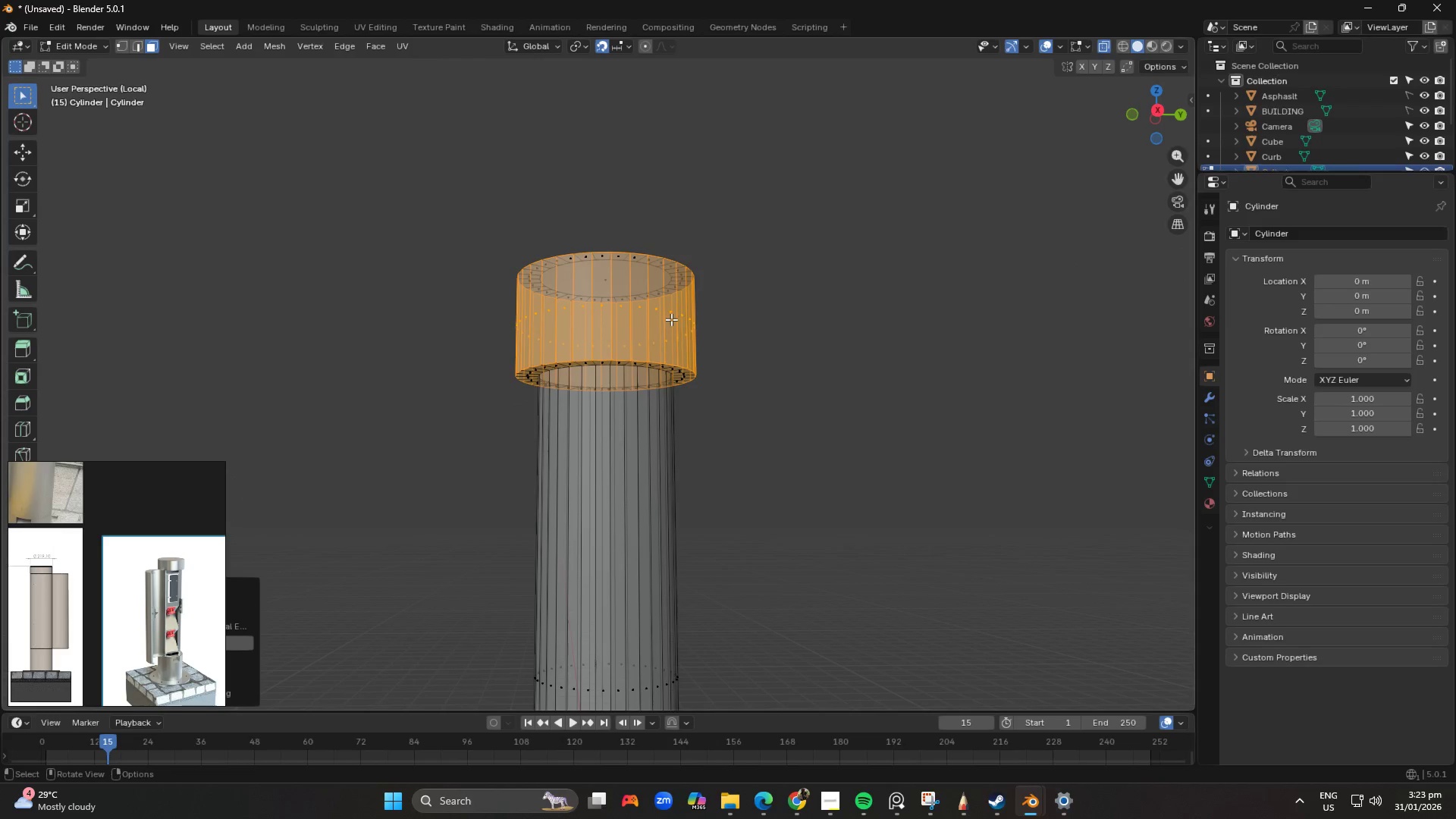 
key(S)
 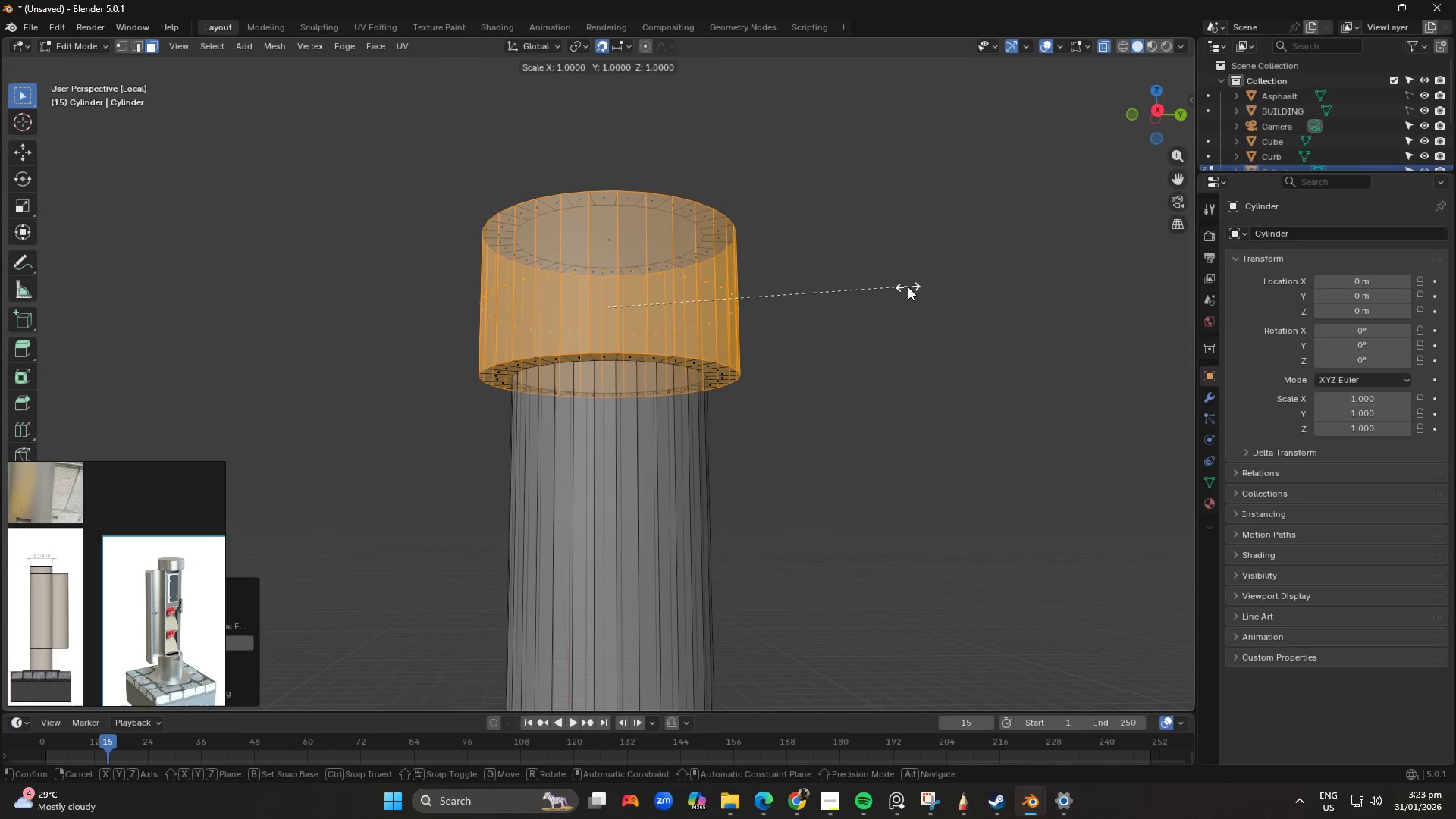 
hold_key(key=ShiftLeft, duration=1.17)
 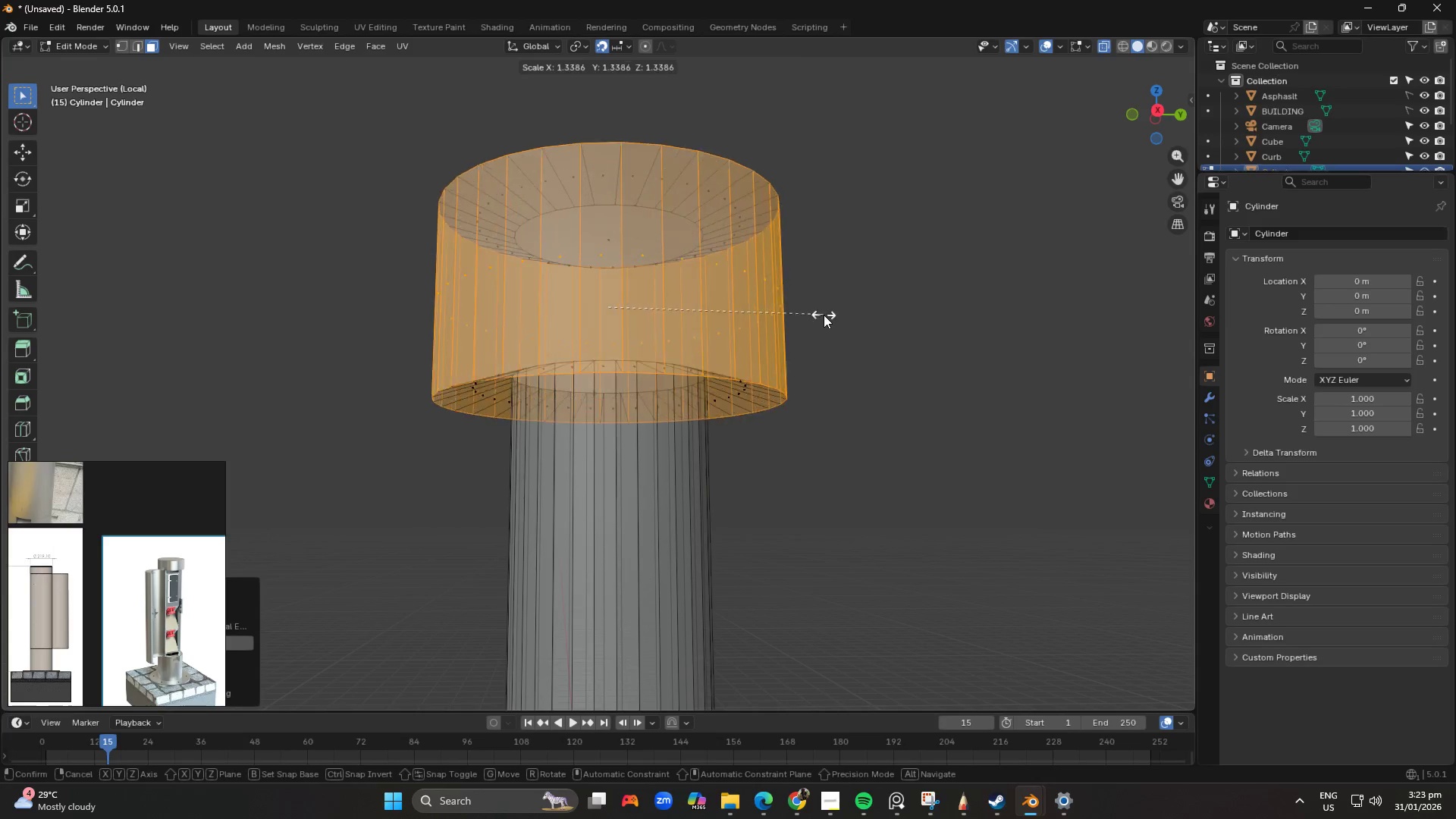 
scroll: coordinate [866, 263], scroll_direction: up, amount: 2.0
 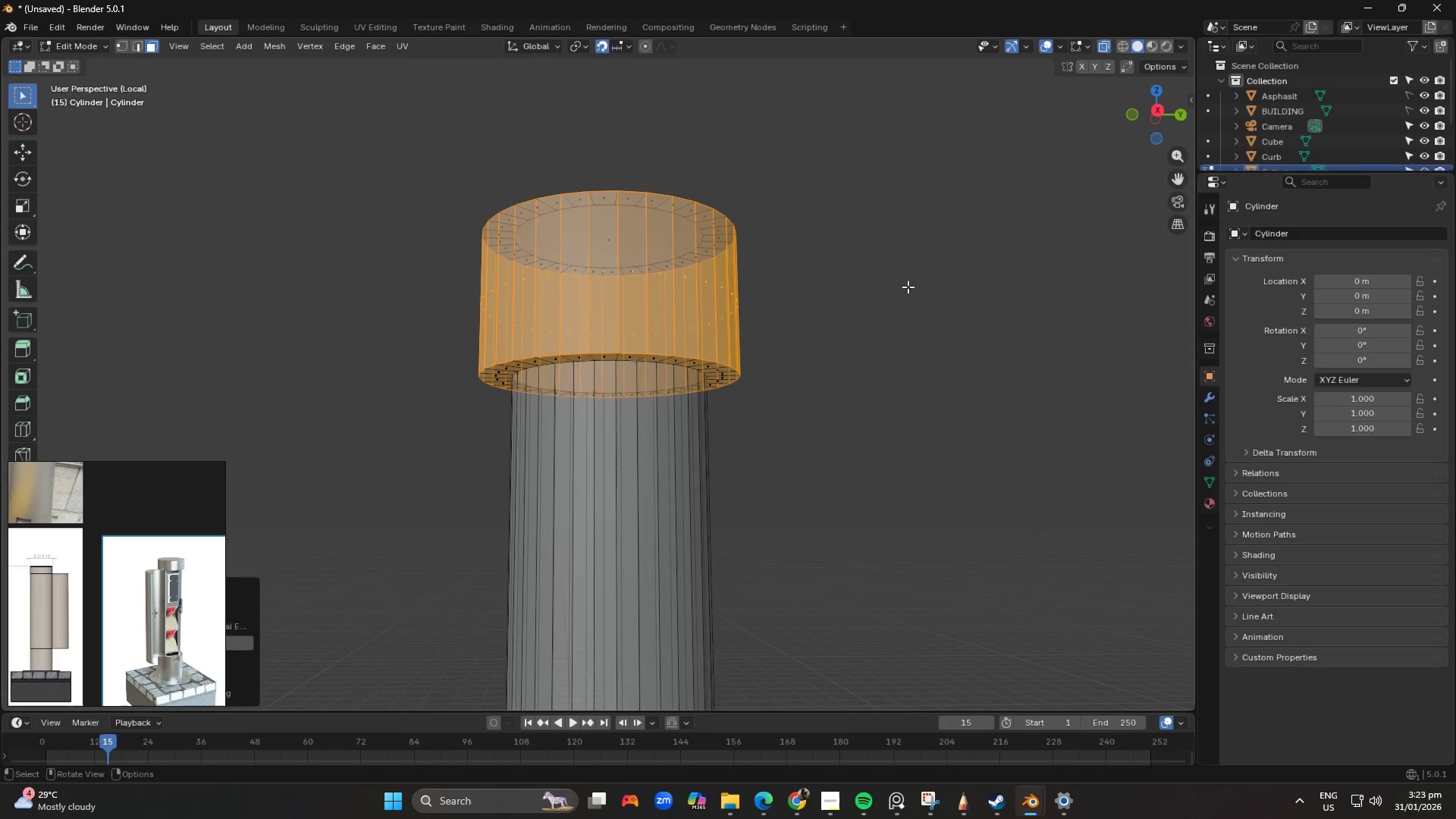 
right_click([825, 315])
 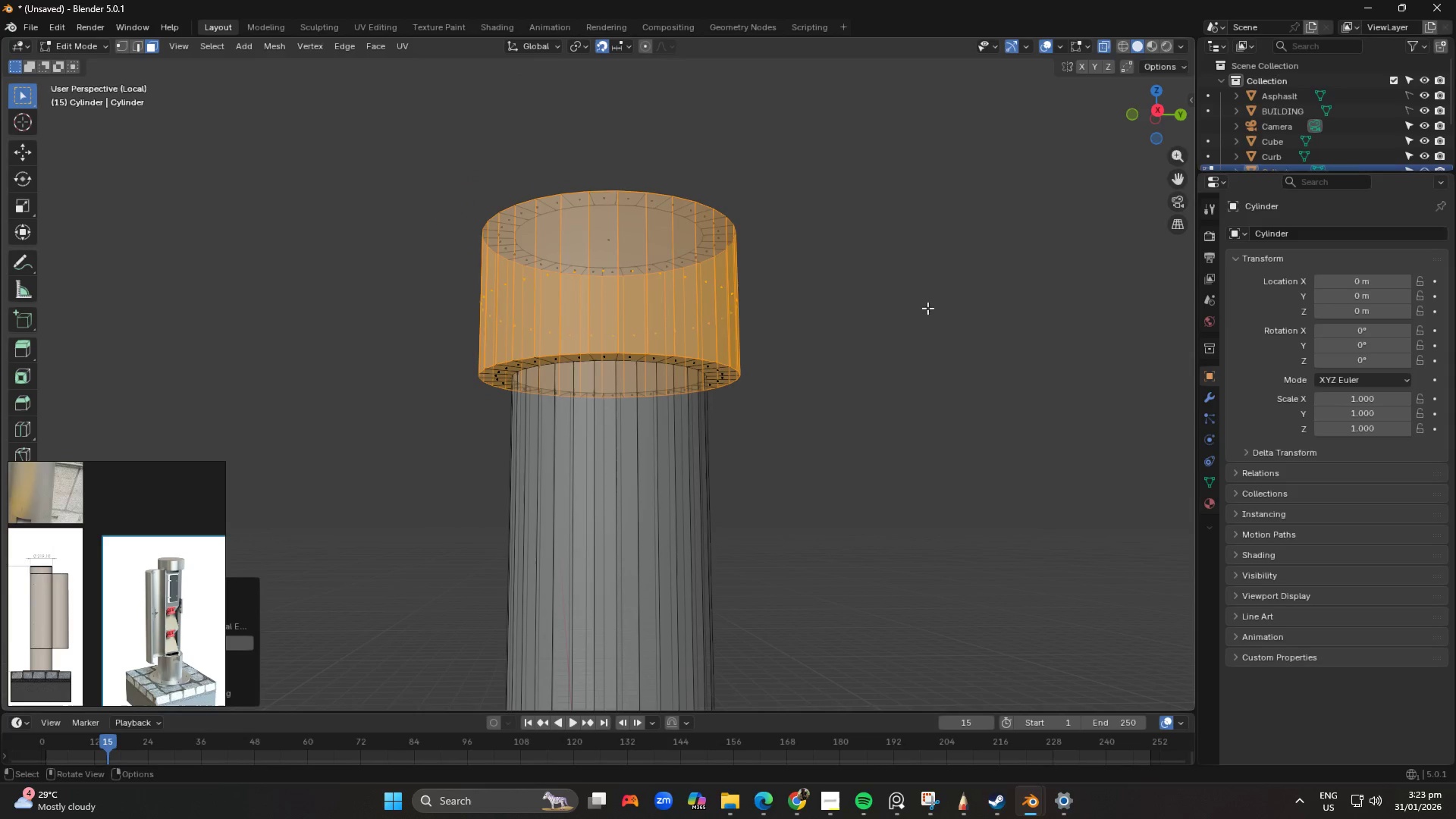 
type(Sg)
 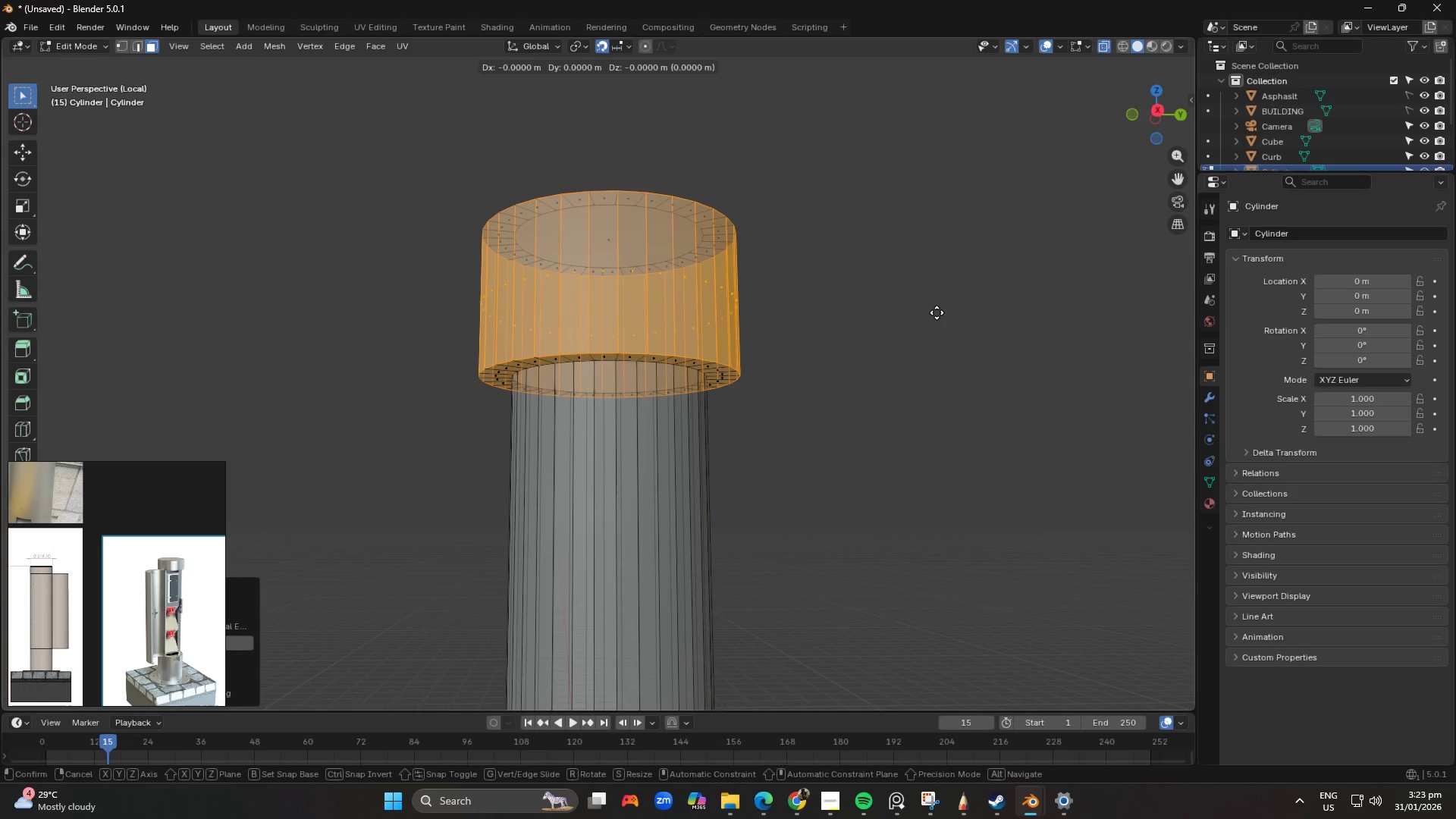 
key(S)
 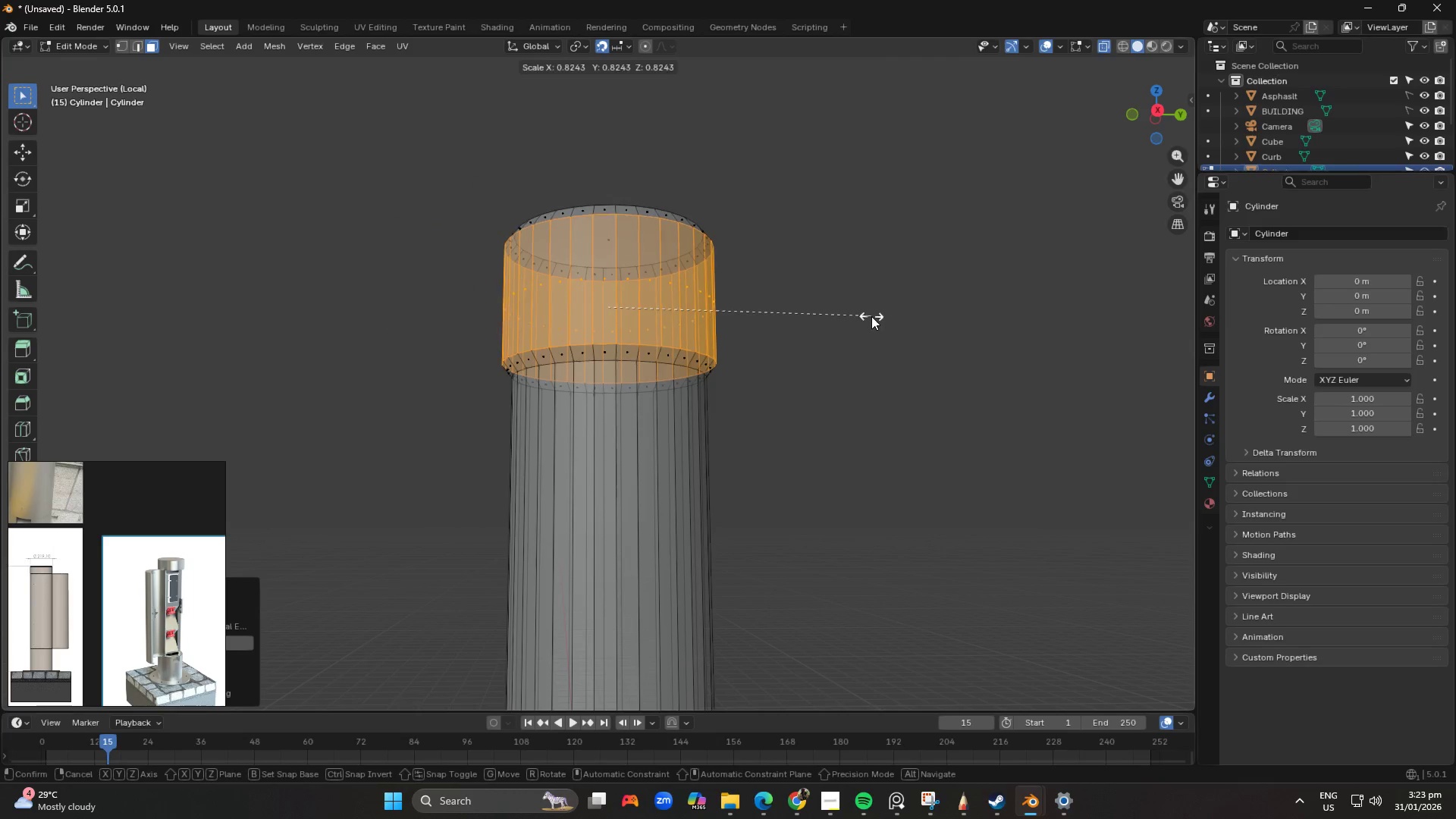 
left_click([873, 316])
 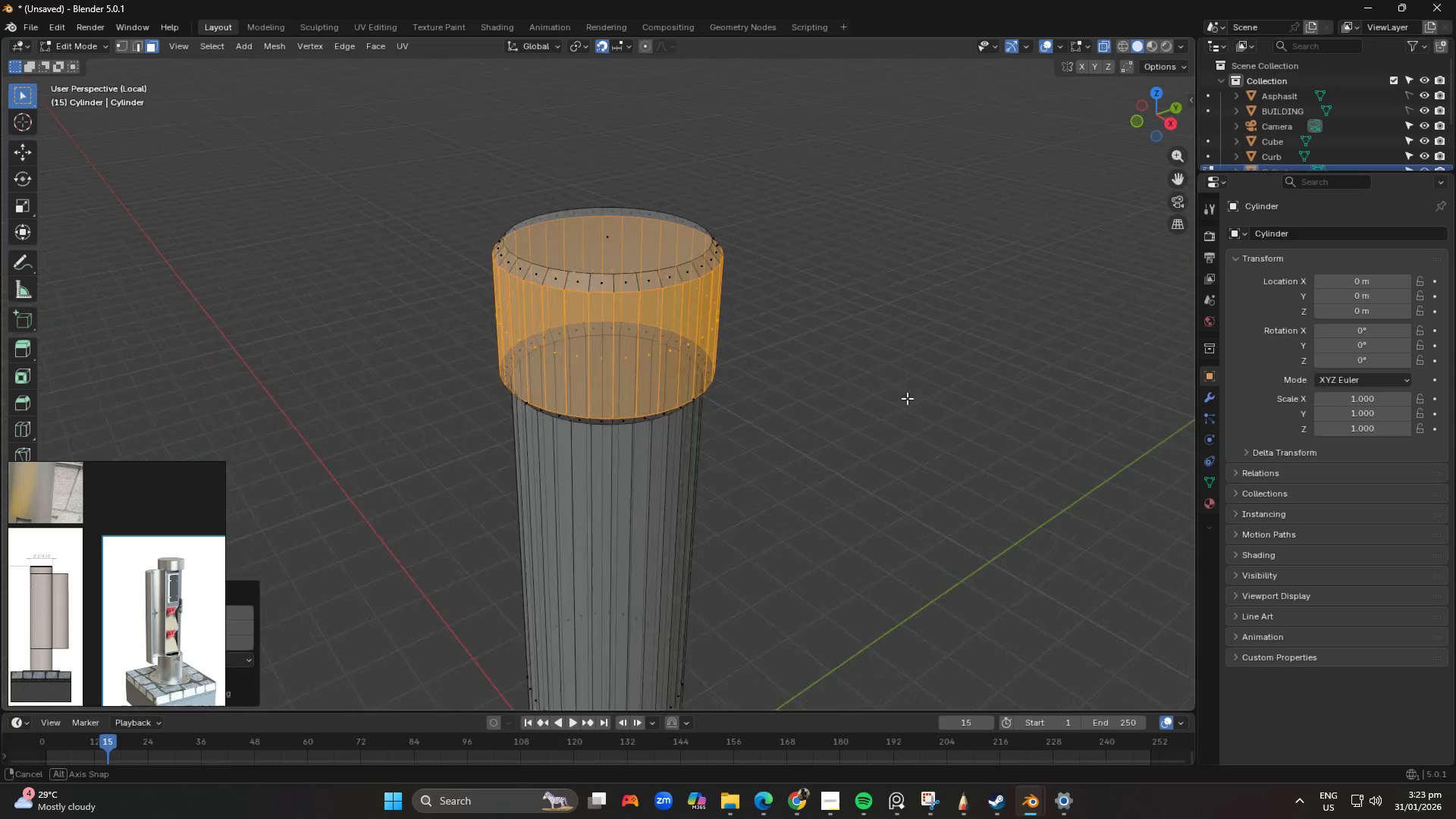 
key(S)
 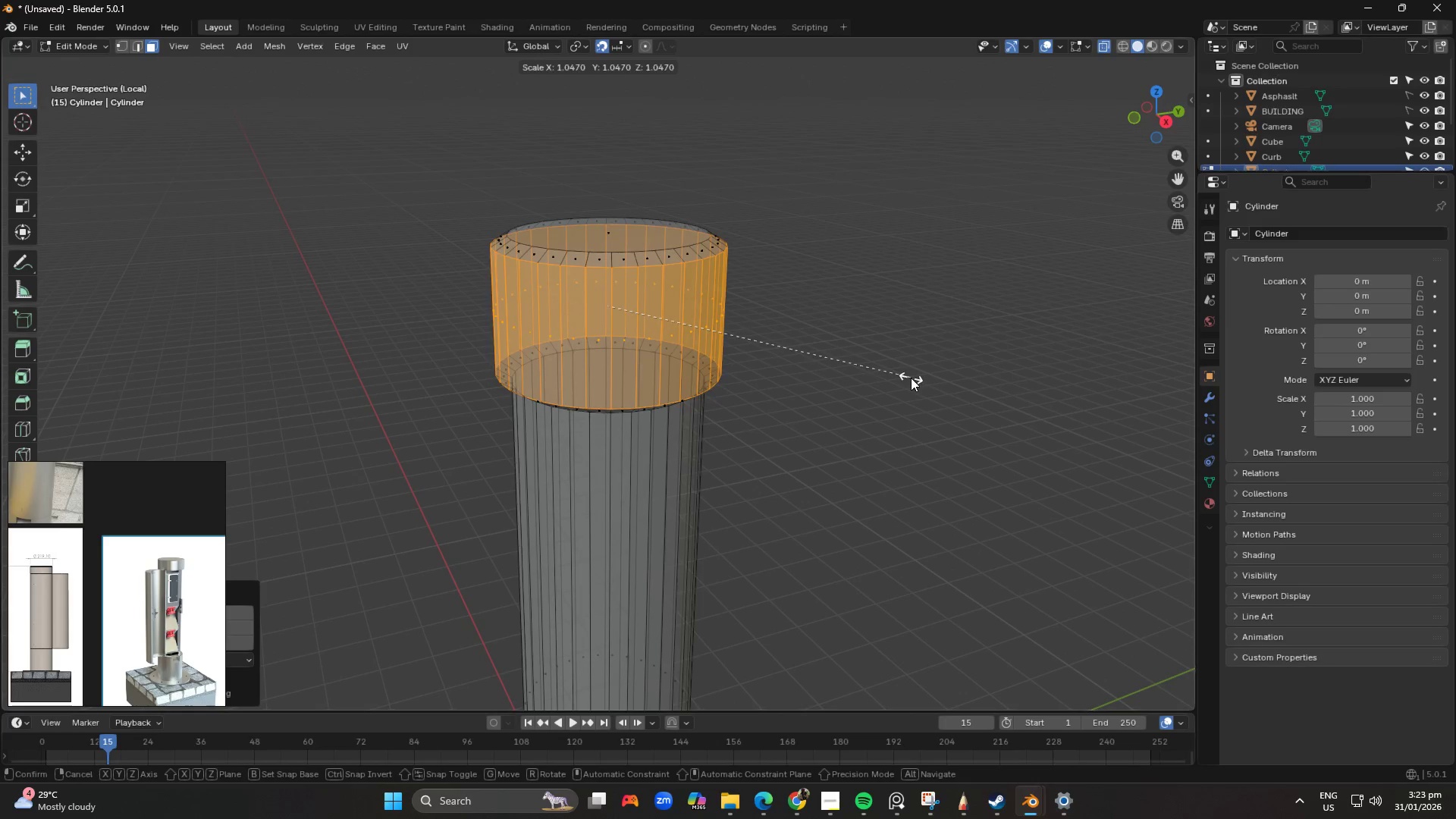 
left_click([919, 382])
 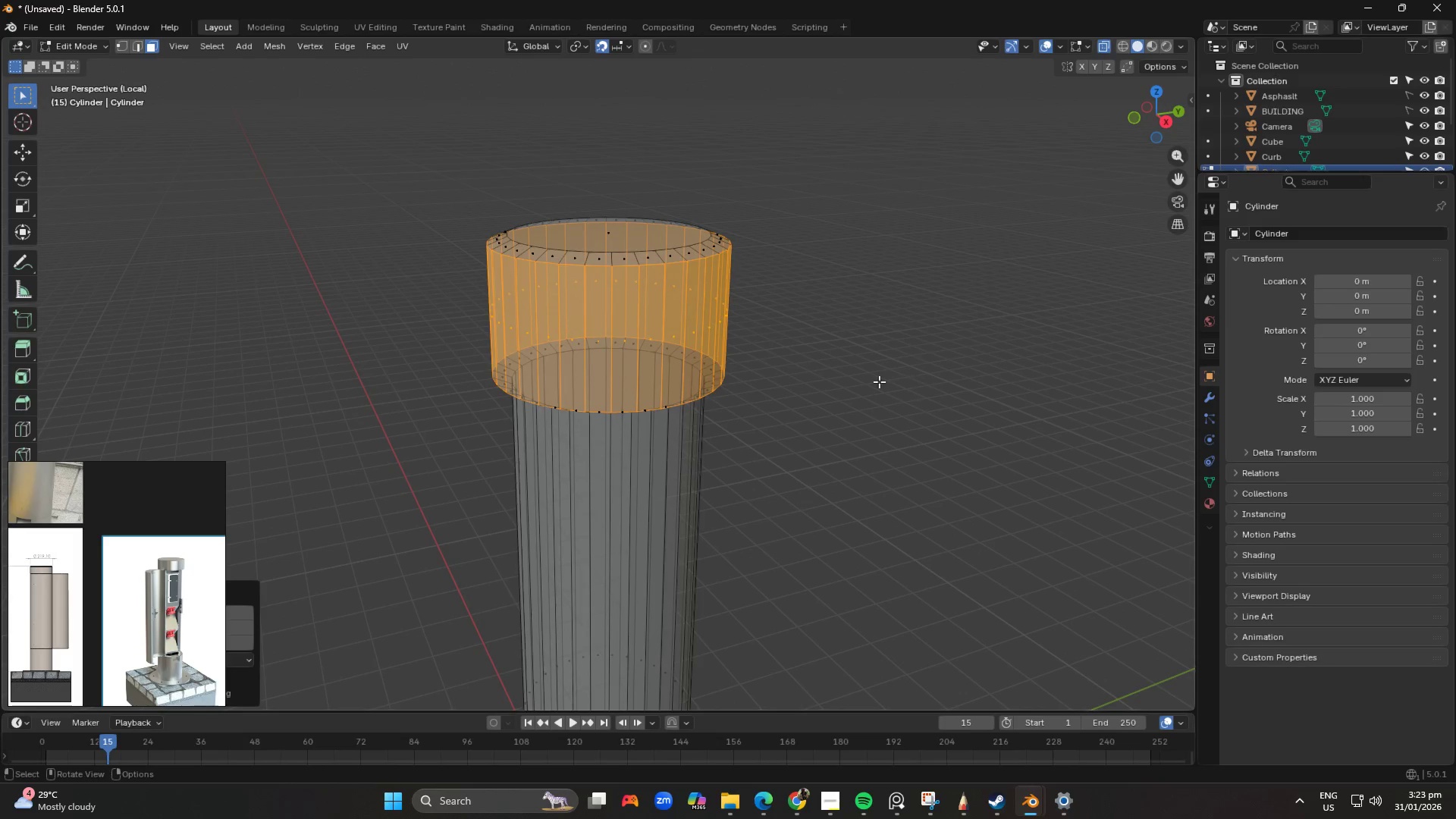 
key(Tab)
 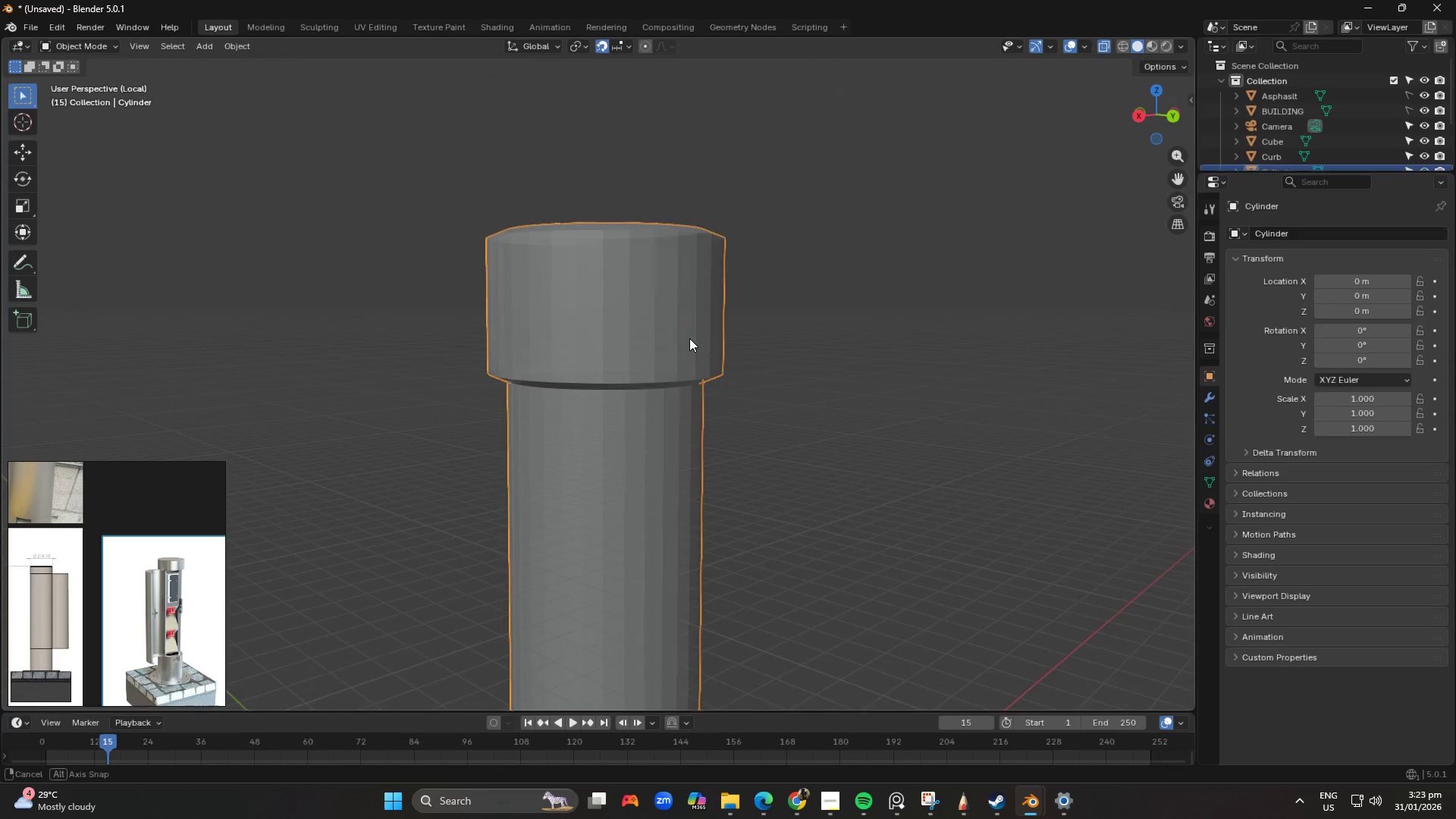 
key(Shift+ShiftLeft)
 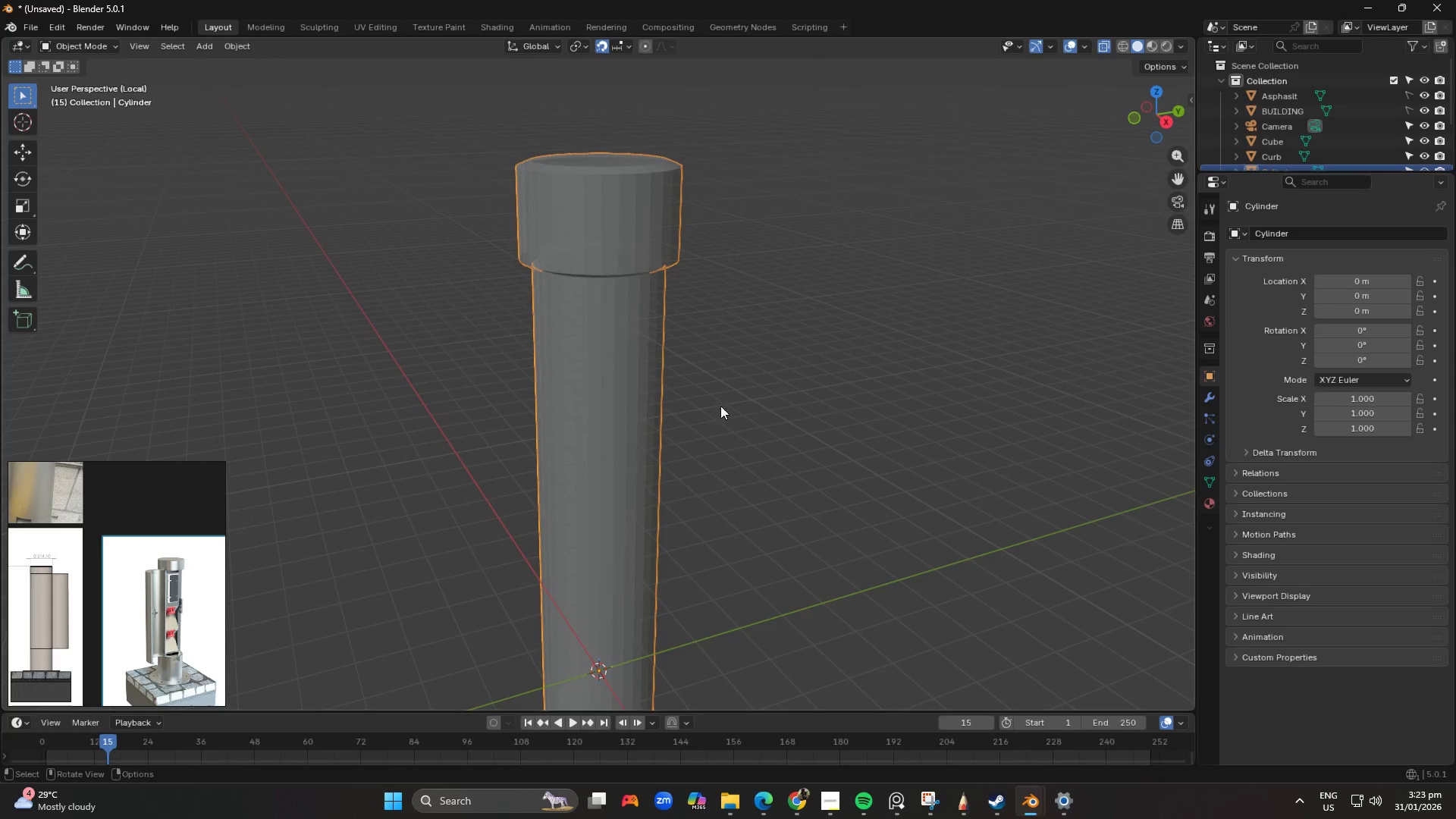 
scroll: coordinate [653, 419], scroll_direction: down, amount: 4.0
 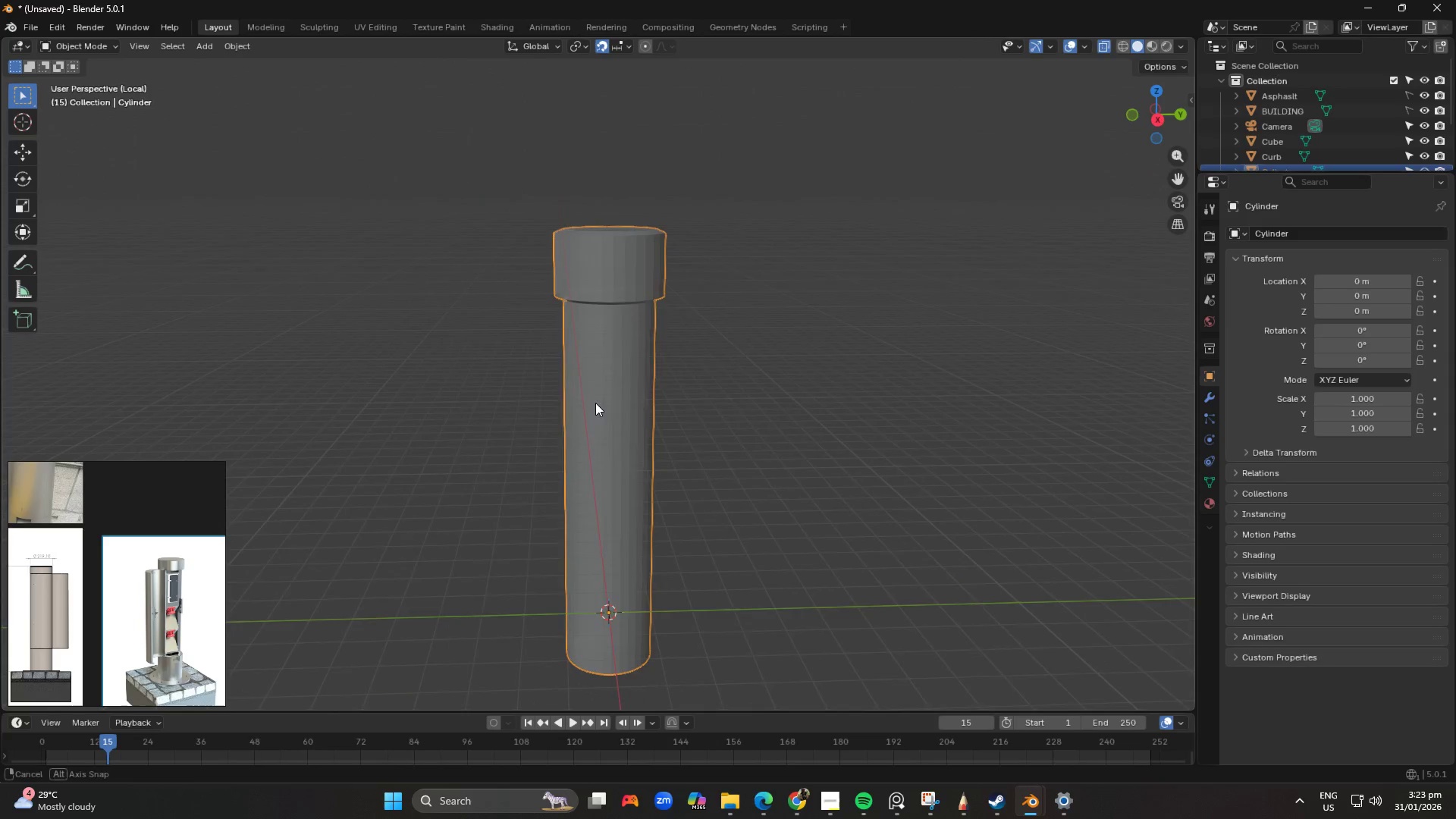 
left_click([602, 377])
 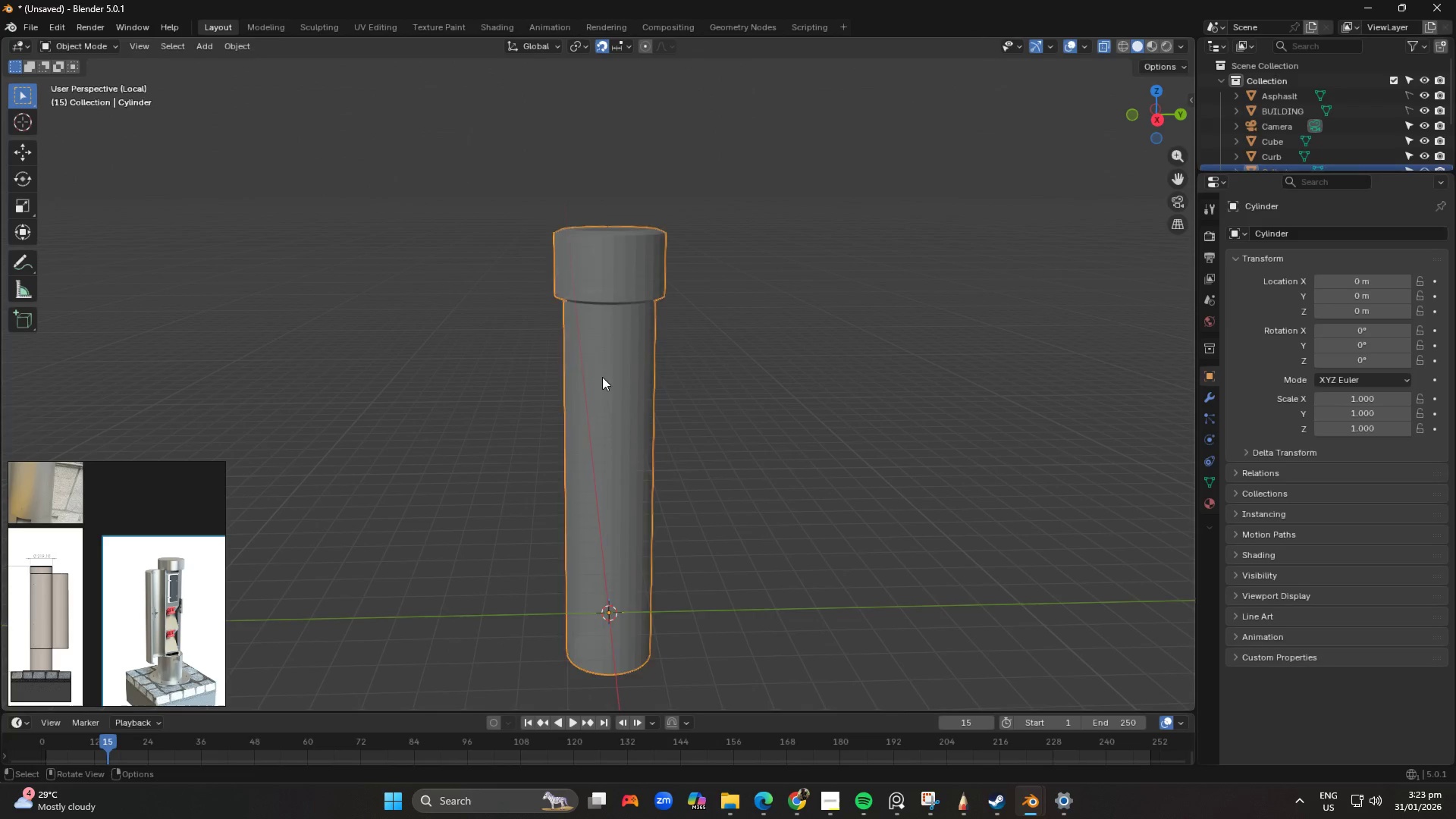 
key(Tab)
 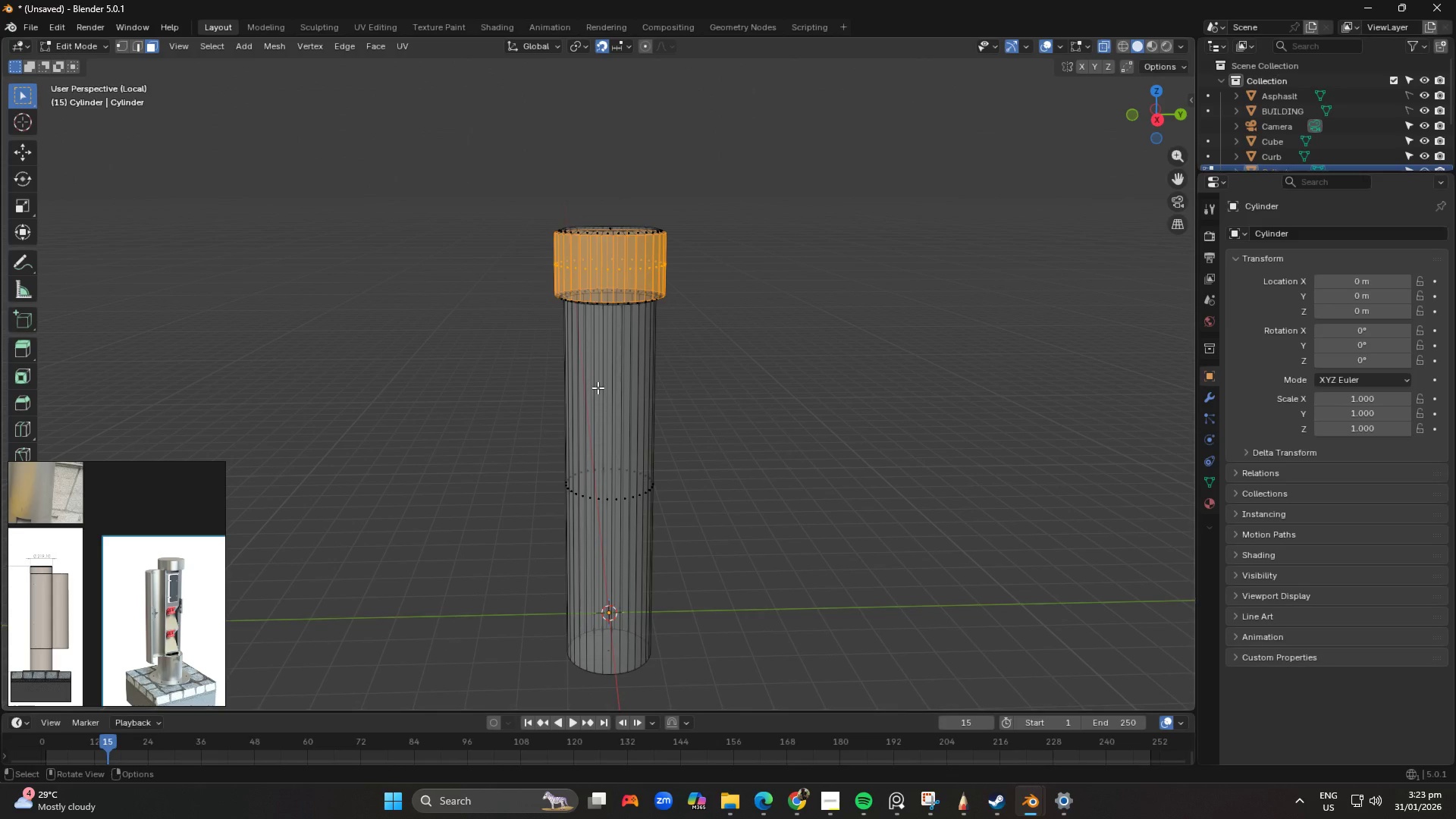 
wait(6.81)
 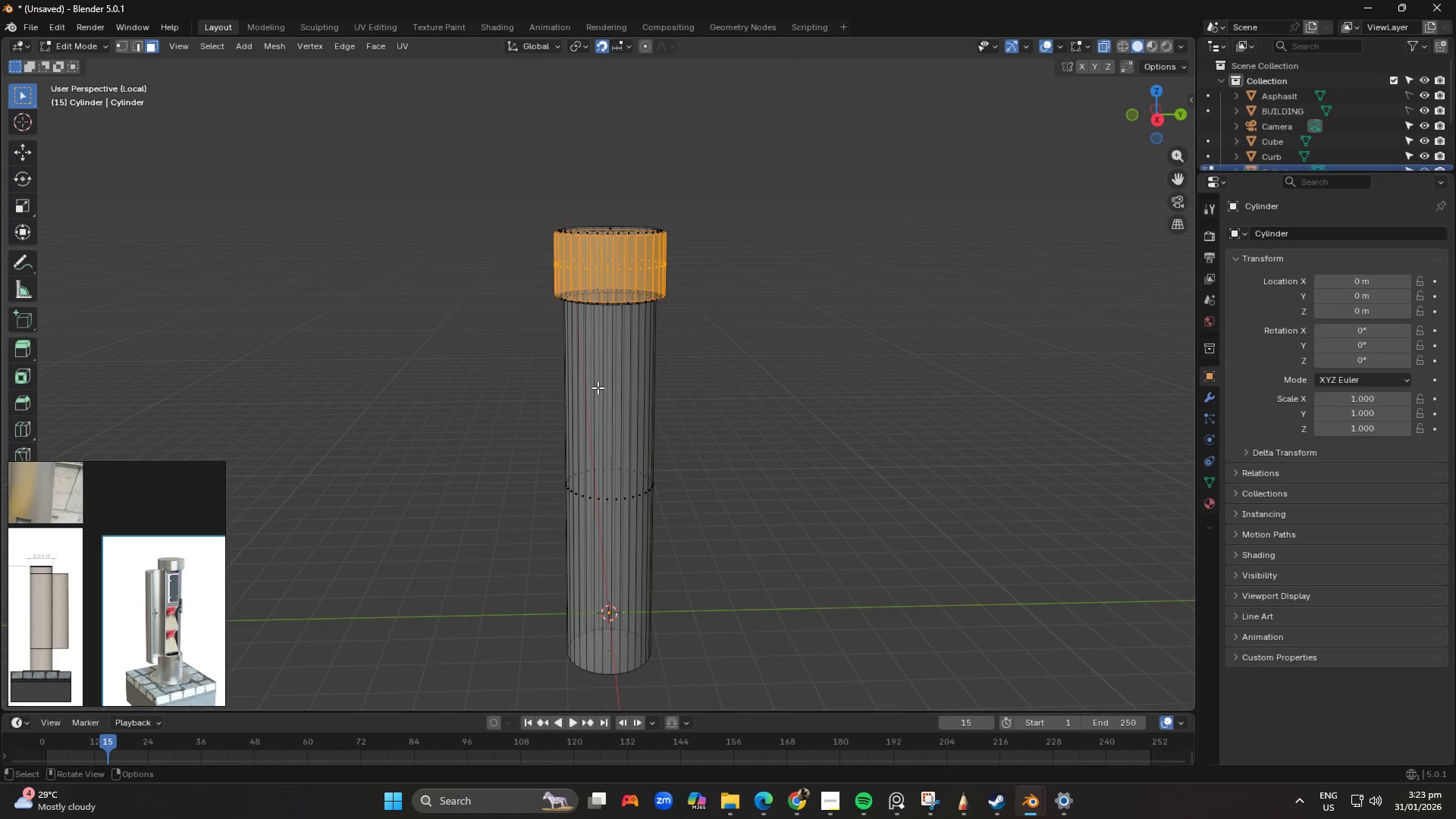 
scroll: coordinate [78, 585], scroll_direction: down, amount: 2.0
 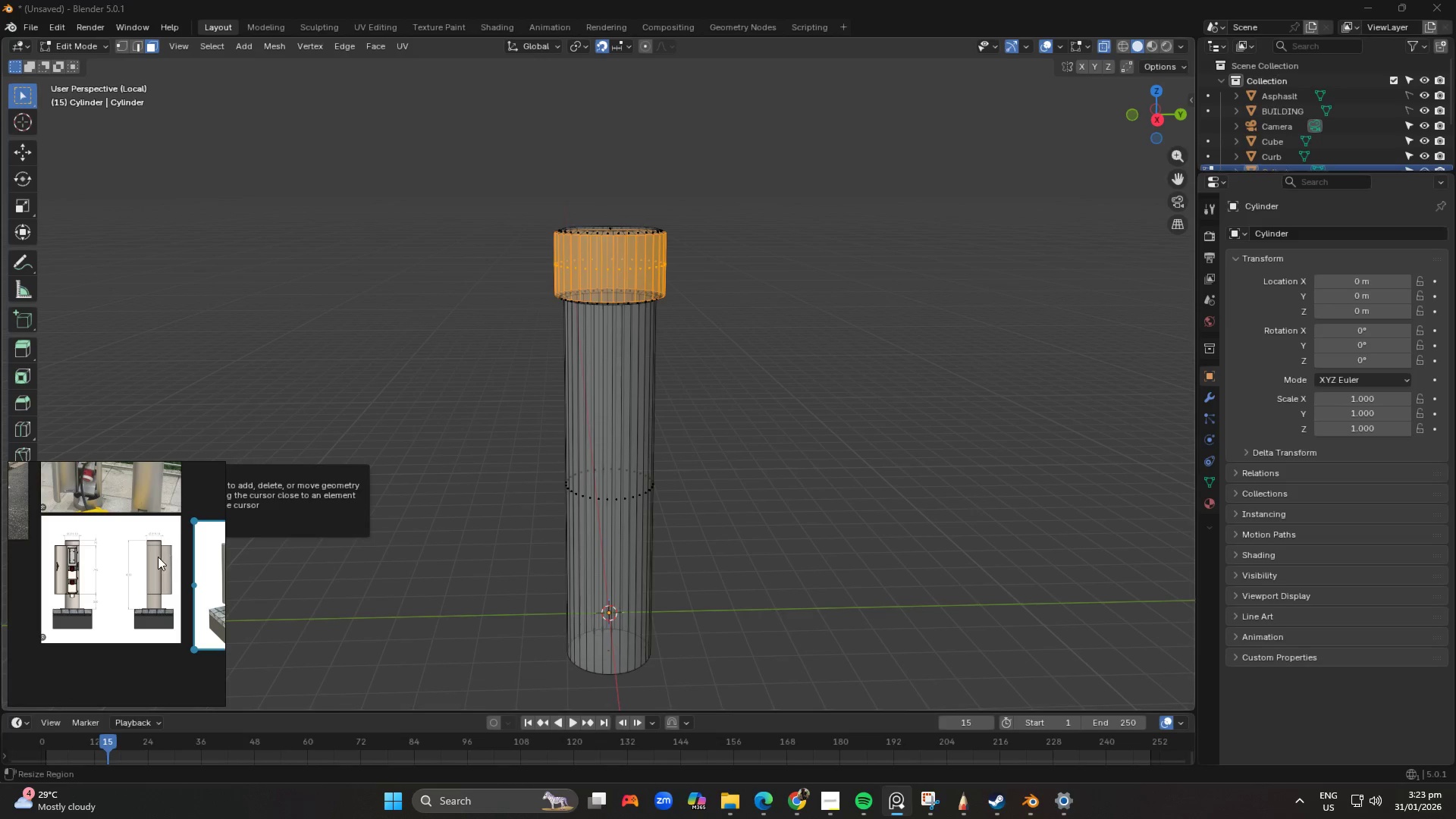 
scroll: coordinate [580, 448], scroll_direction: up, amount: 6.0
 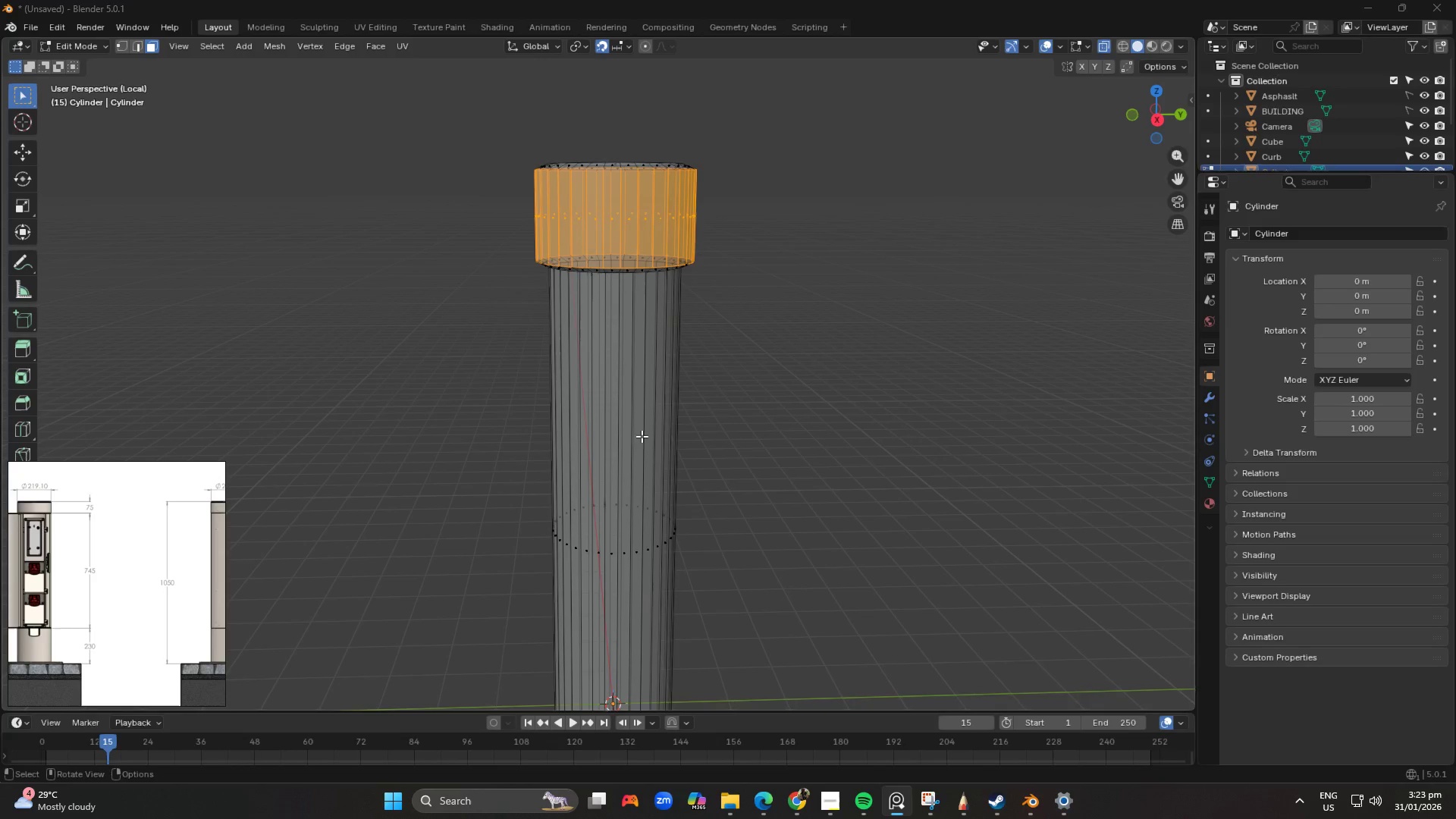 
scroll: coordinate [643, 435], scroll_direction: down, amount: 2.0
 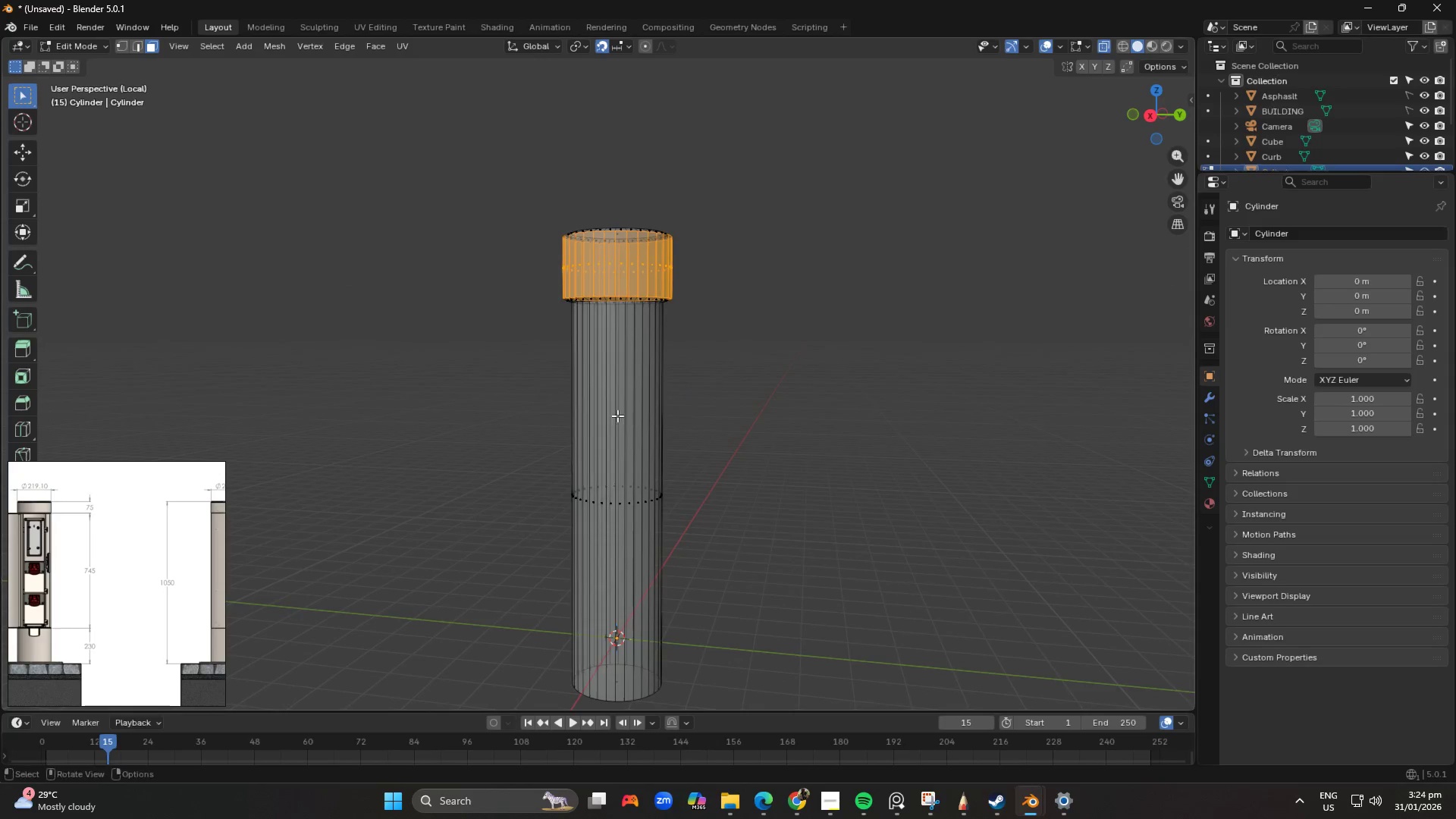 
left_click([623, 406])
 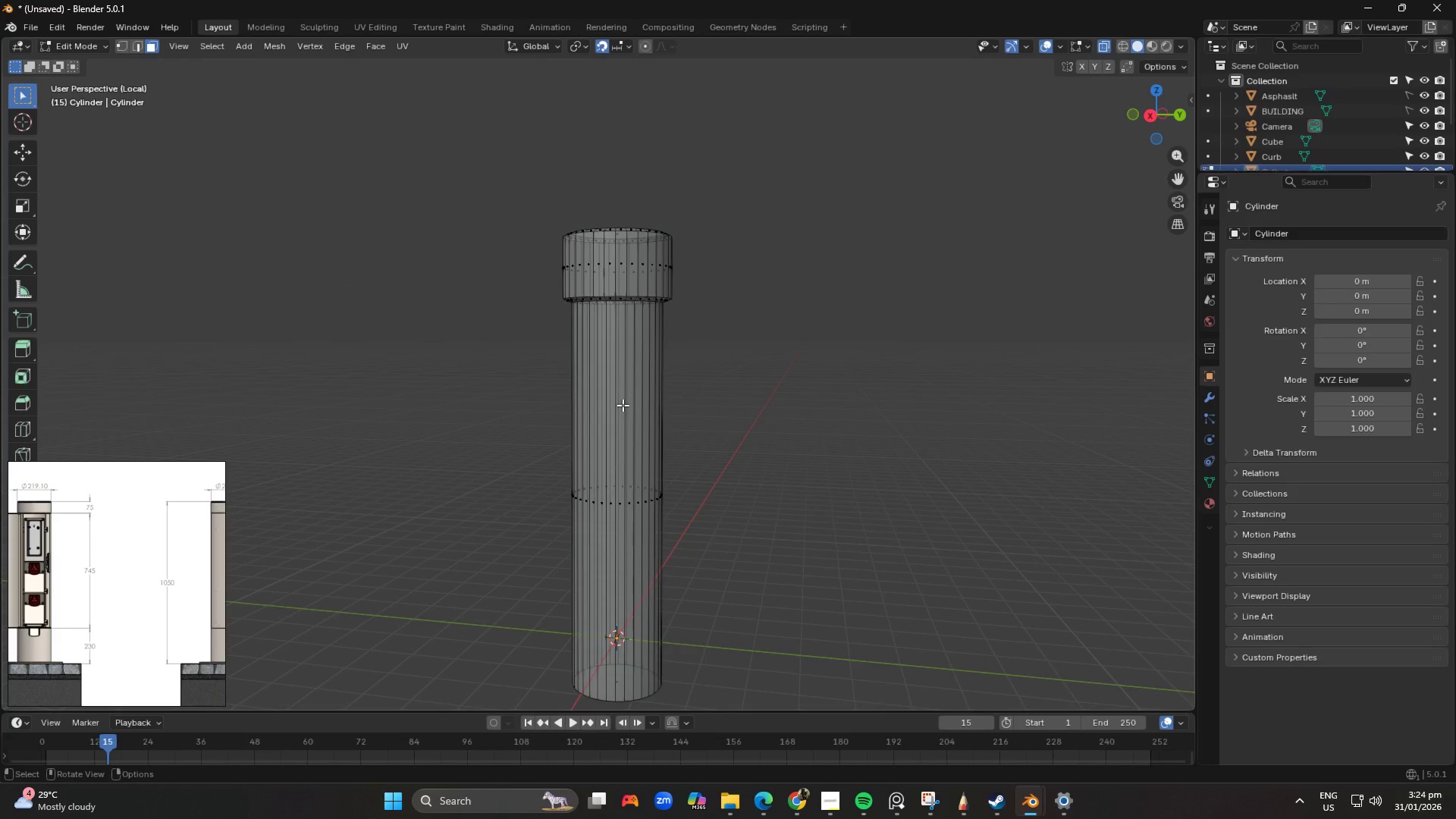 
key(Tab)
 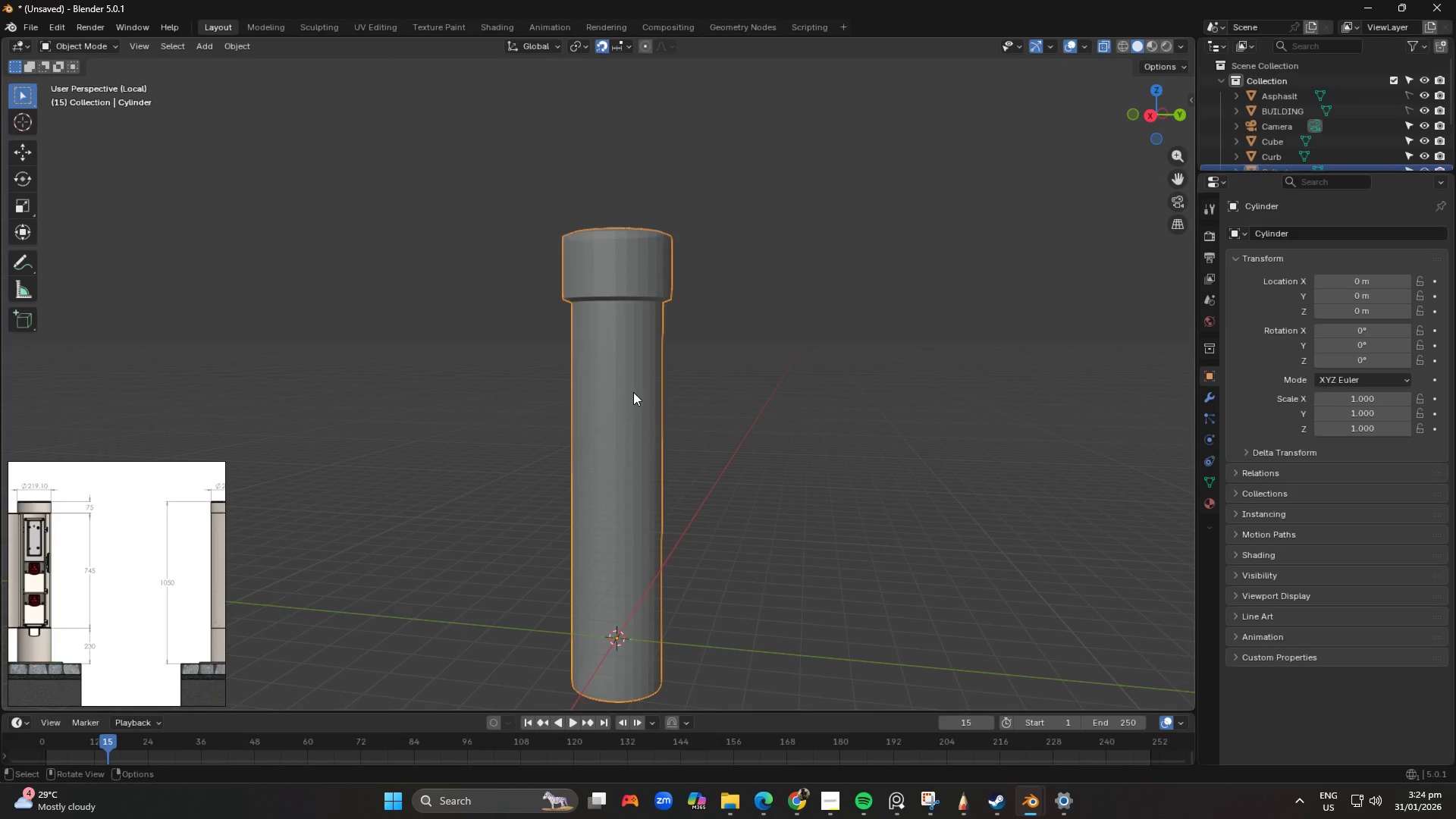 
left_click([633, 392])
 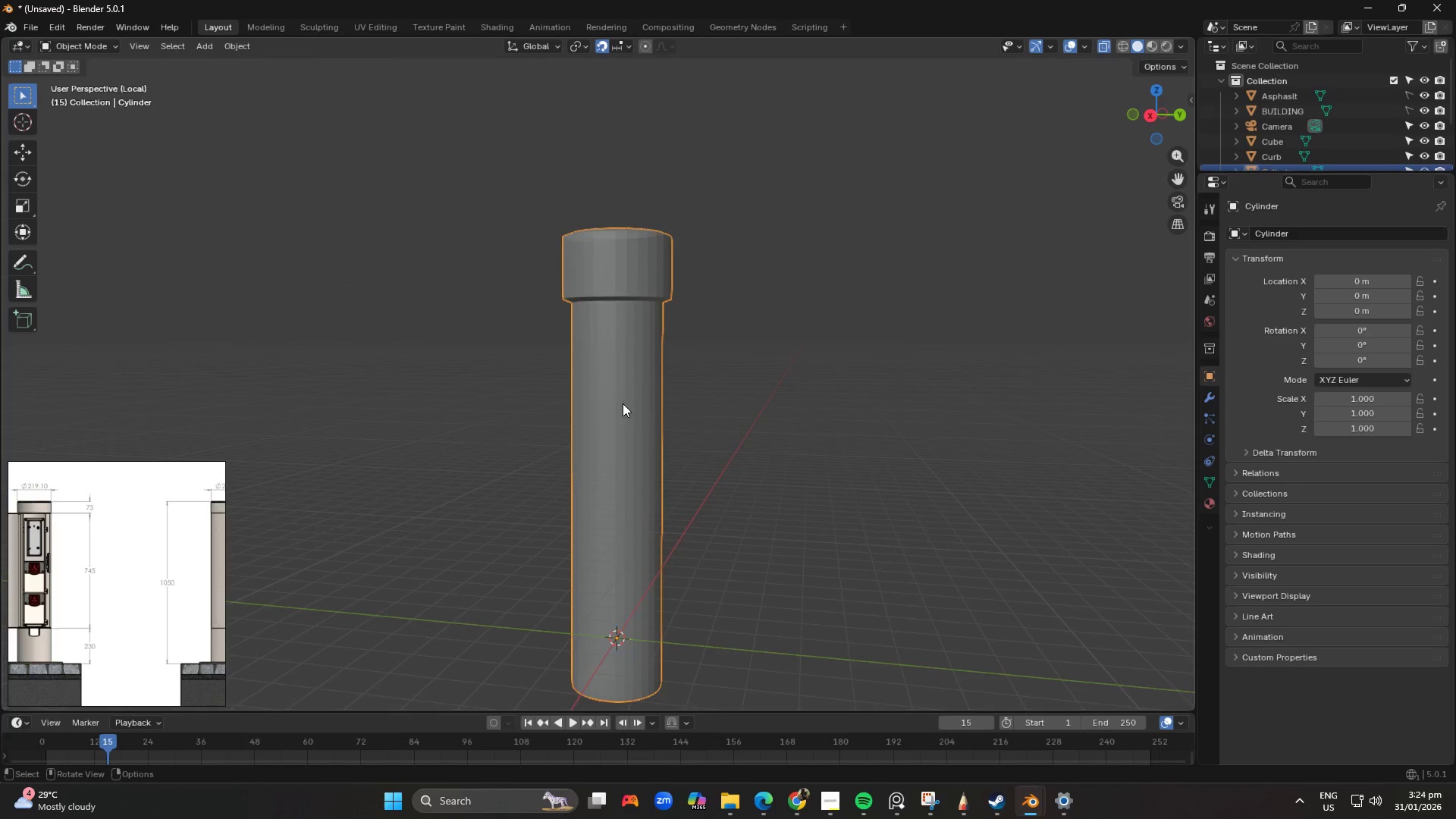 
scroll: coordinate [622, 403], scroll_direction: up, amount: 3.0
 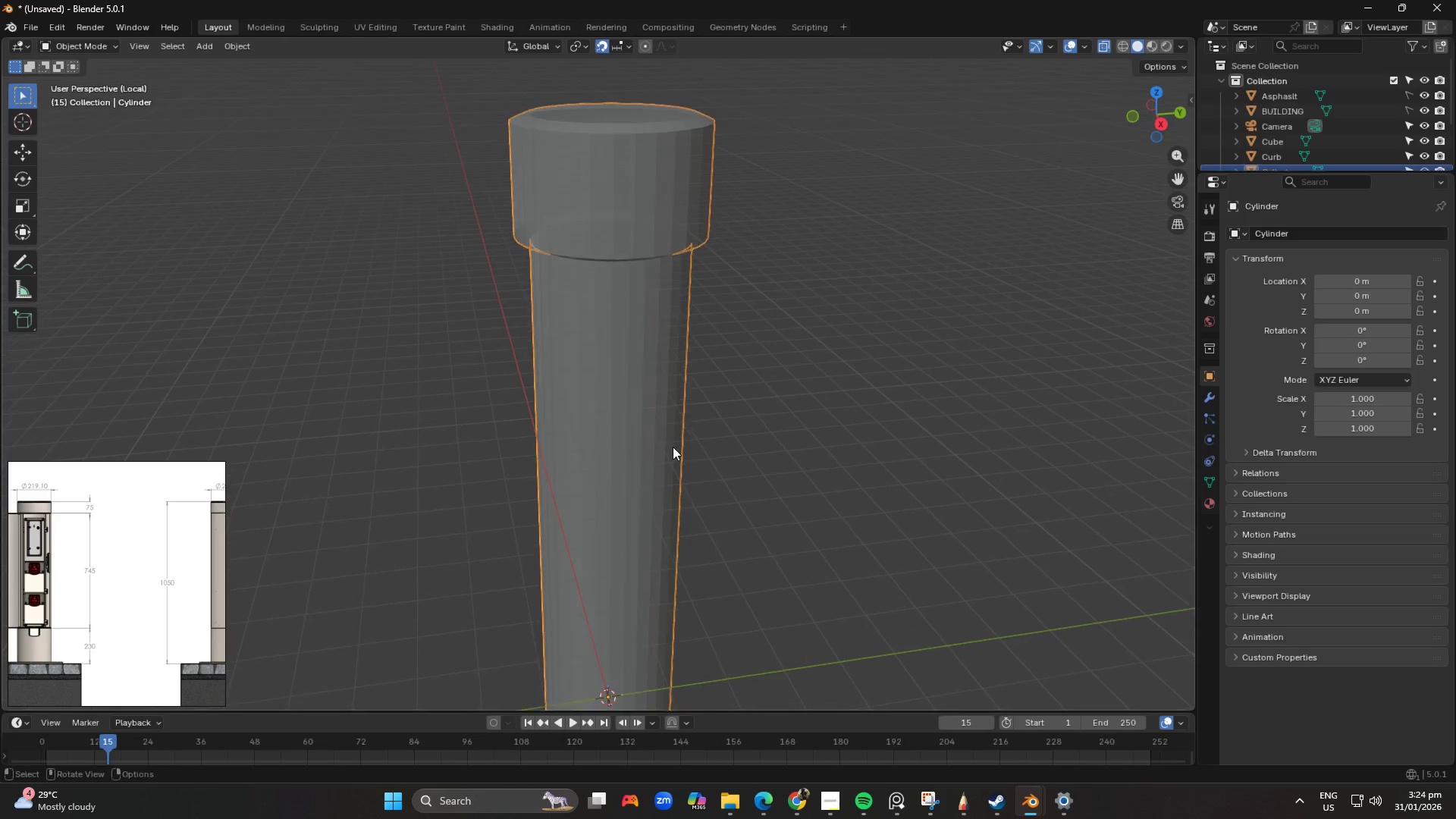 
key(Tab)
 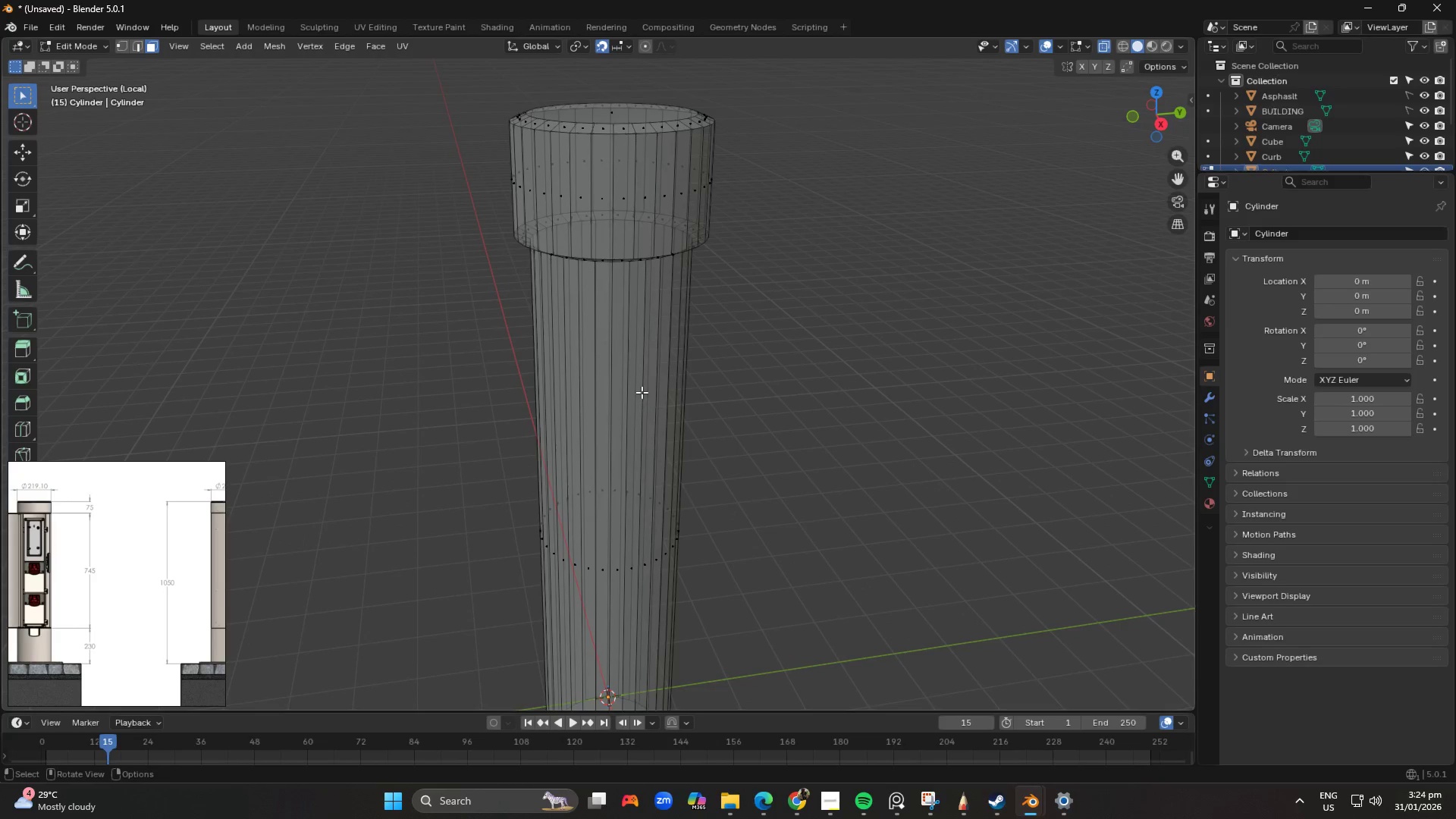 
key(Tab)
 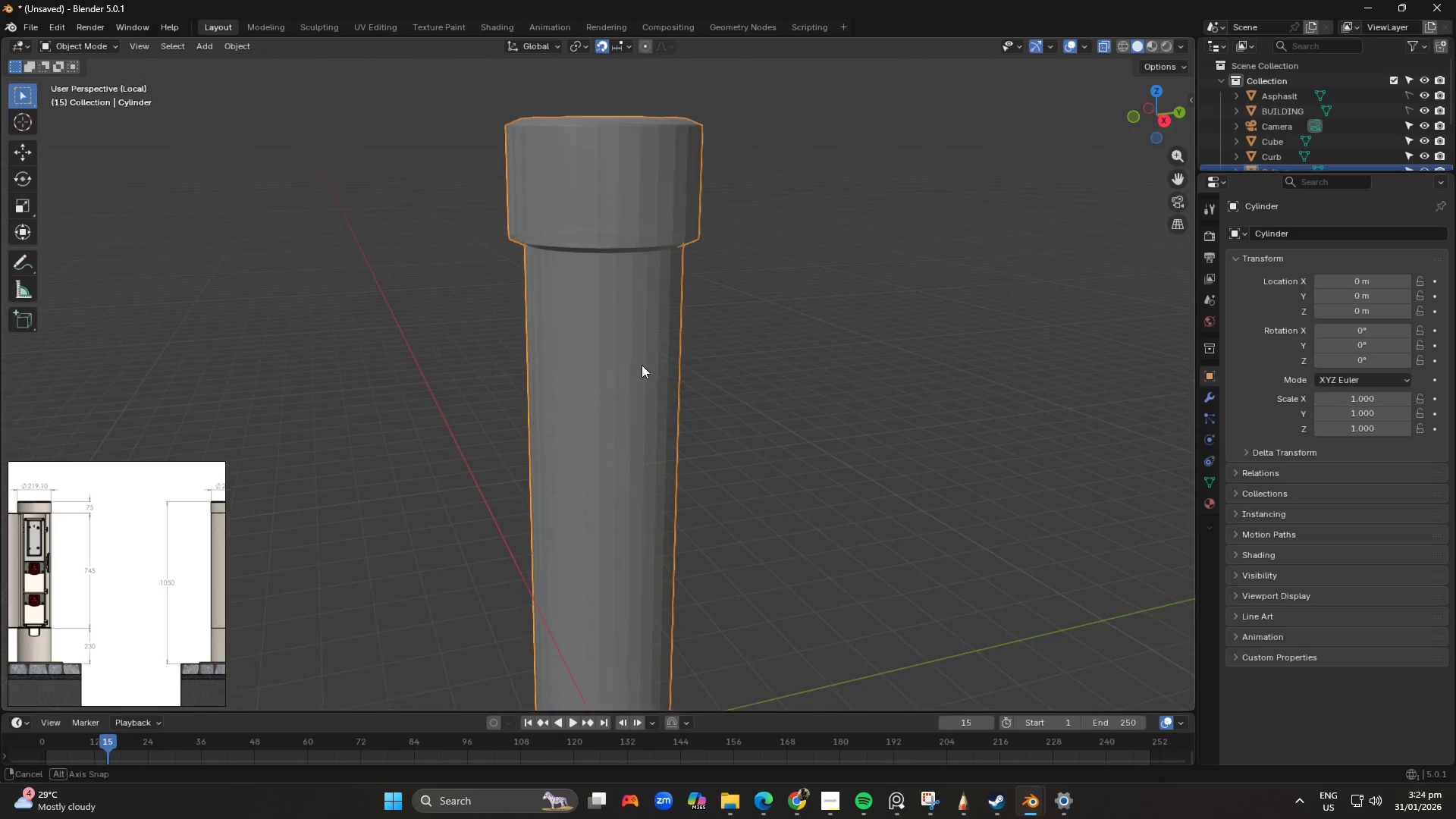 
key(Tab)
 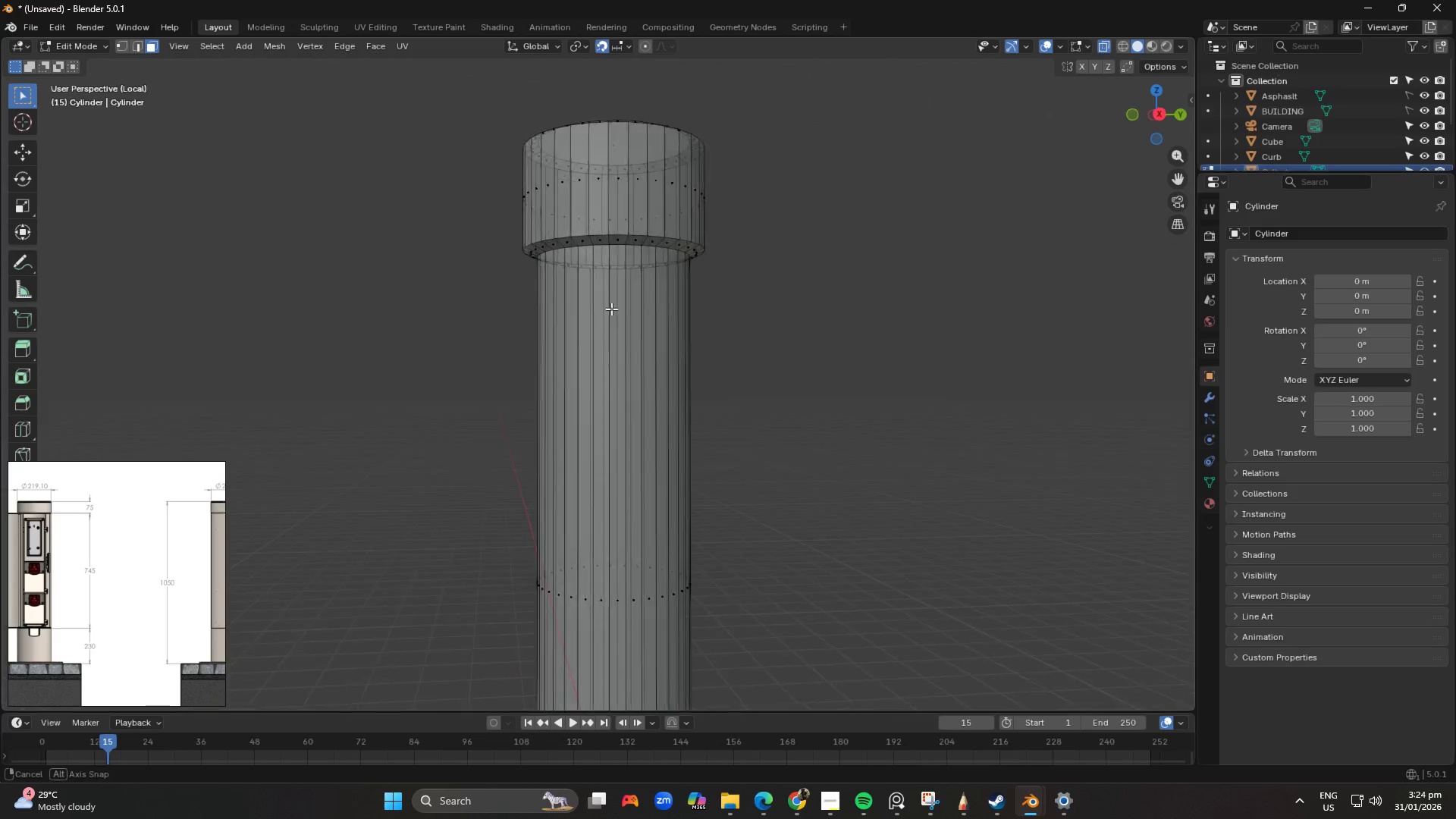 
key(Control+ControlLeft)
 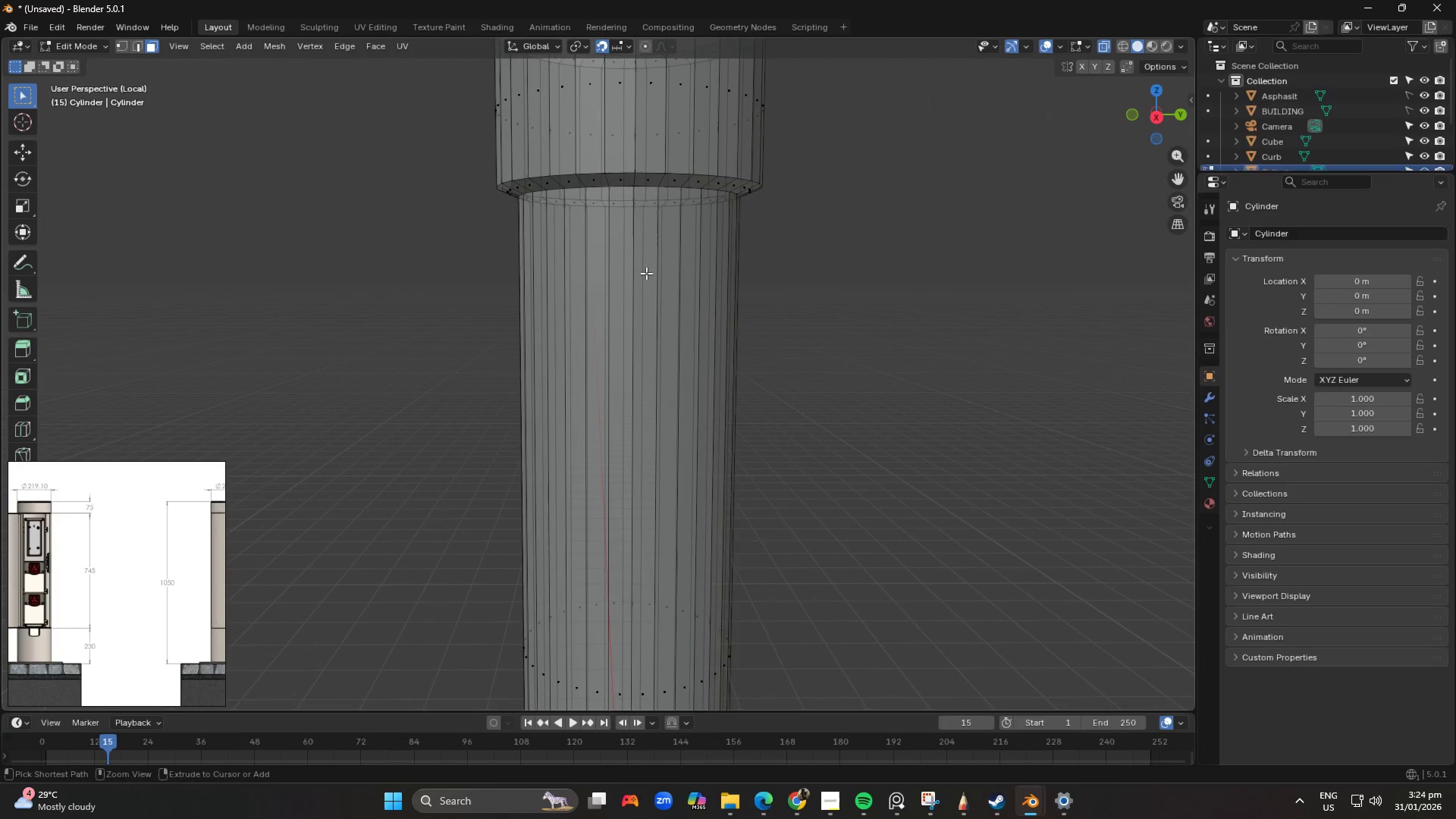 
scroll: coordinate [646, 273], scroll_direction: up, amount: 2.0
 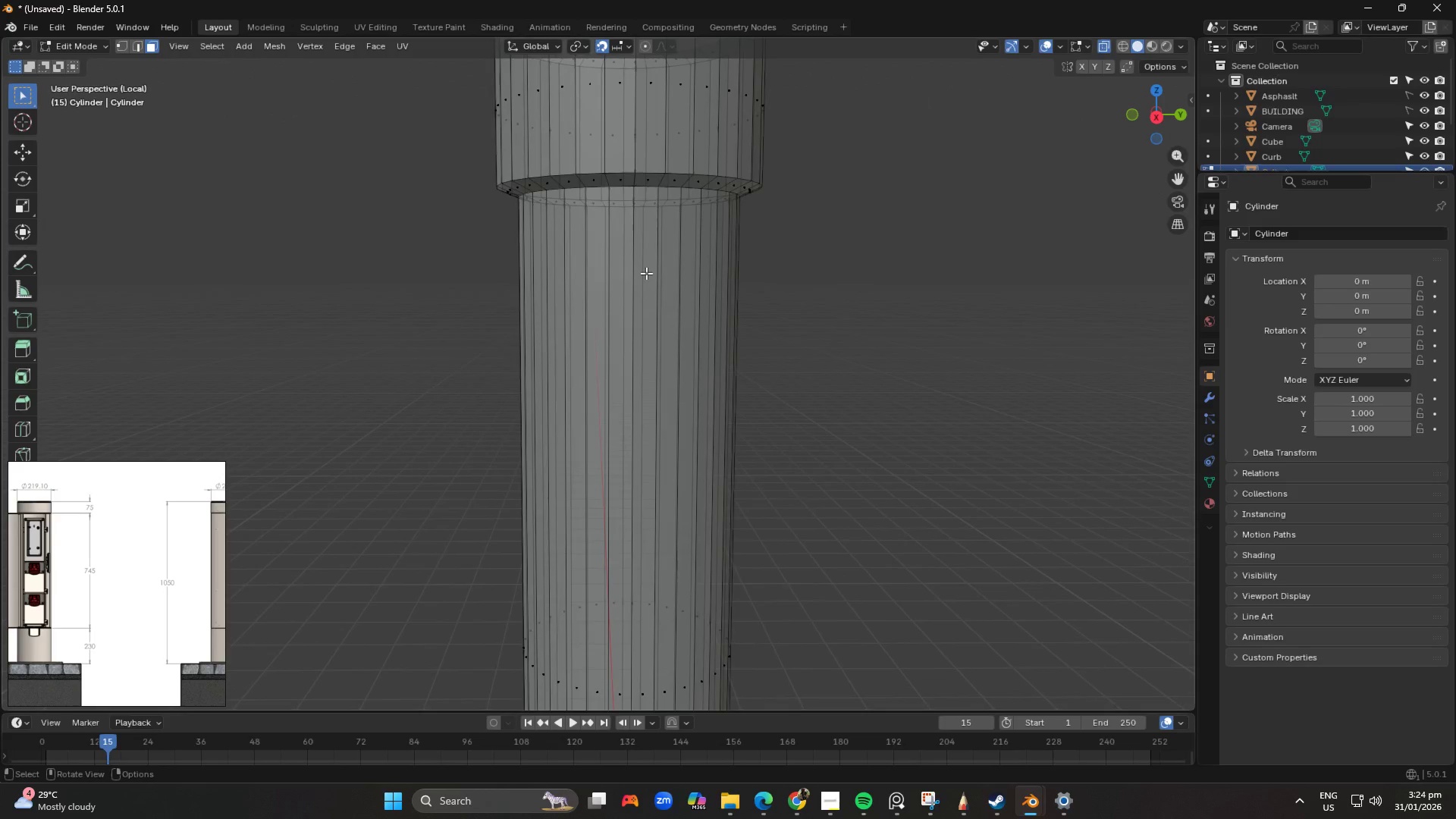 
key(Control+R)
 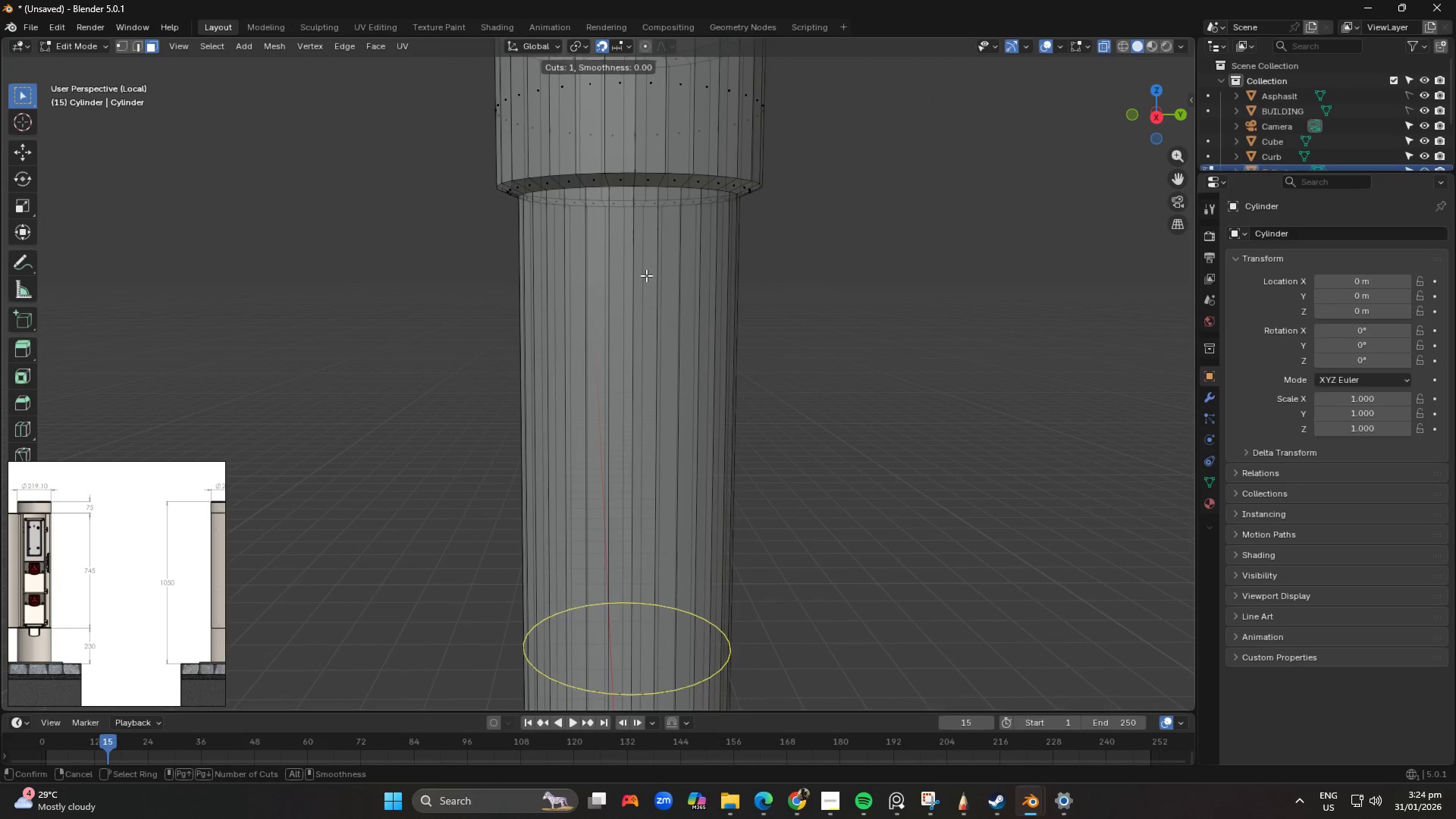 
left_click([646, 275])
 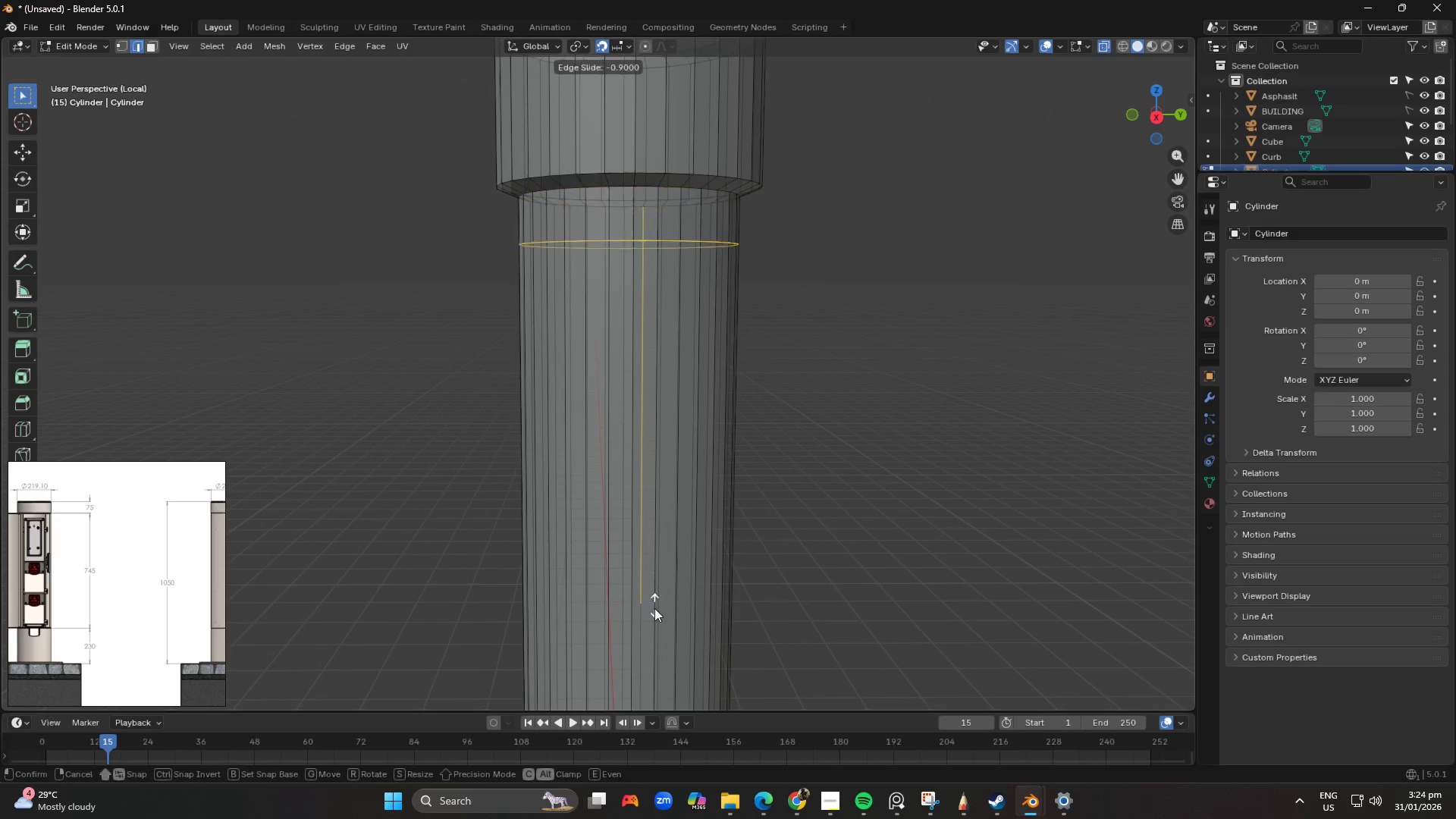 
key(Control+Z)
 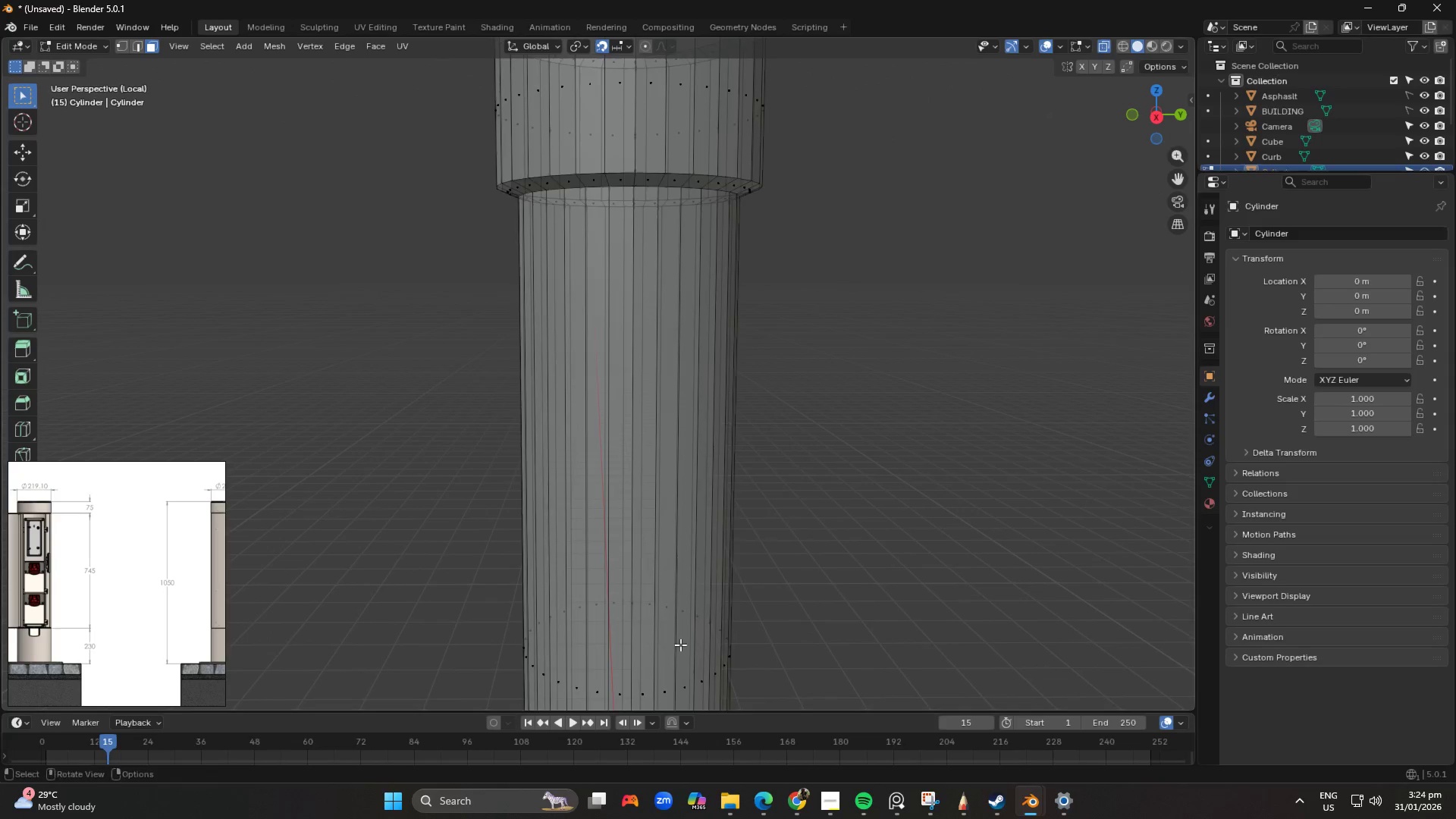 
hold_key(key=ShiftLeft, duration=0.52)
 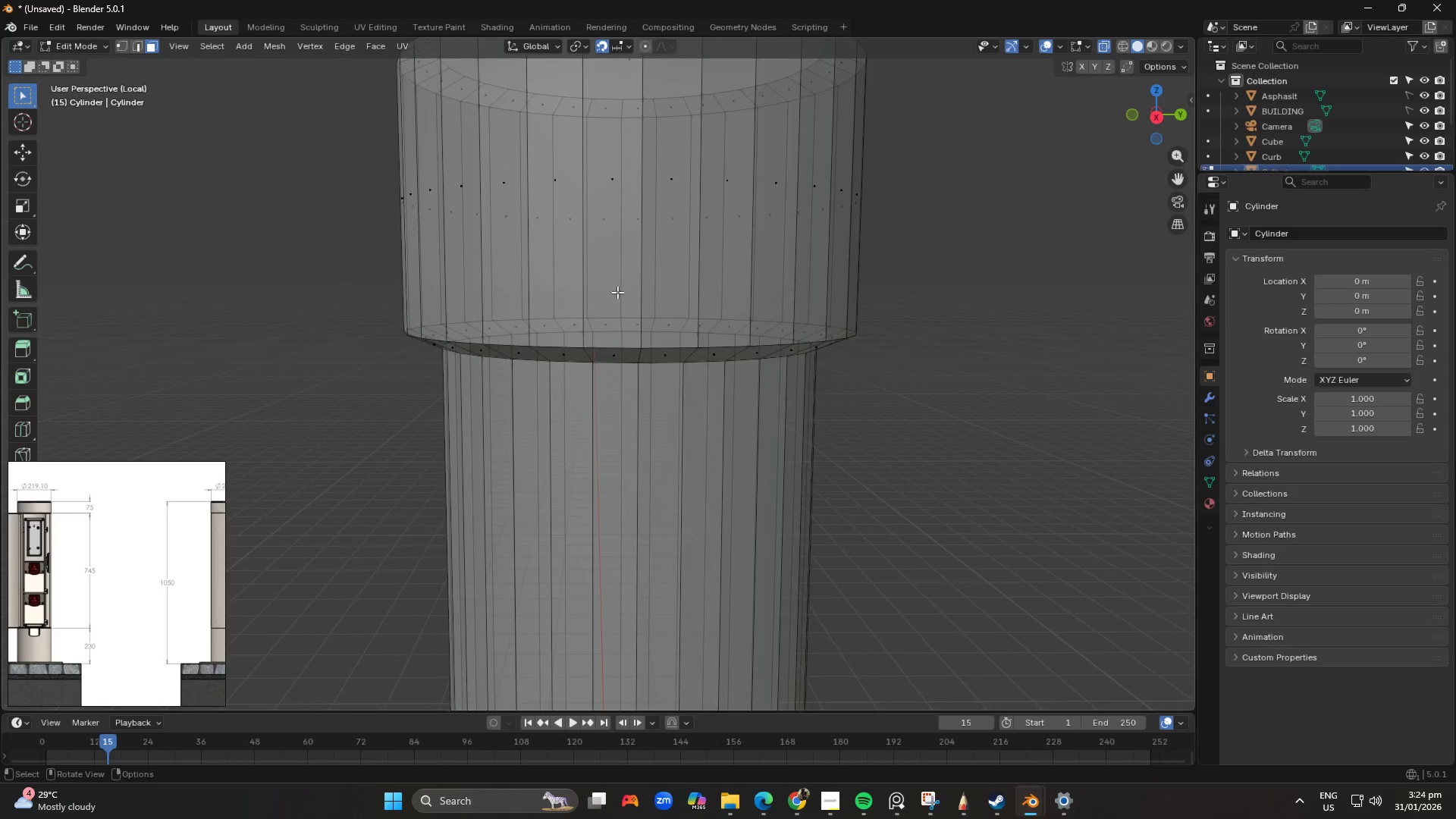 
scroll: coordinate [693, 549], scroll_direction: up, amount: 3.0
 